 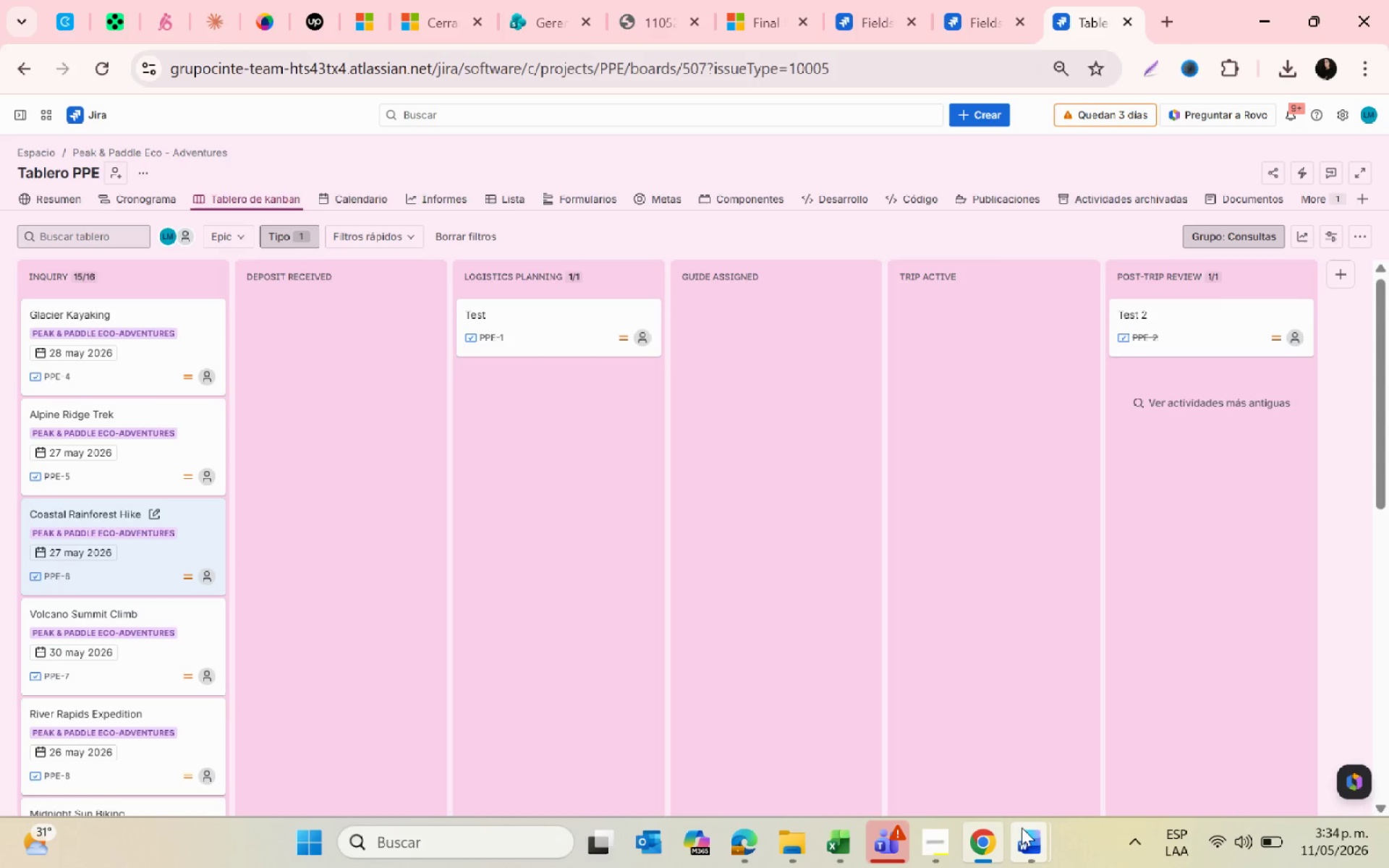 
scroll: coordinate [140, 625], scroll_direction: down, amount: 2.0
 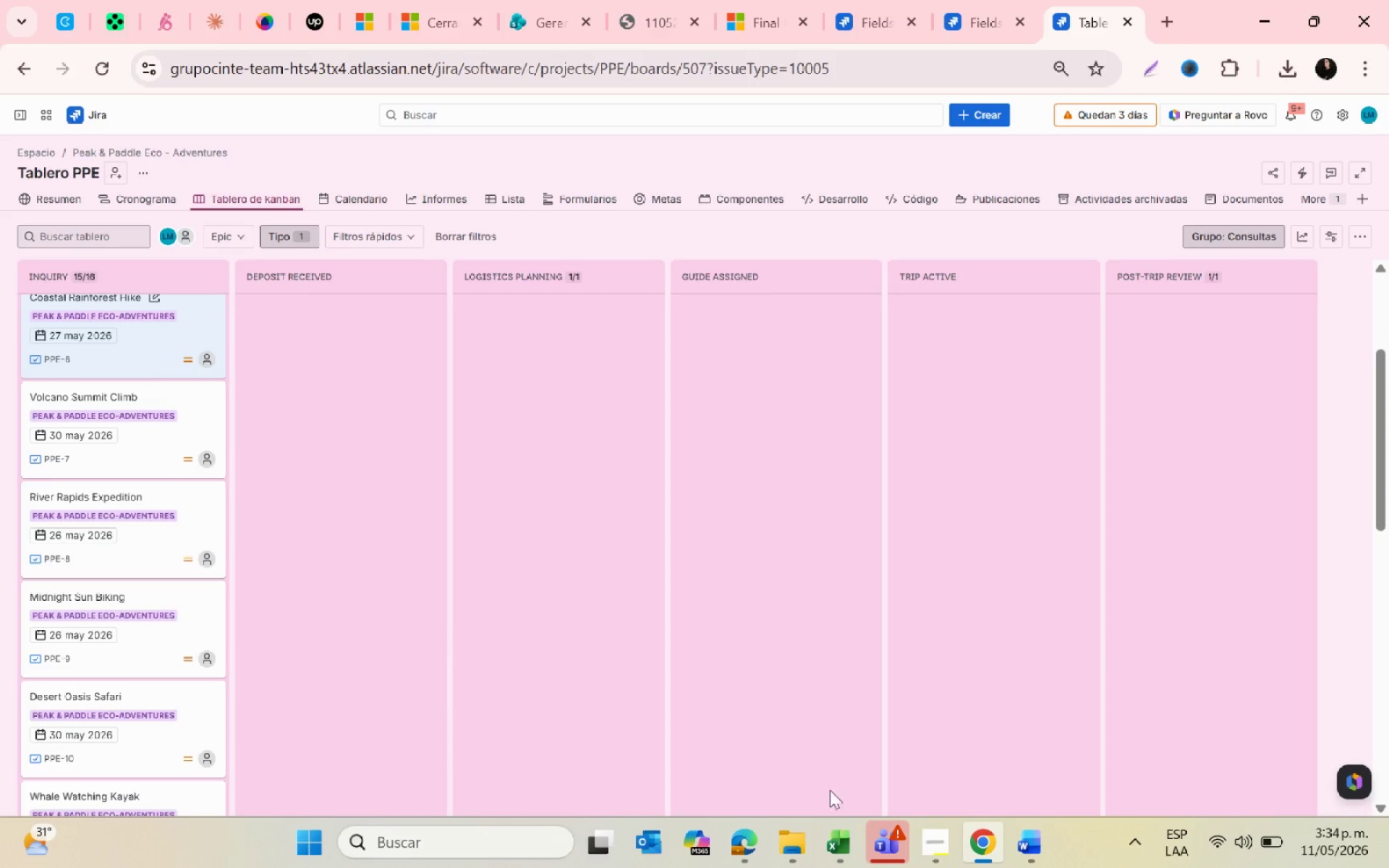 
left_click([829, 861])
 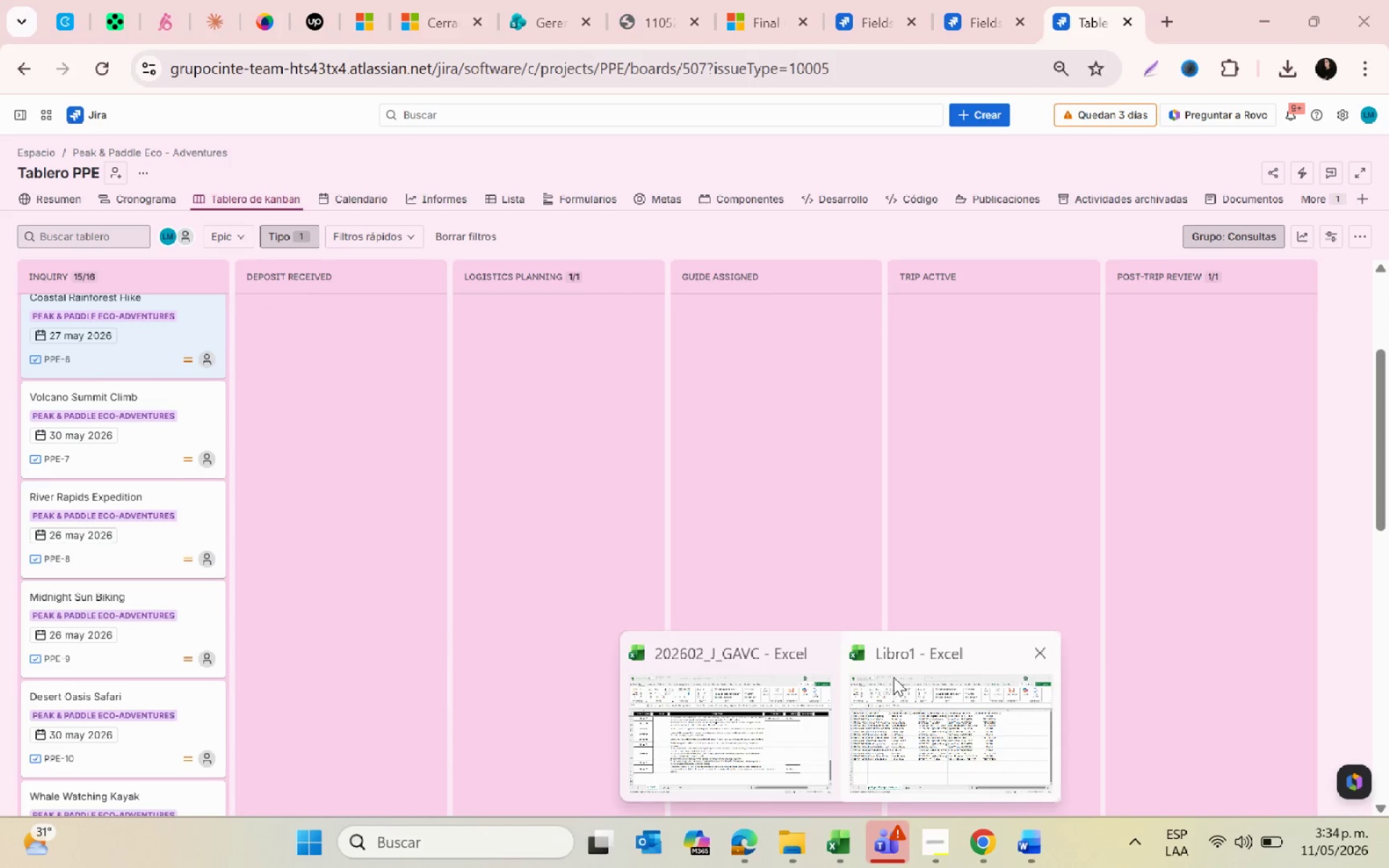 
left_click([891, 701])
 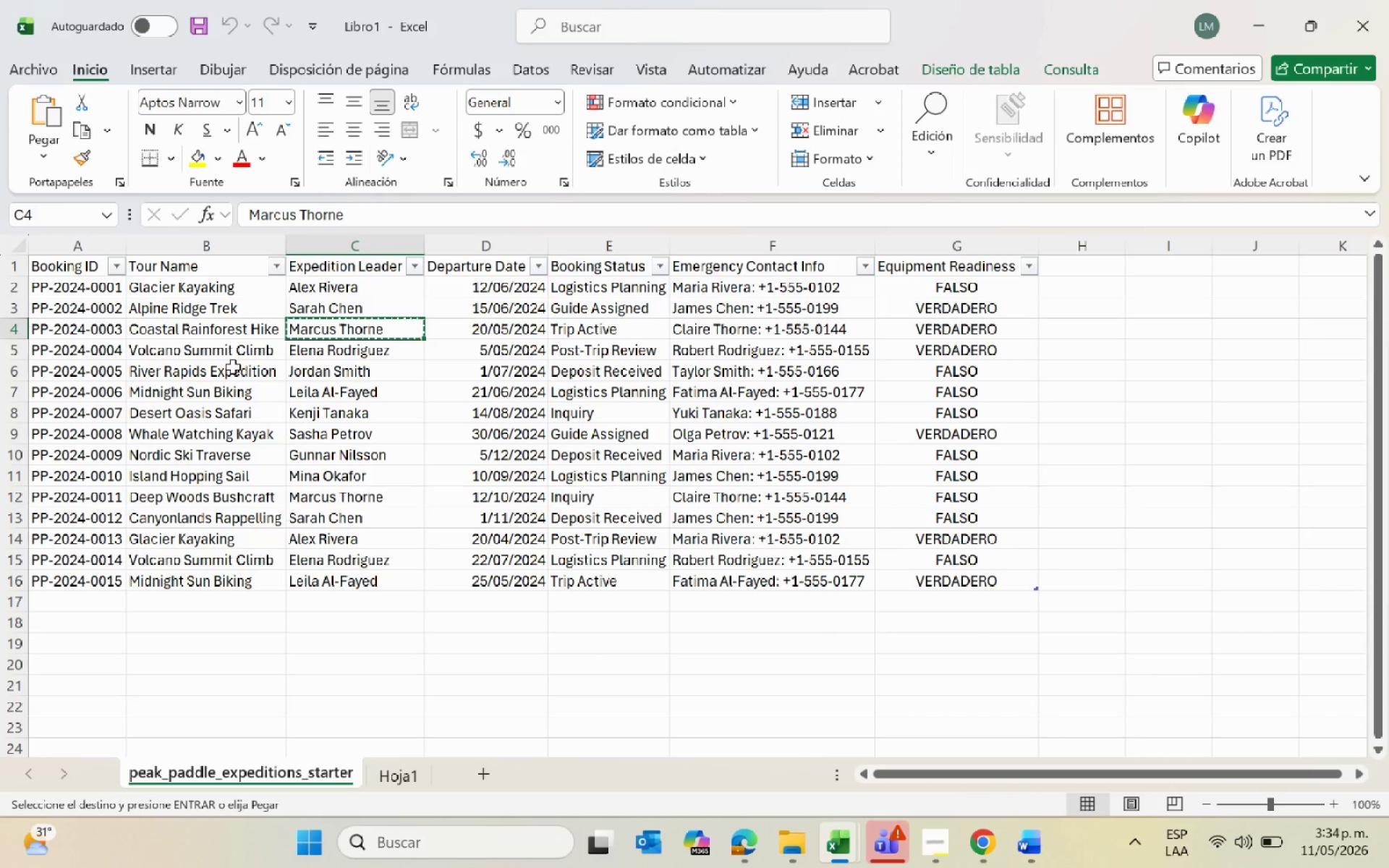 
key(Escape)
 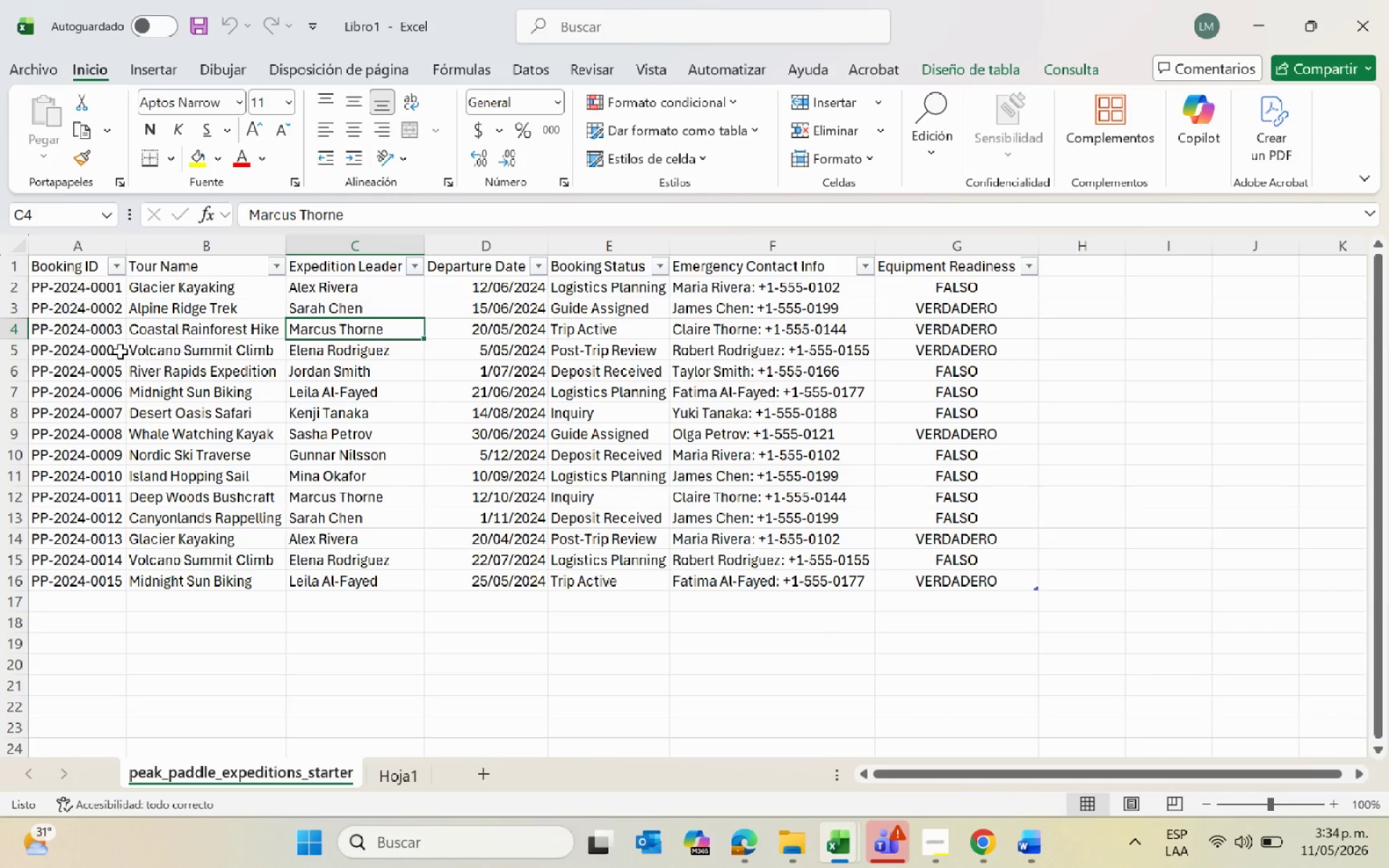 
key(Escape)
 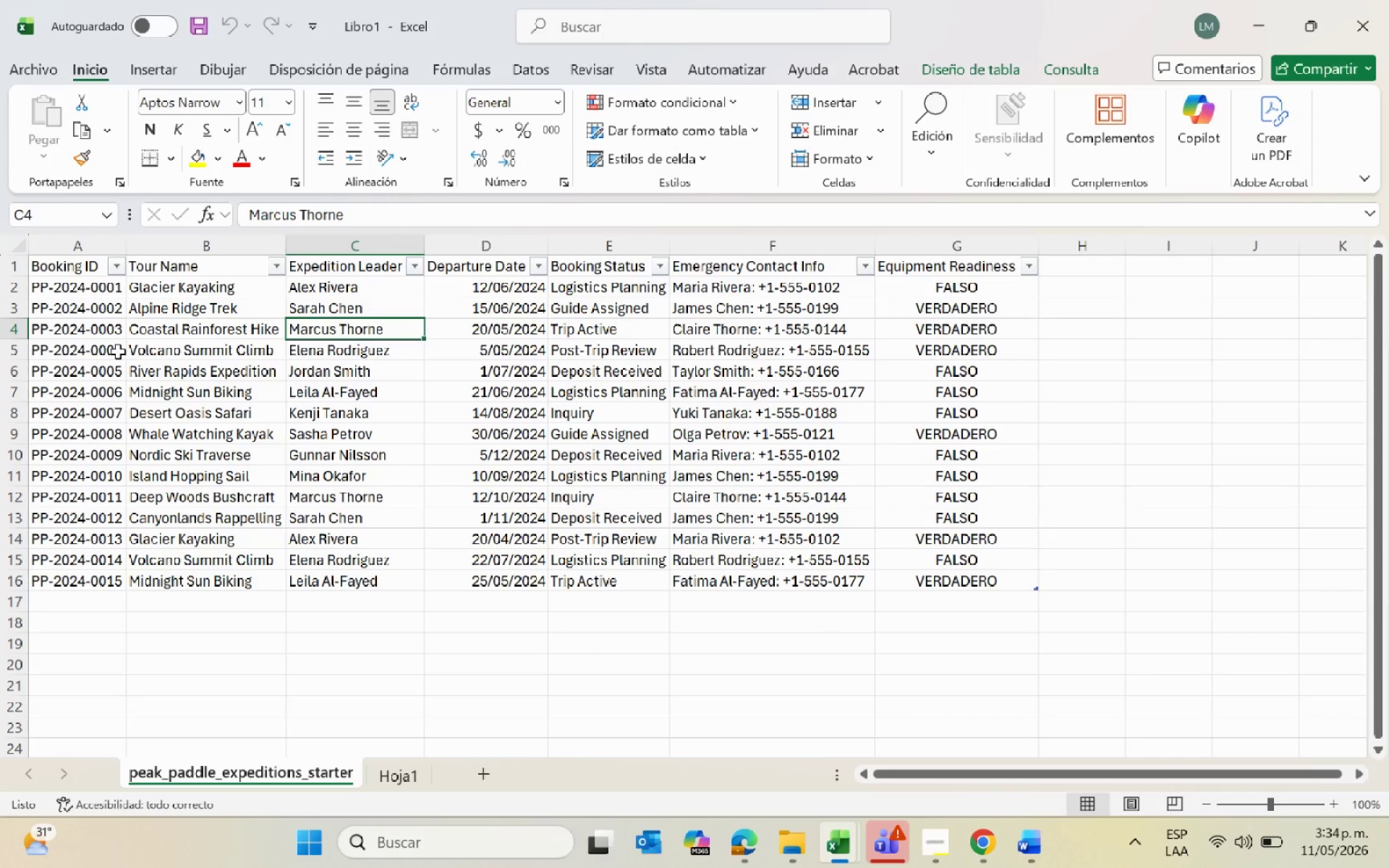 
left_click([118, 352])
 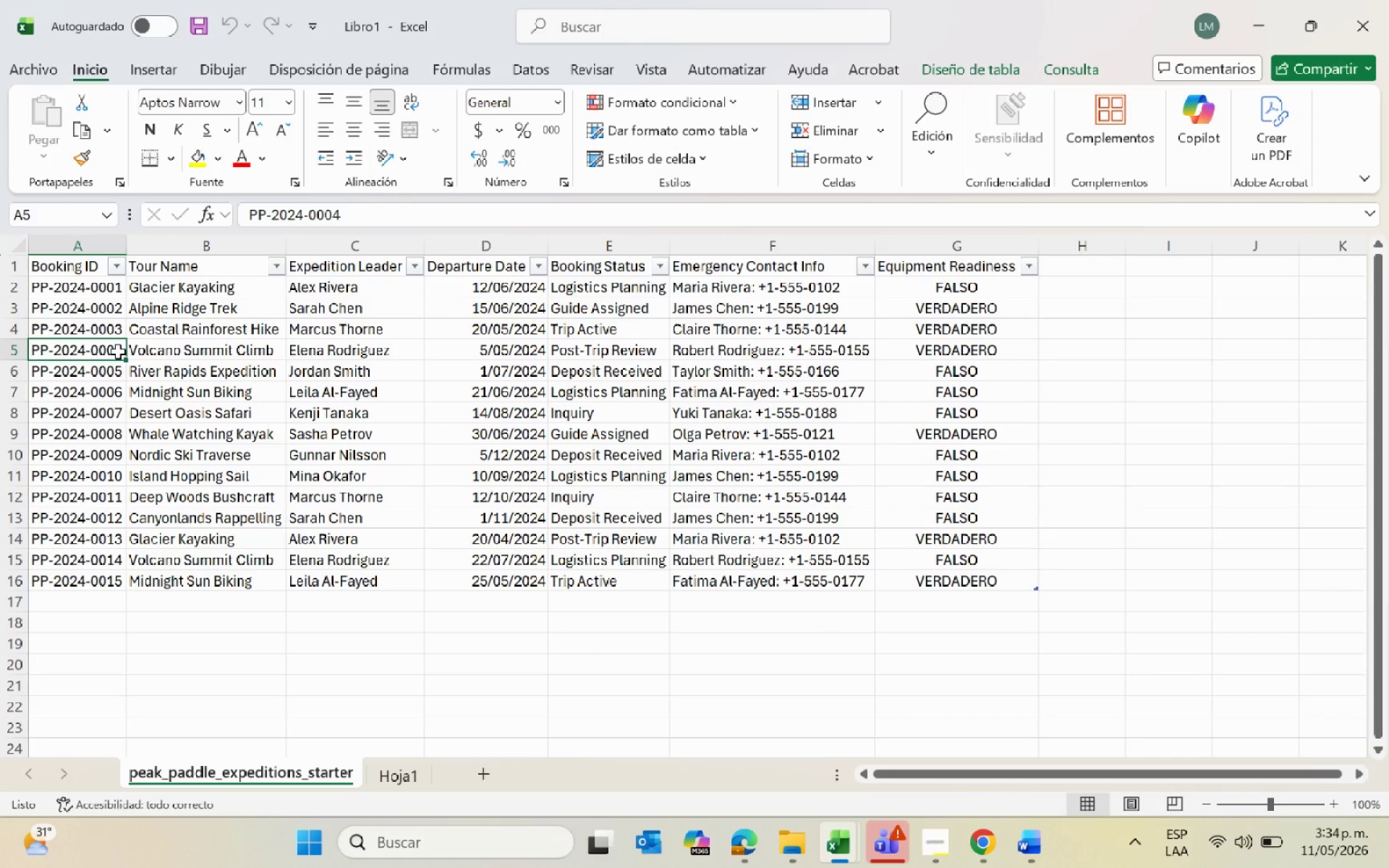 
key(Control+C)
 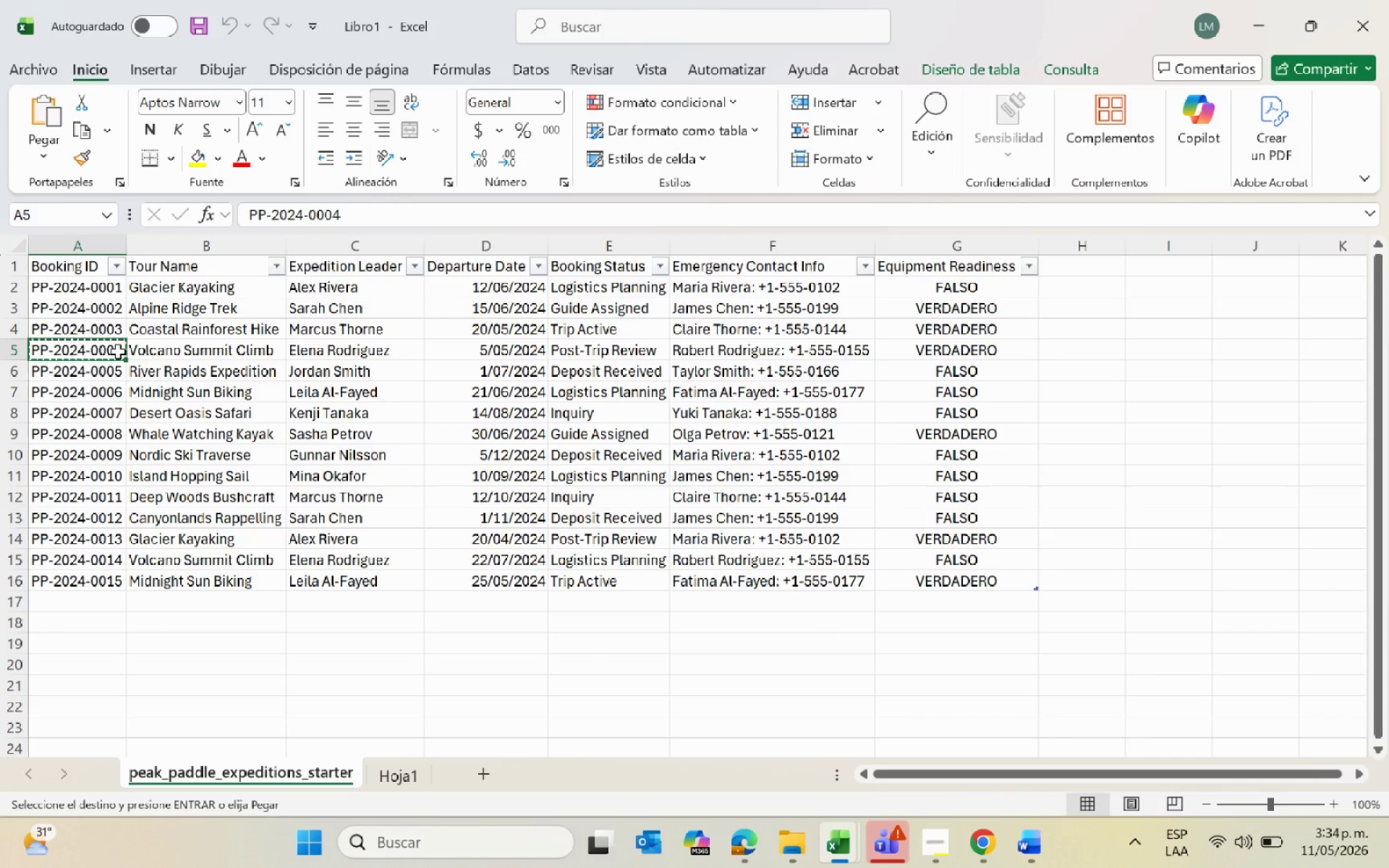 
key(Alt+AltLeft)
 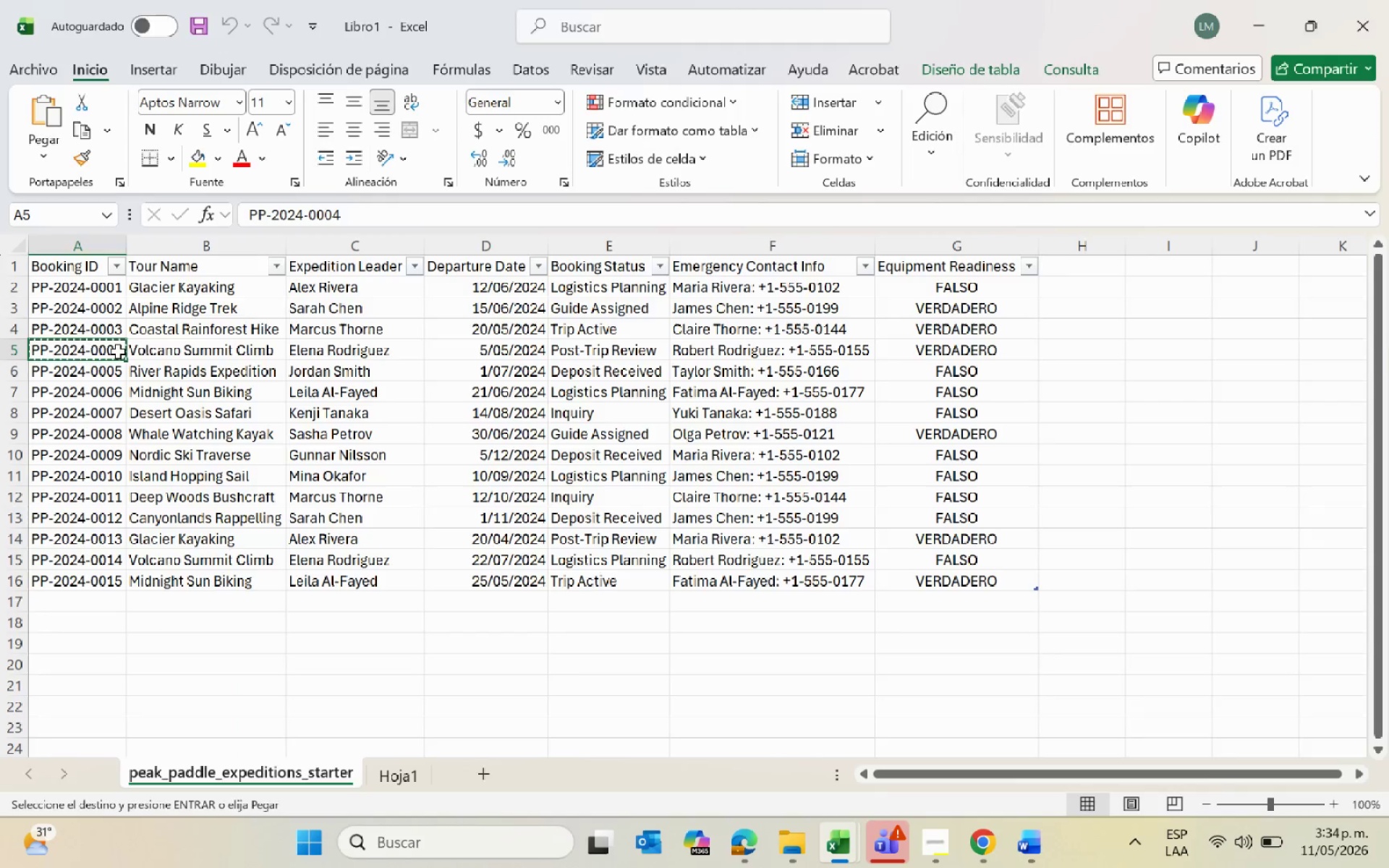 
key(Alt+Tab)
 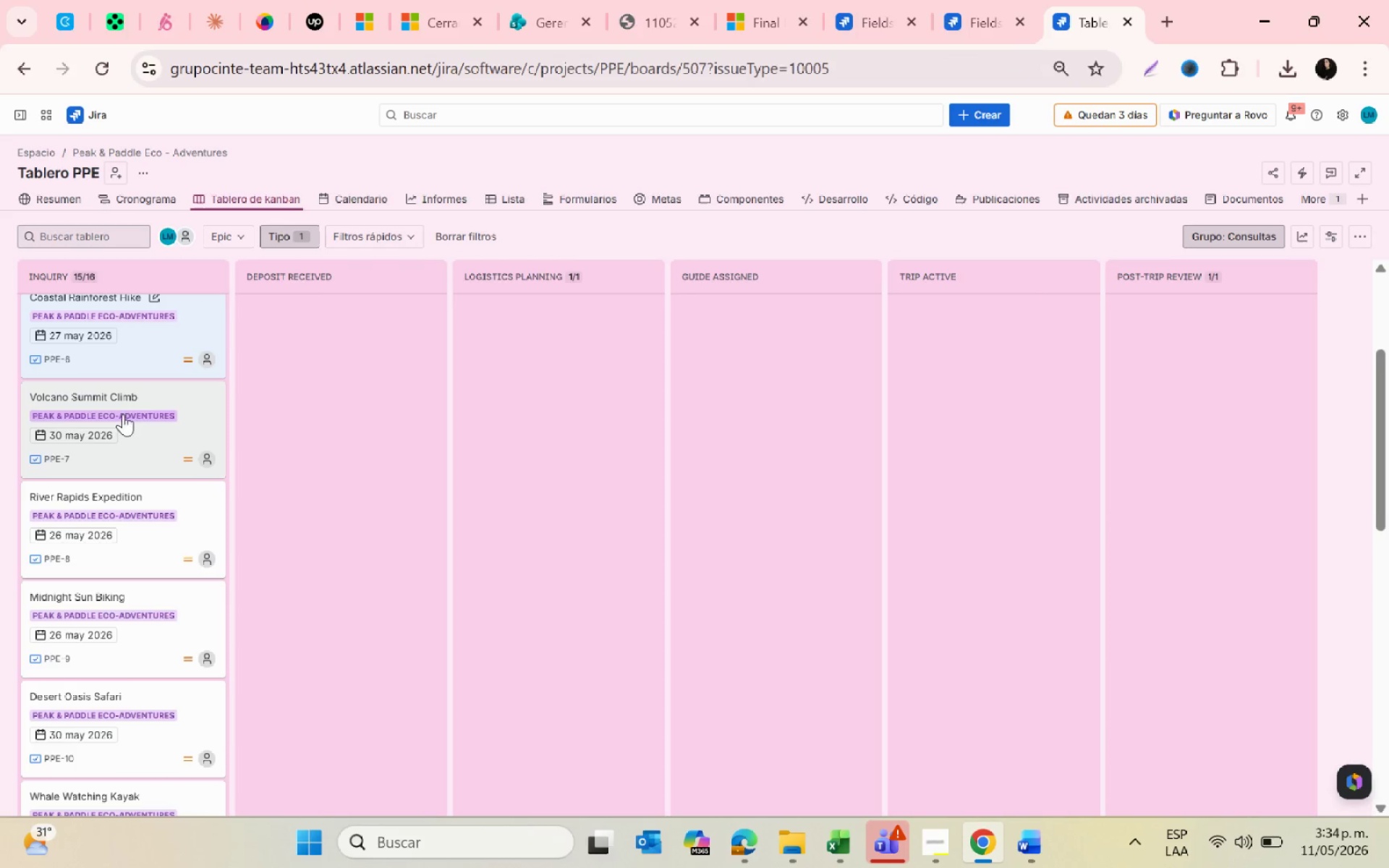 
left_click([90, 399])
 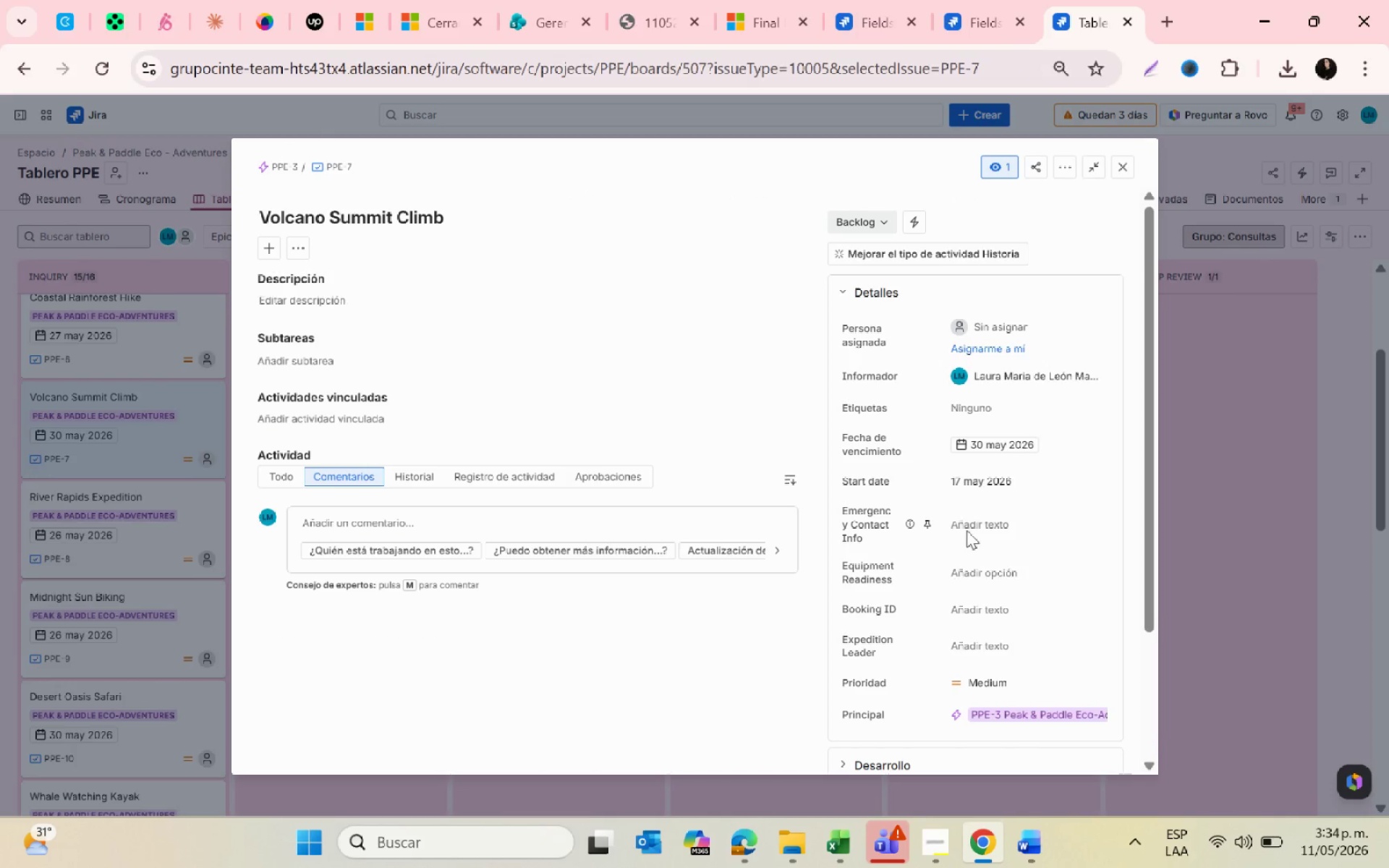 
left_click([967, 600])
 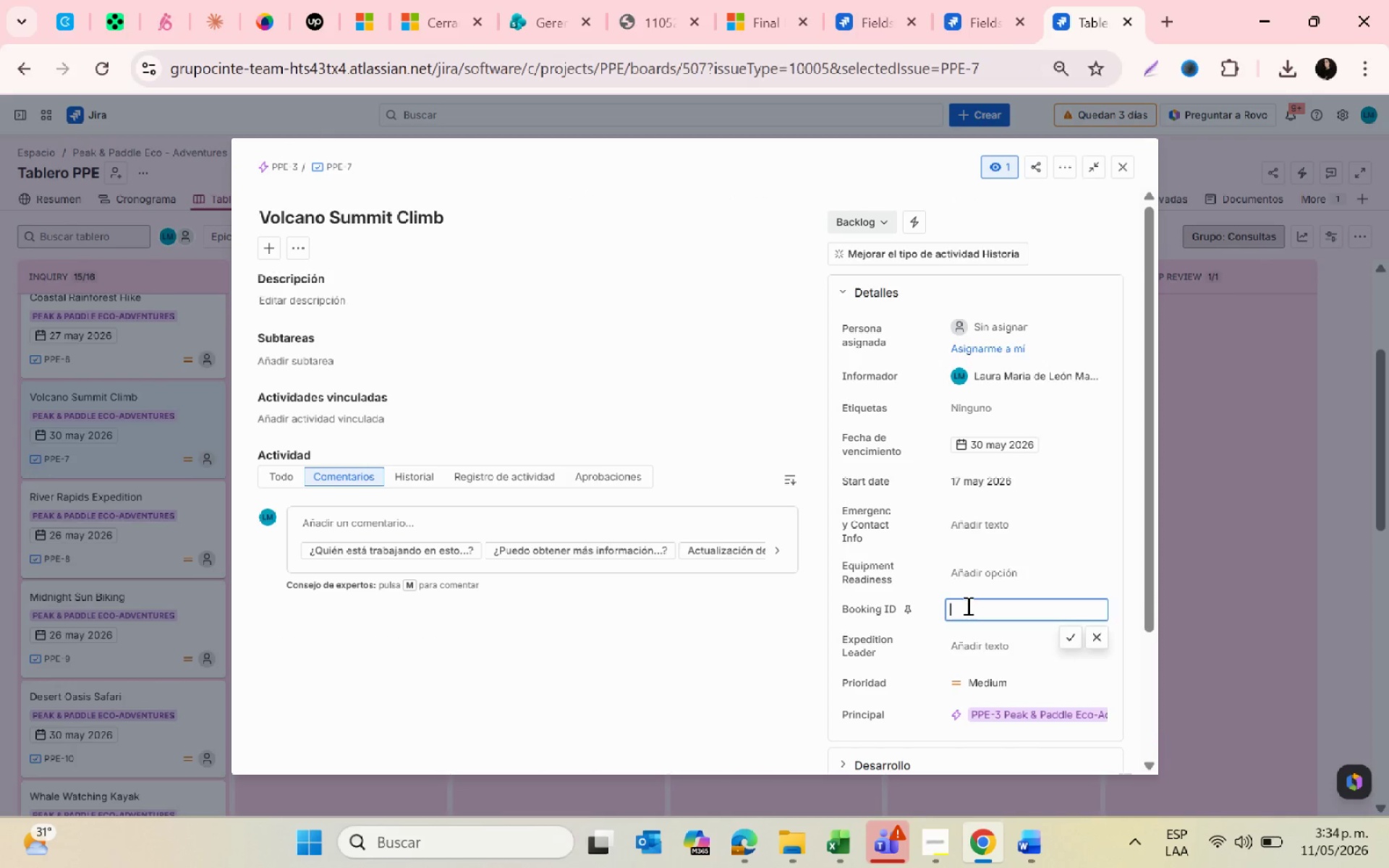 
key(Control+V)
 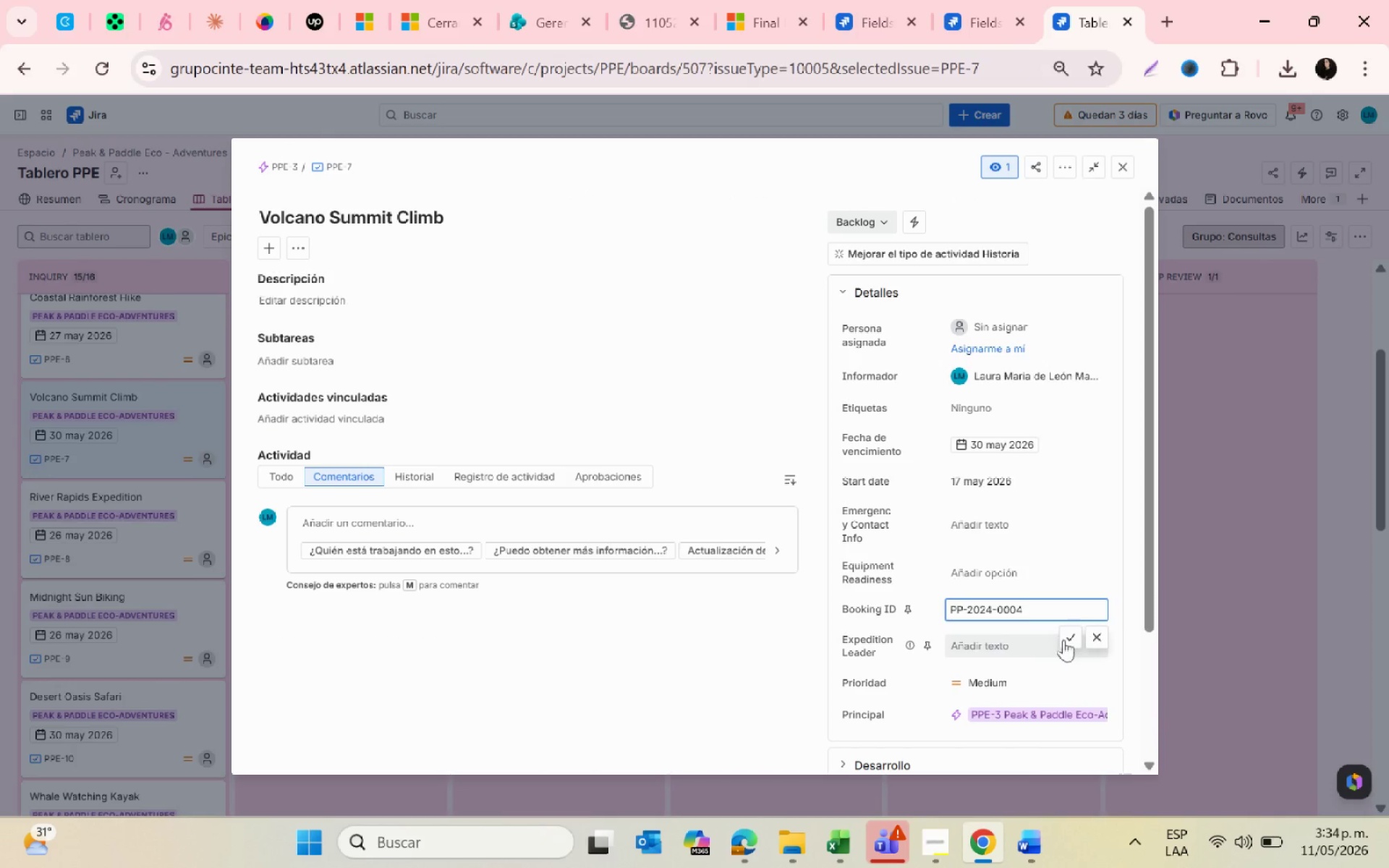 
left_click([1065, 639])
 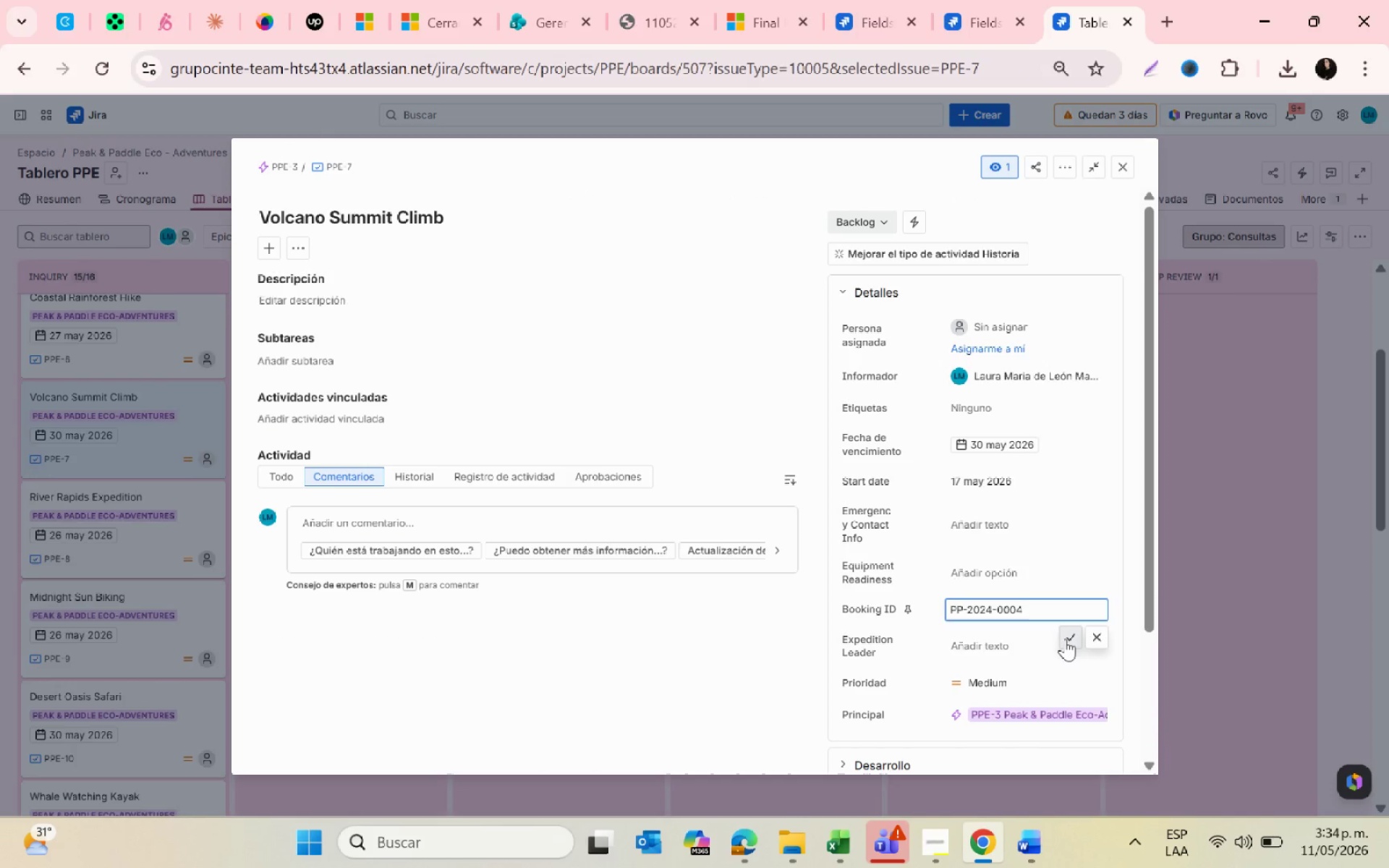 
key(Alt+AltLeft)
 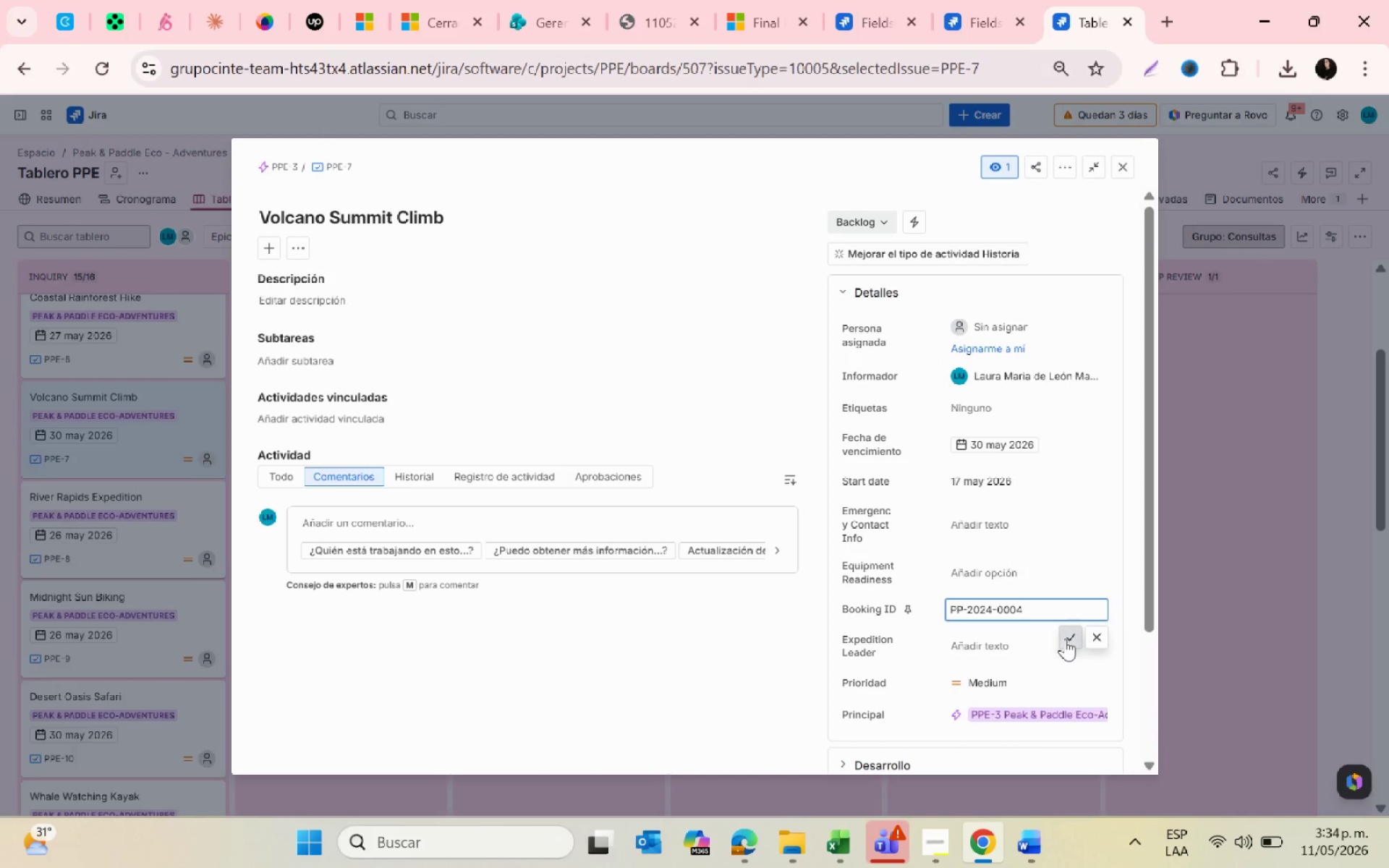 
key(Alt+Tab)
 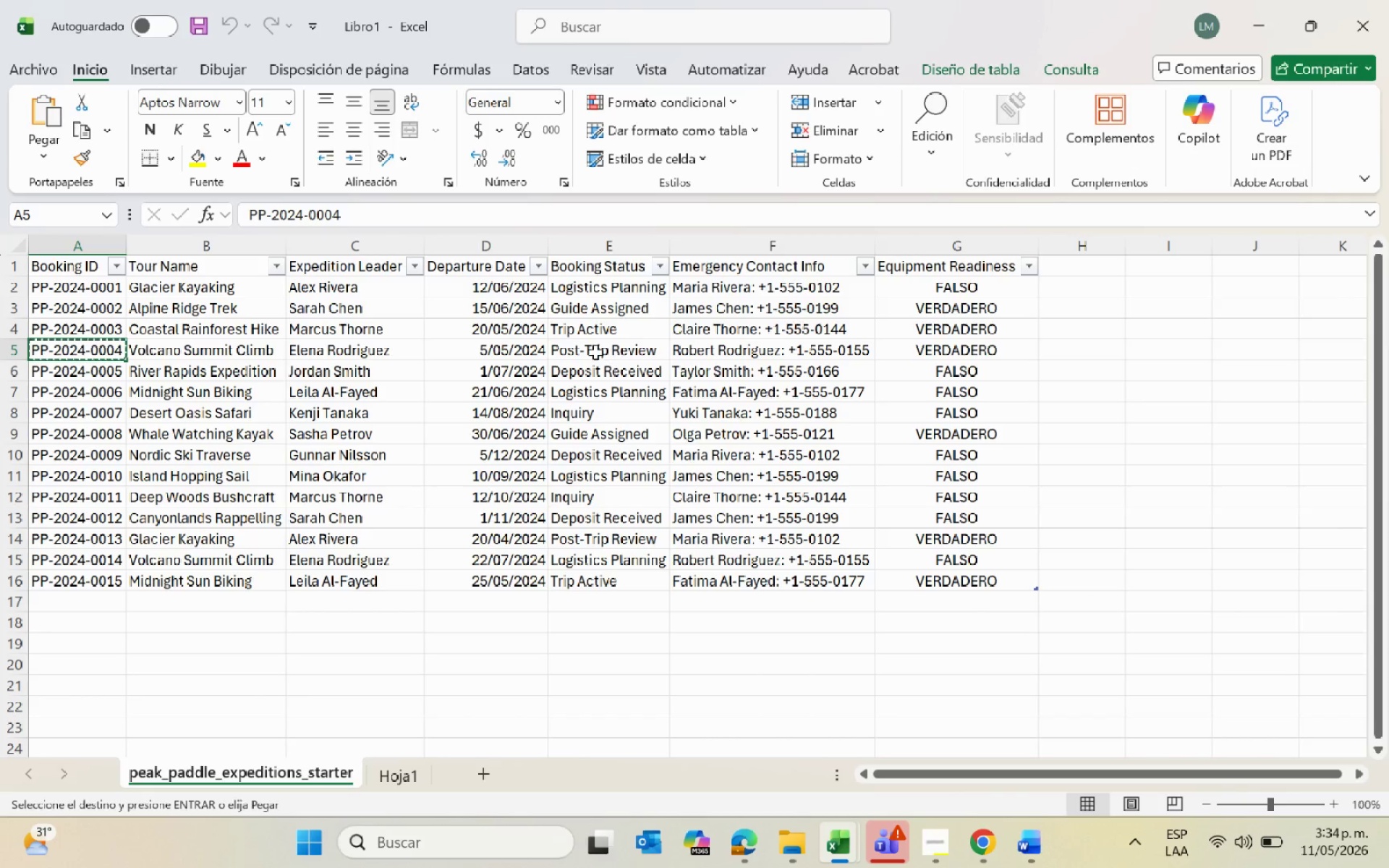 
left_click([289, 350])
 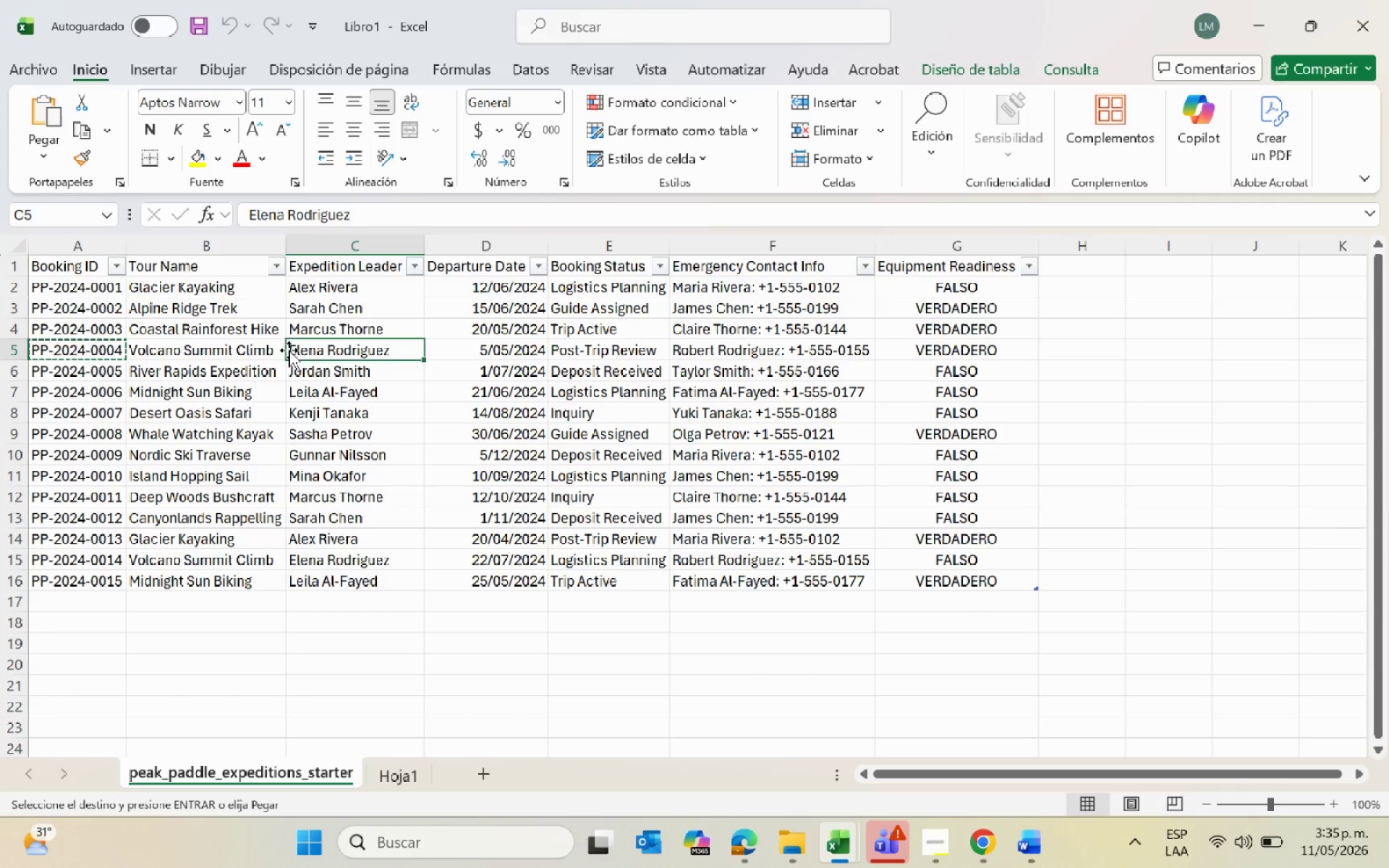 
key(Control+C)
 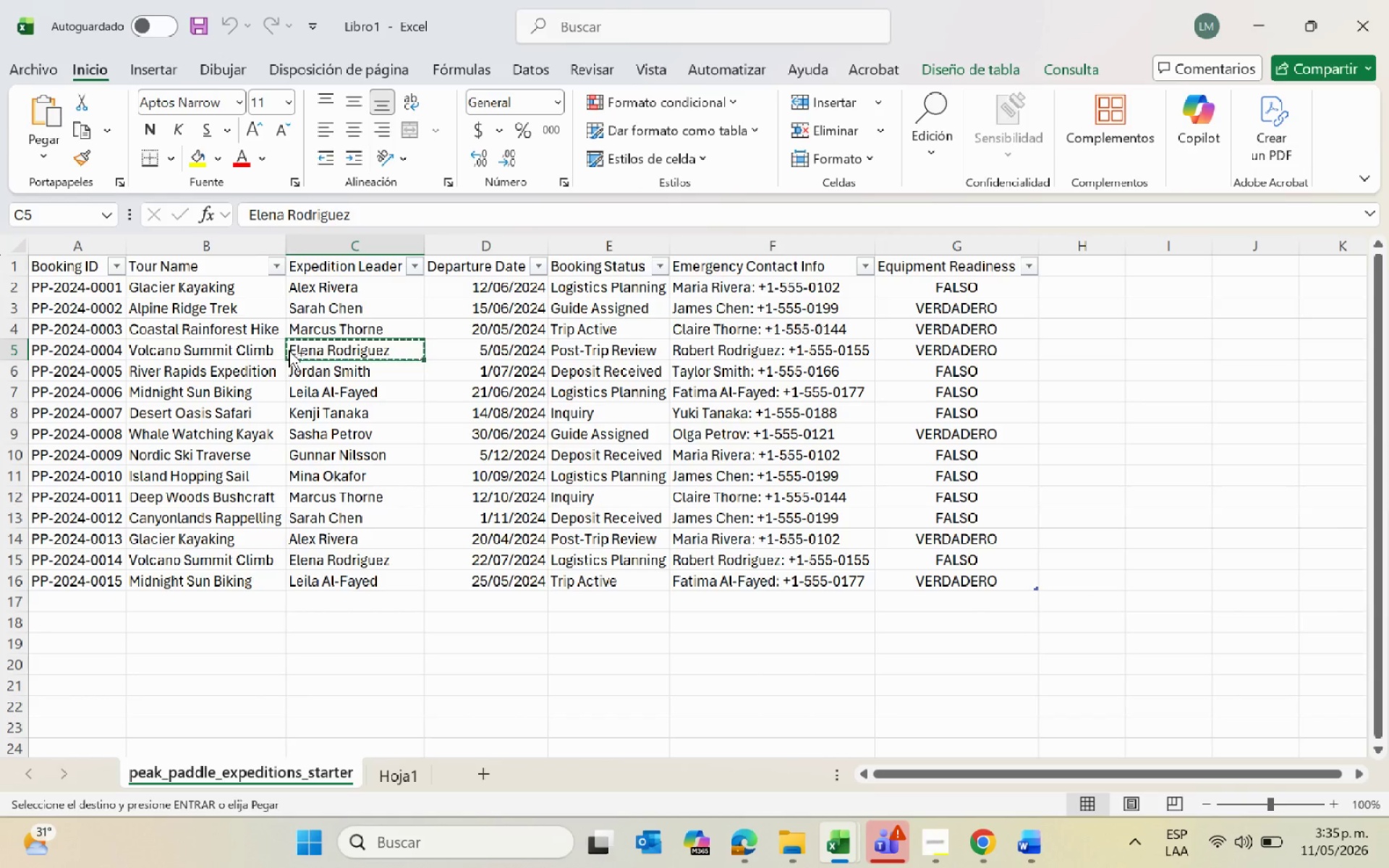 
key(Alt+AltLeft)
 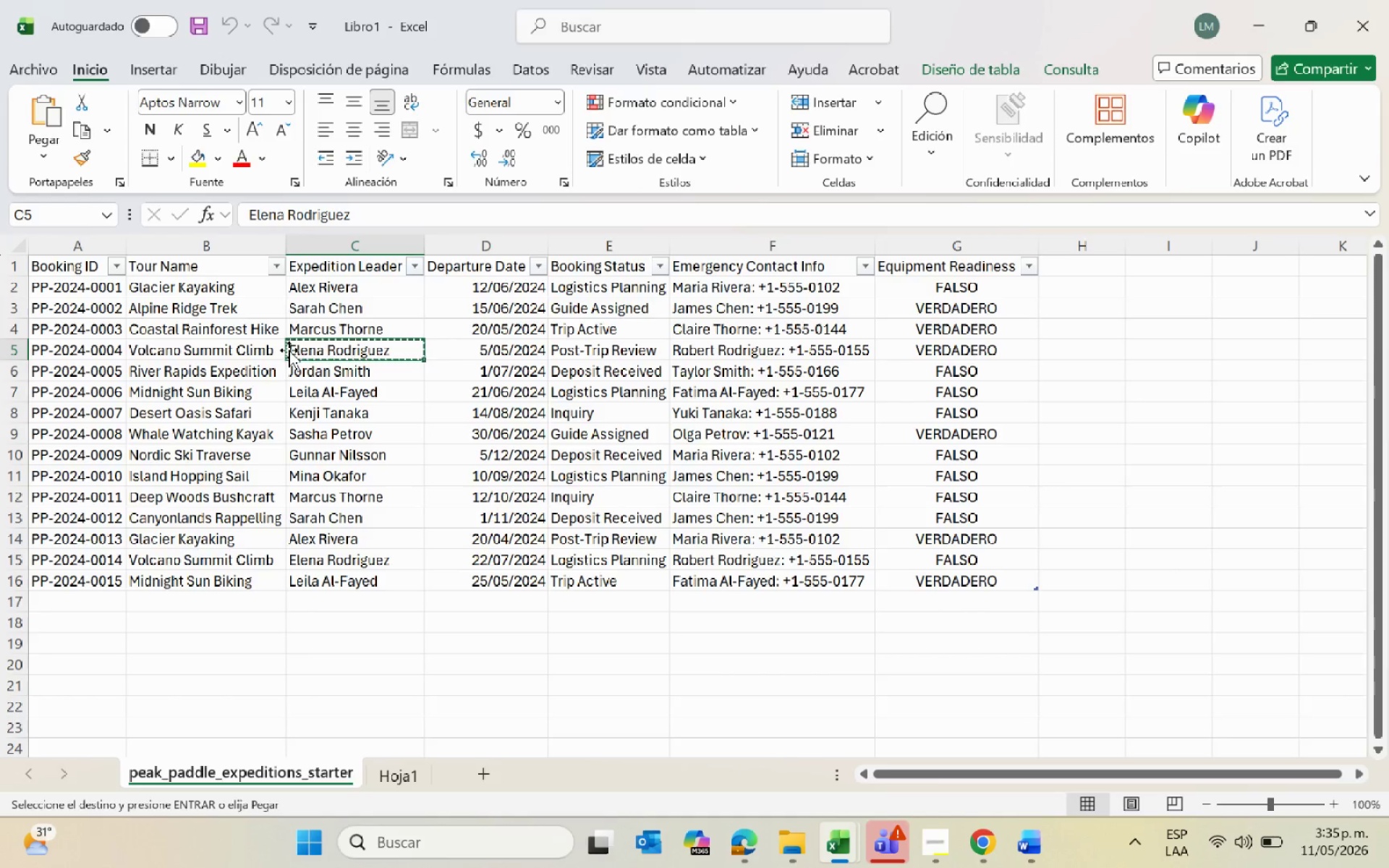 
key(Alt+Tab)
 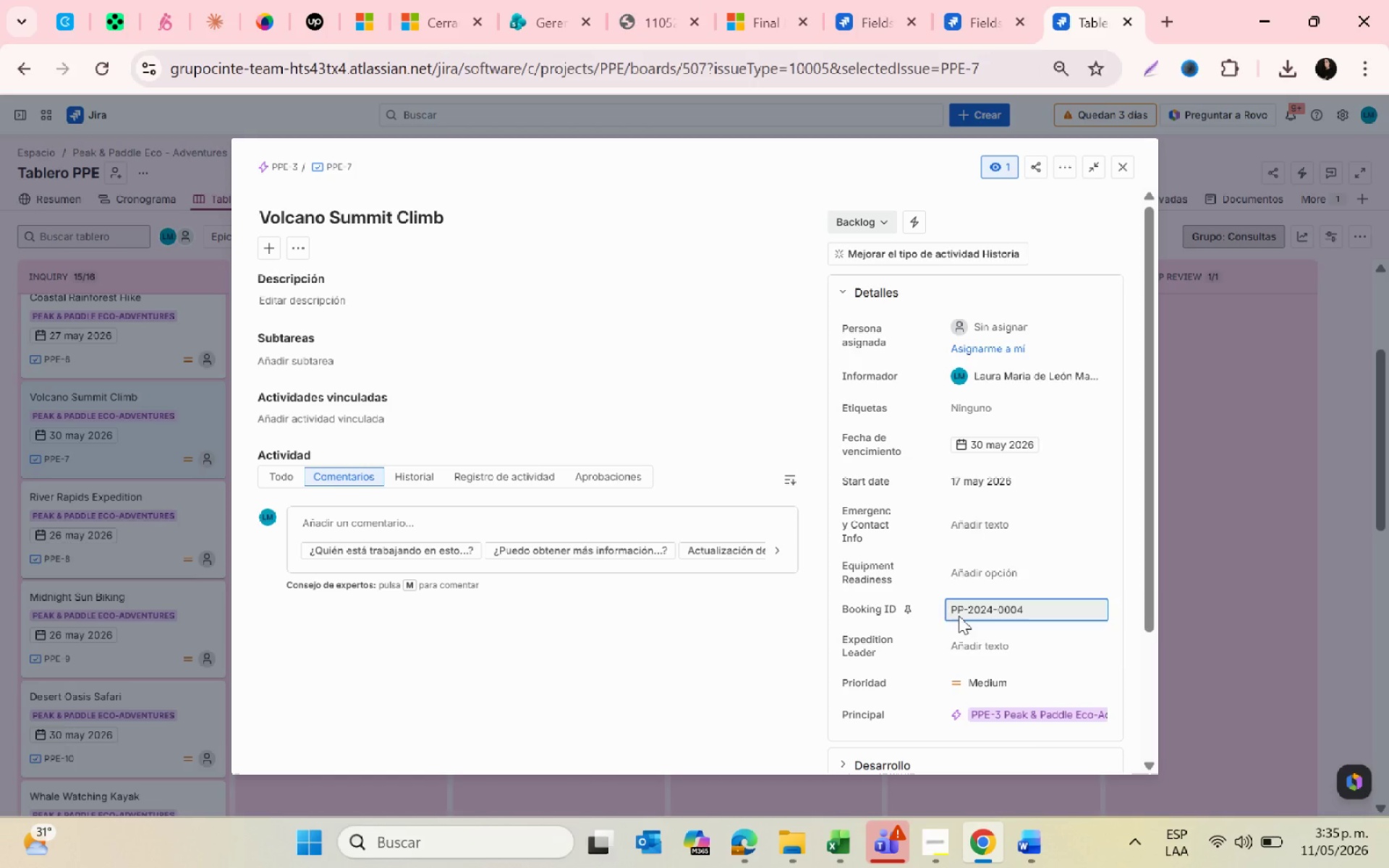 
left_click([964, 650])
 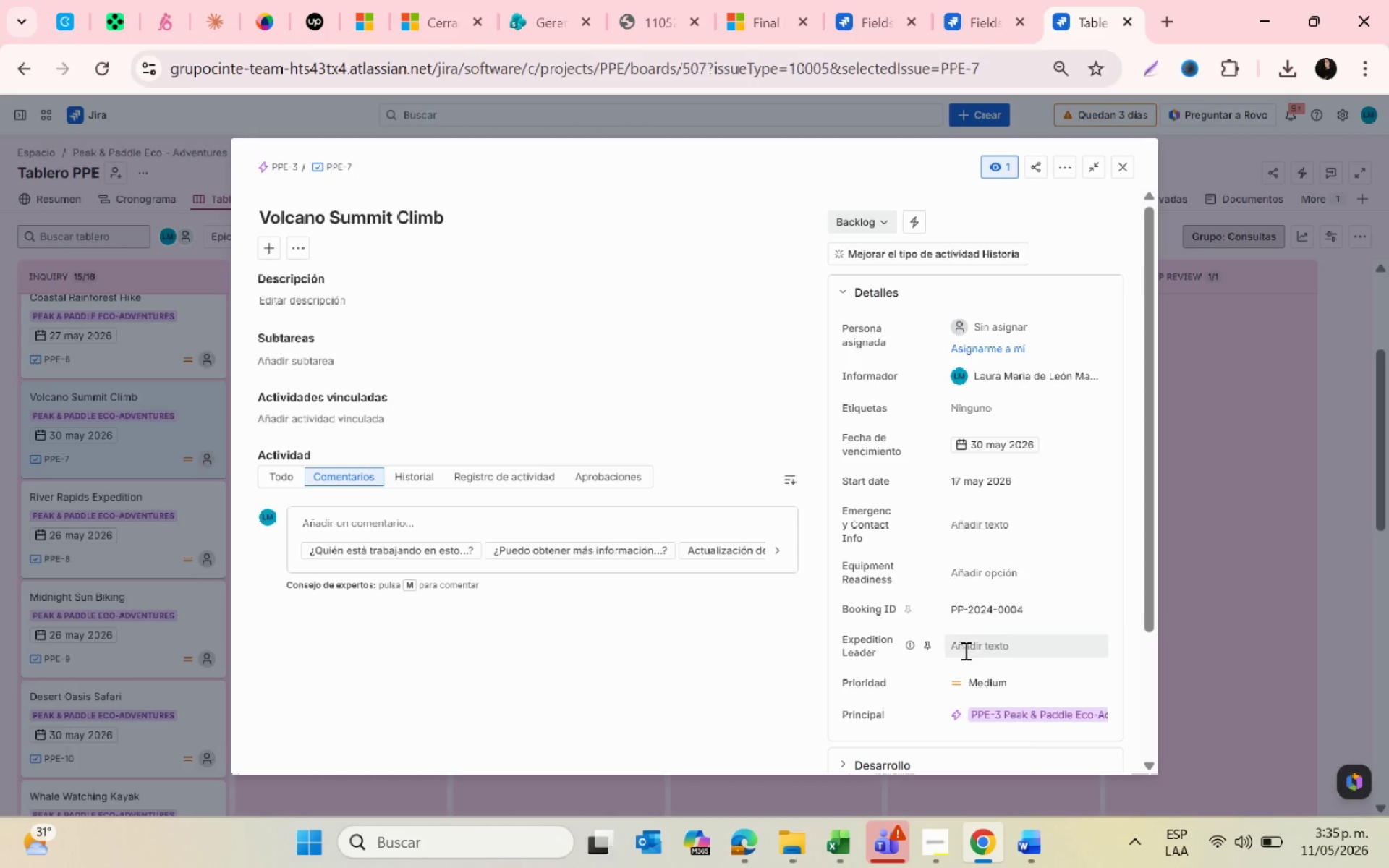 
key(Control+ControlLeft)
 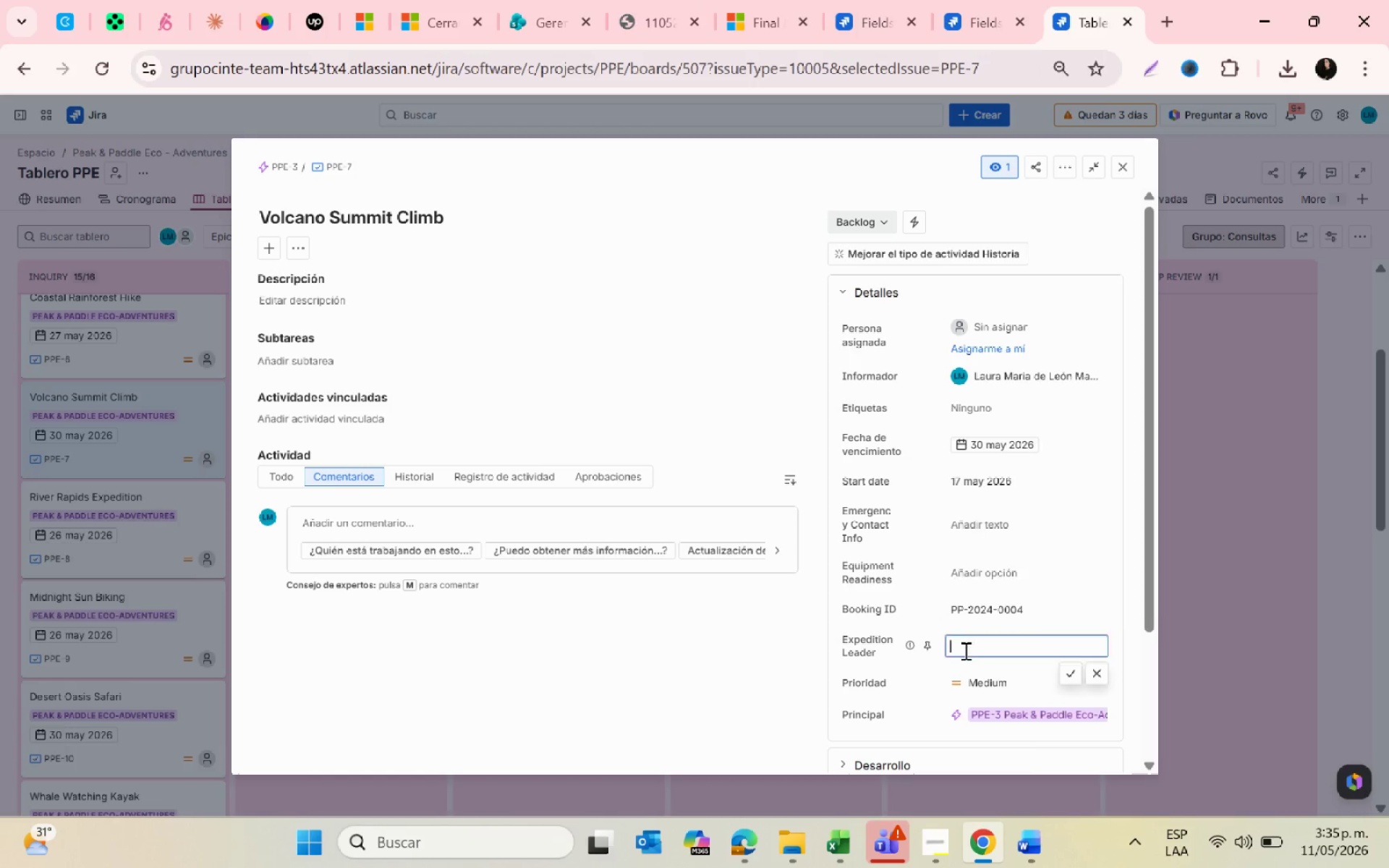 
key(Control+ControlLeft)
 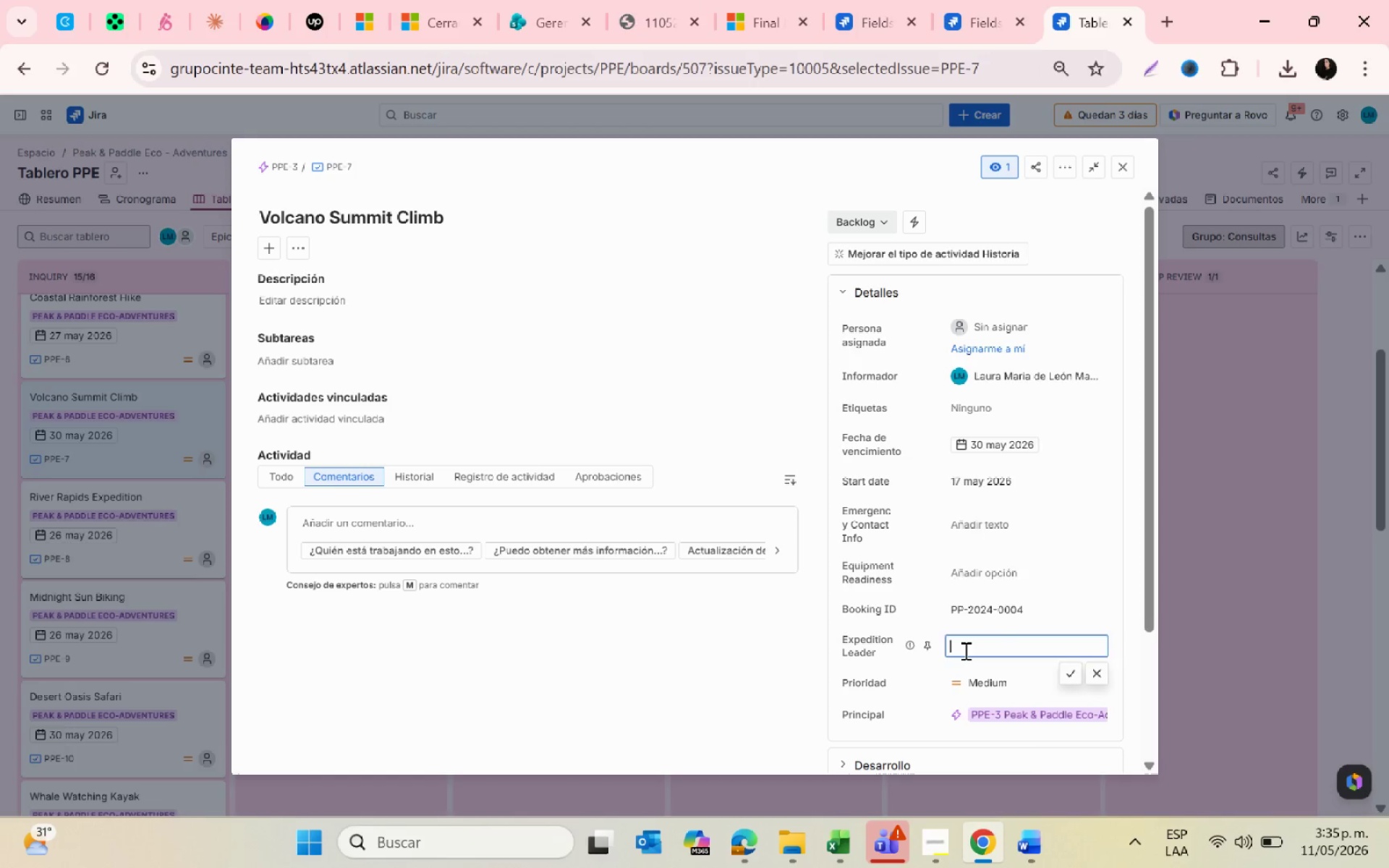 
key(Control+V)
 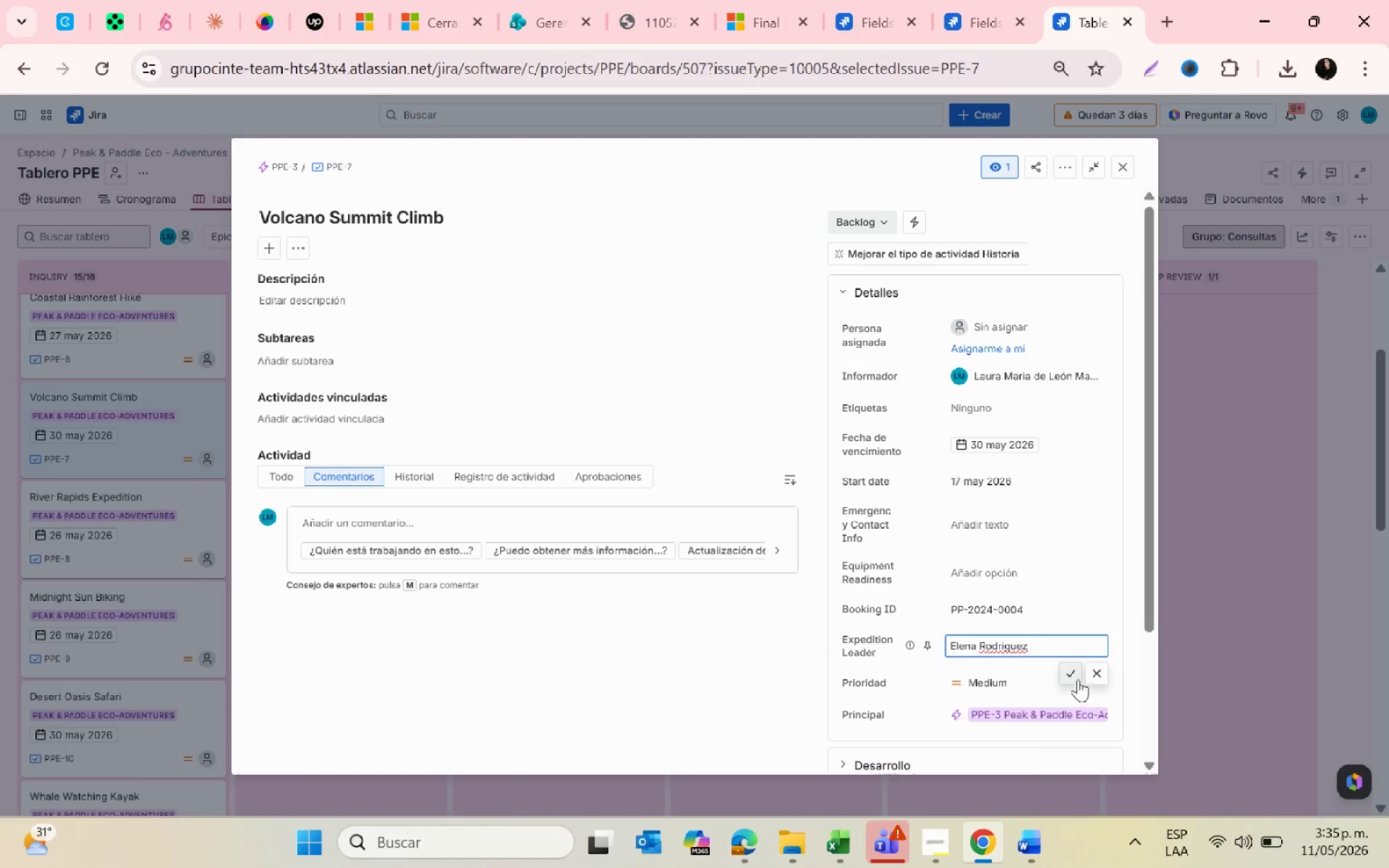 
left_click([1073, 671])
 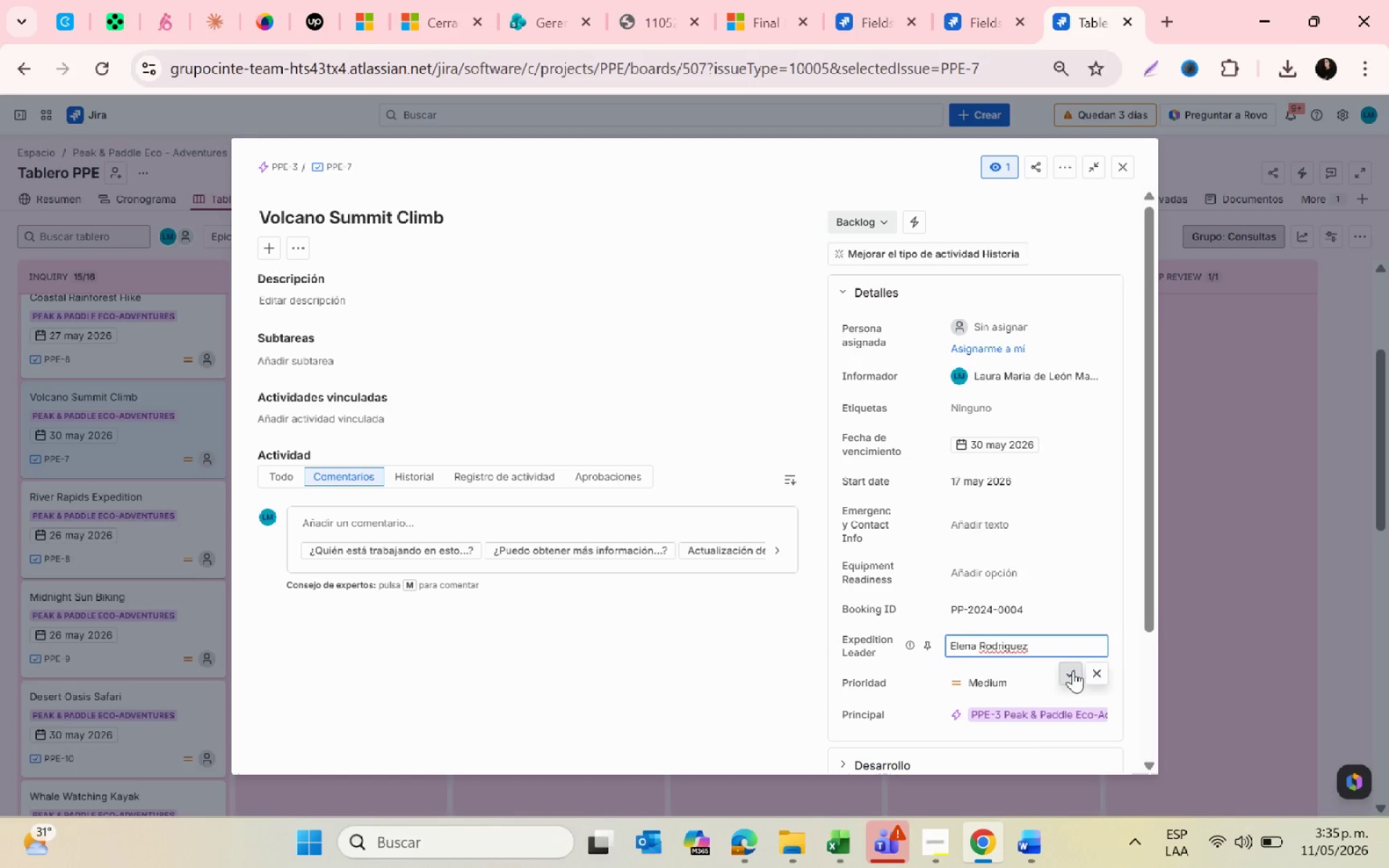 
key(Alt+AltLeft)
 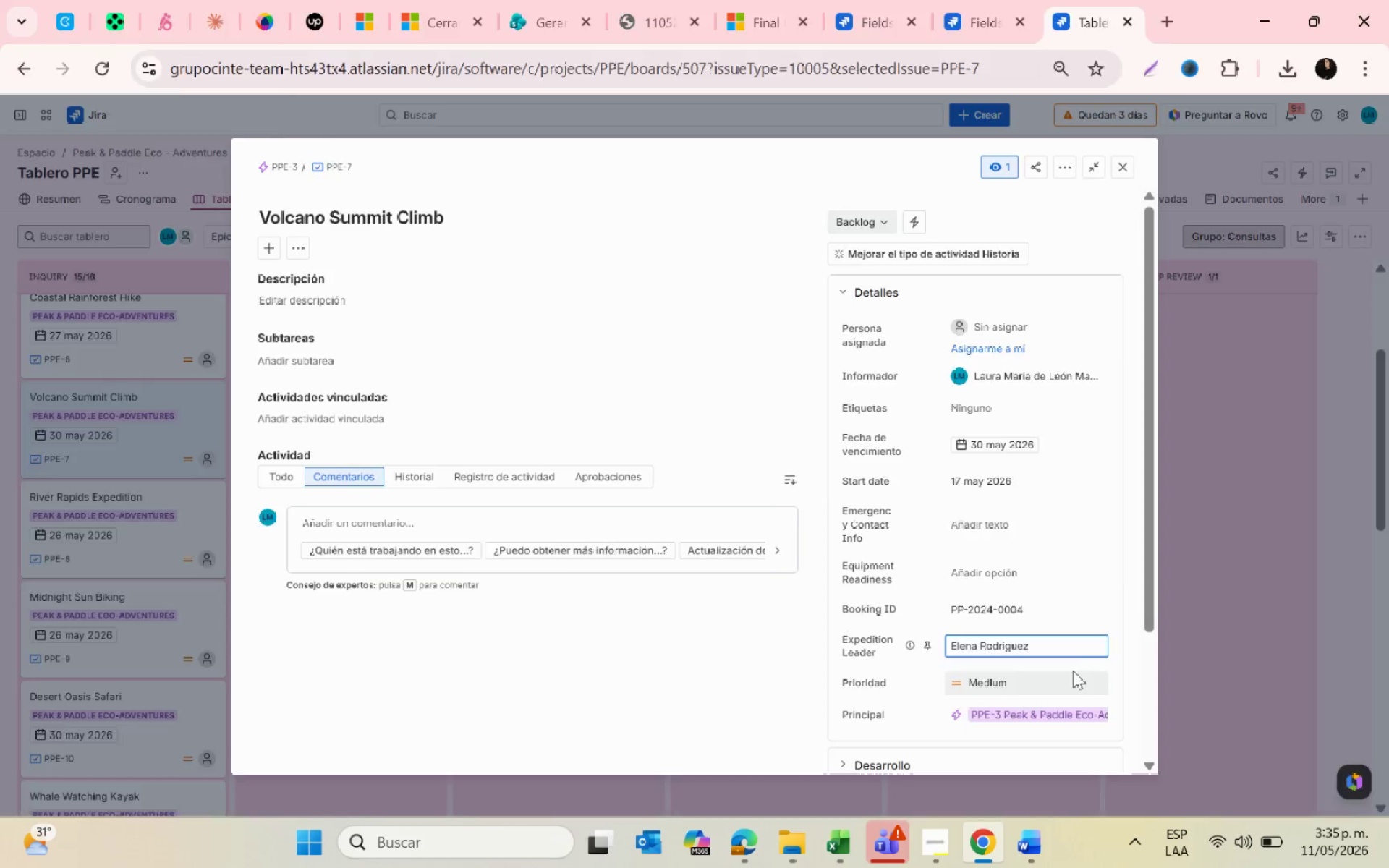 
key(Alt+Tab)
 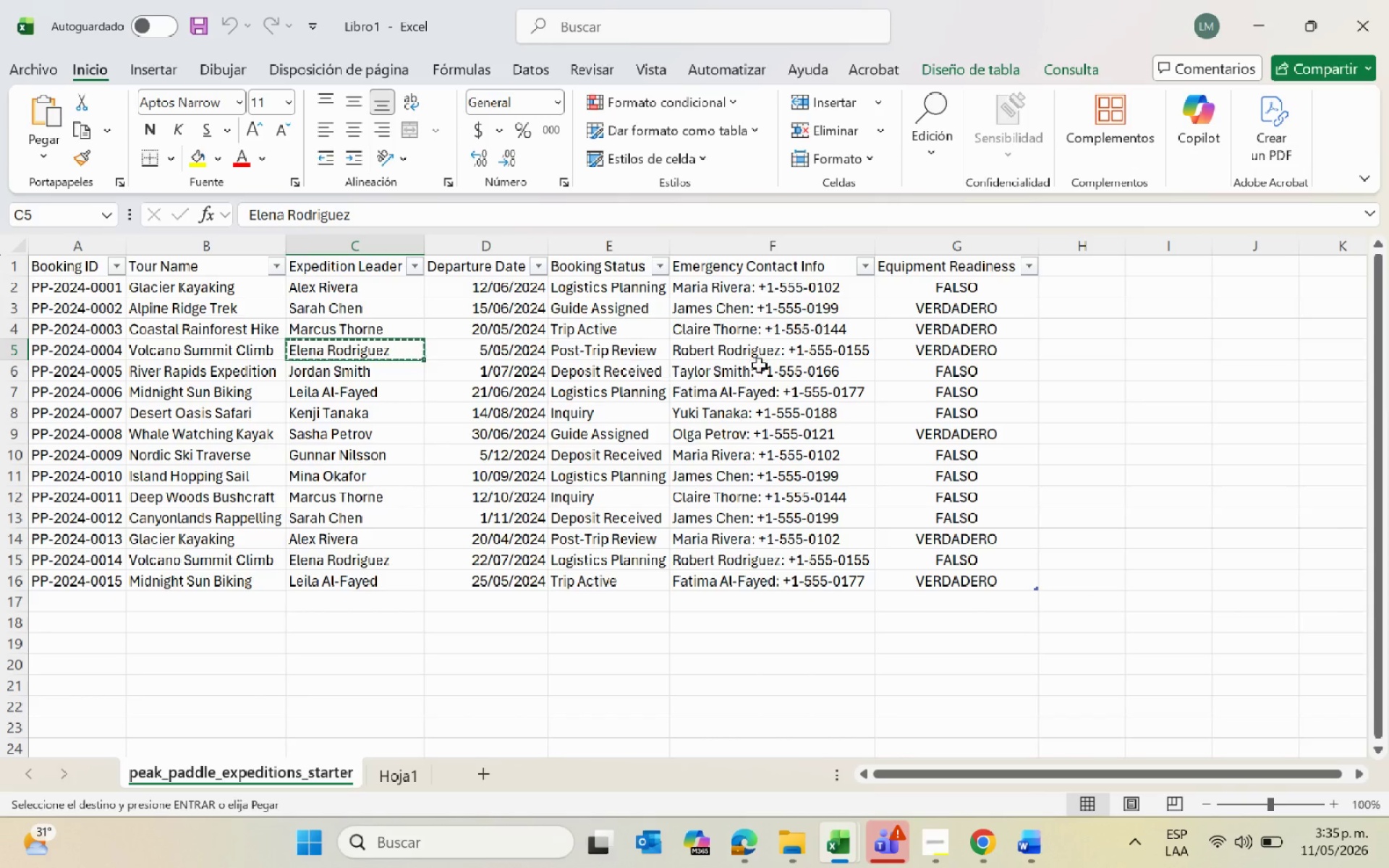 
left_click([715, 351])
 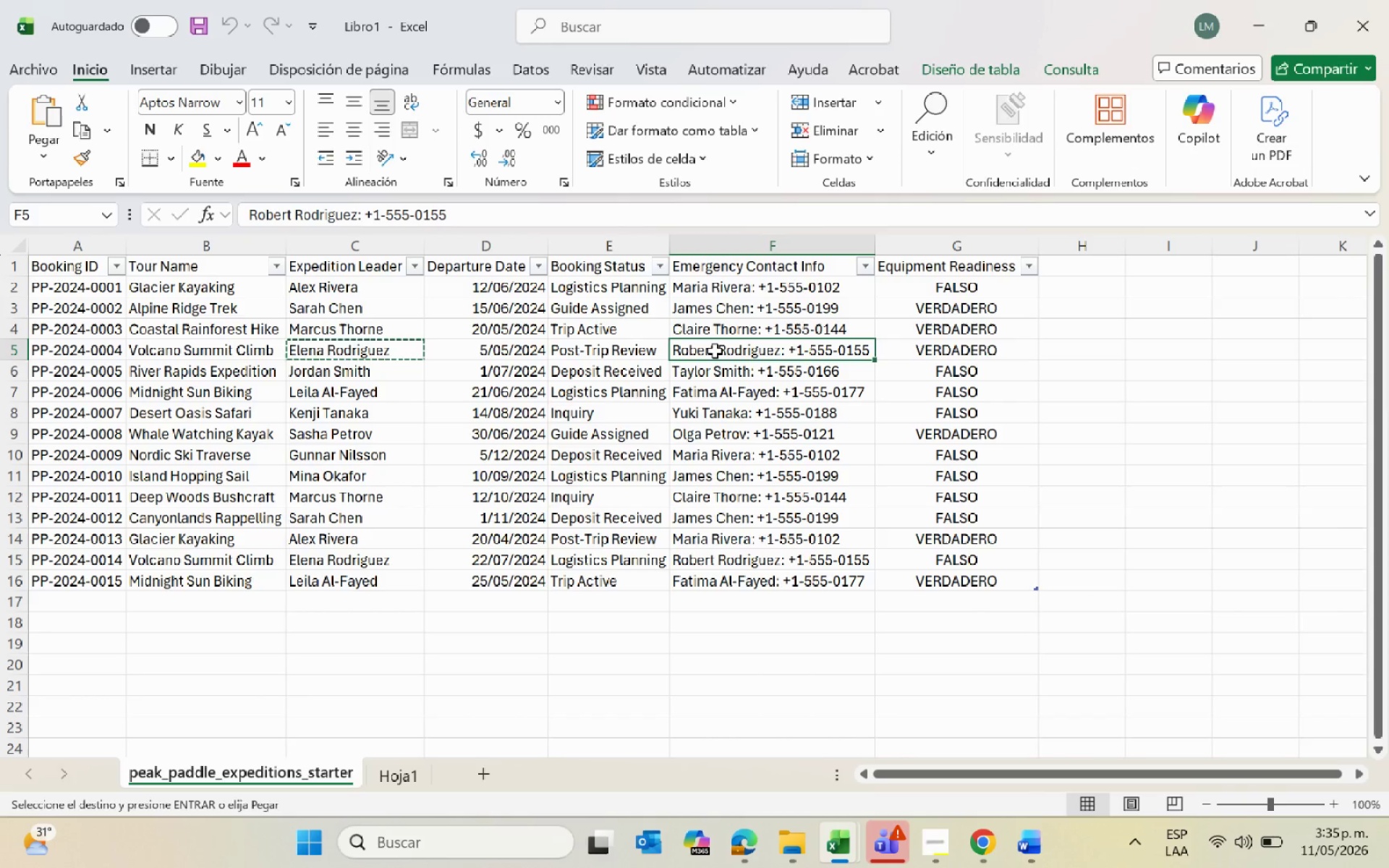 
key(Control+C)
 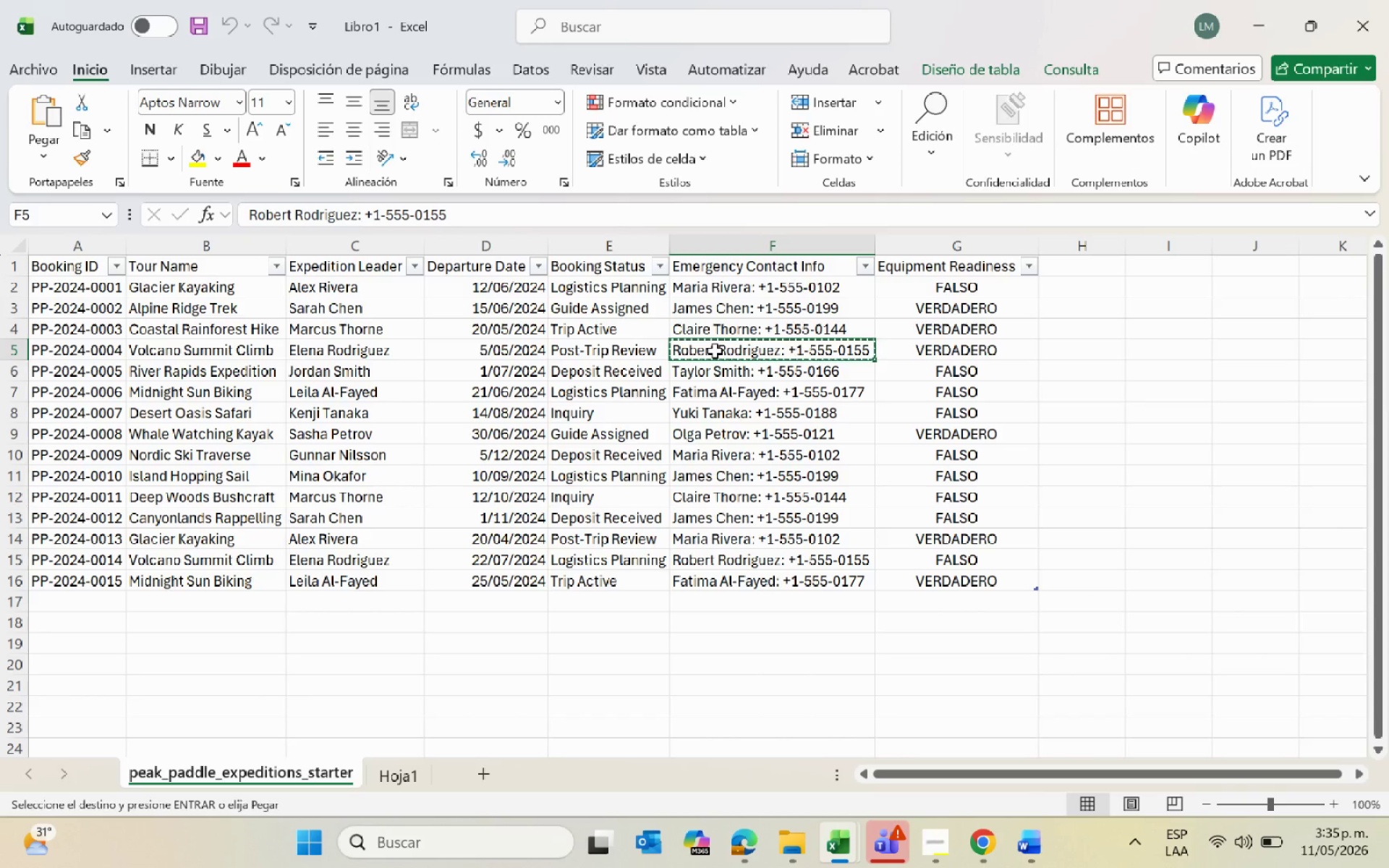 
key(Alt+AltLeft)
 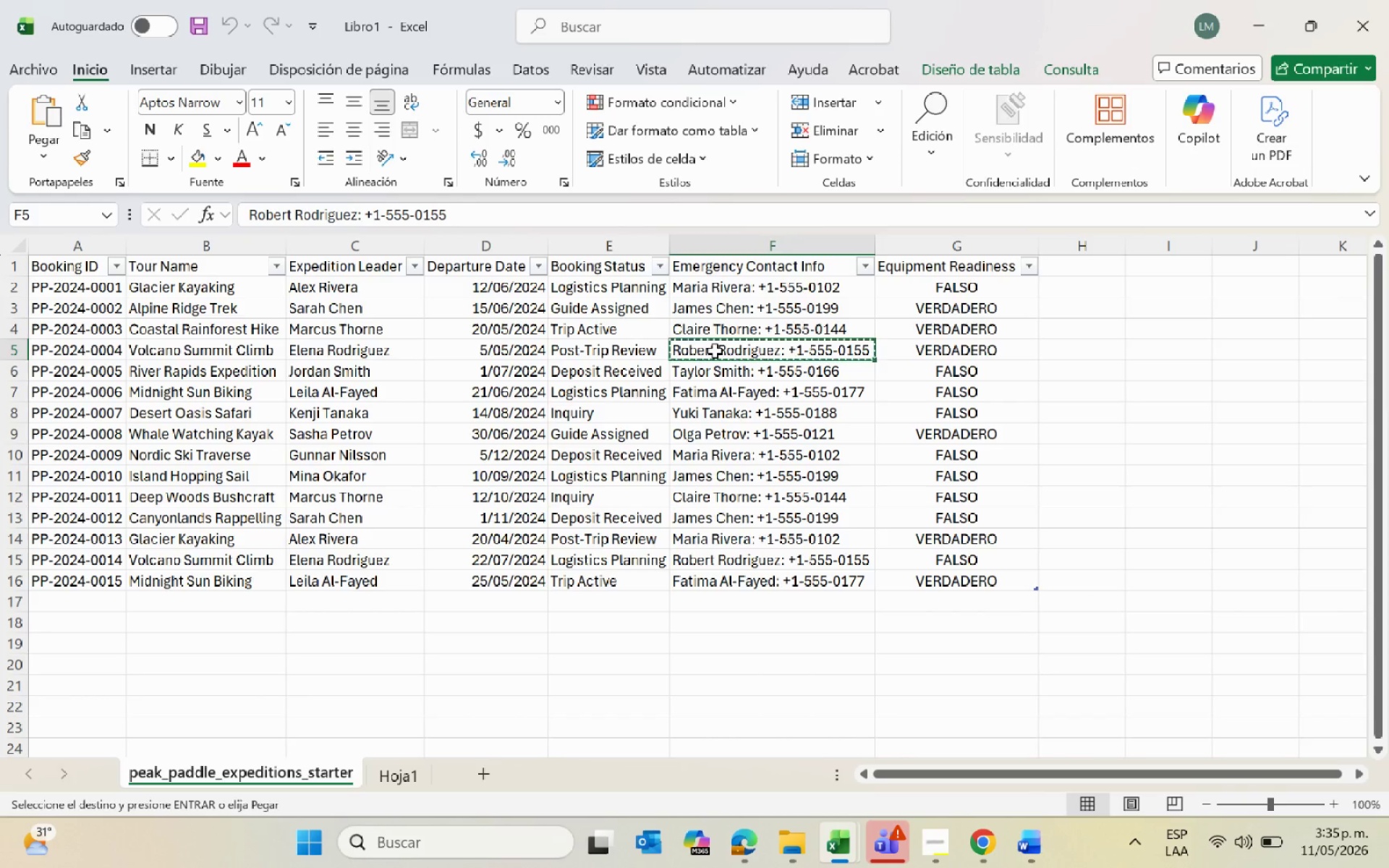 
key(Alt+Tab)
 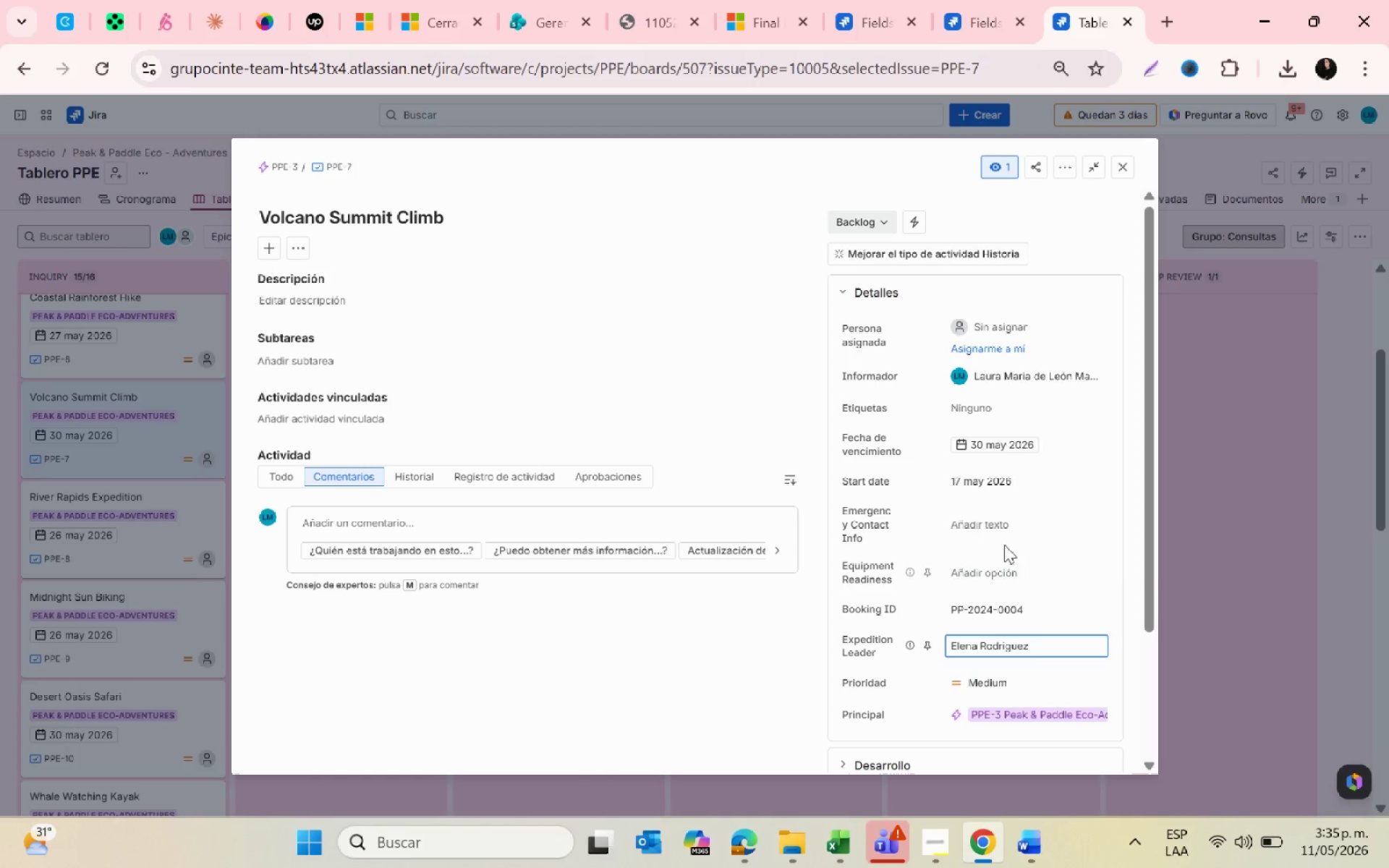 
left_click([987, 528])
 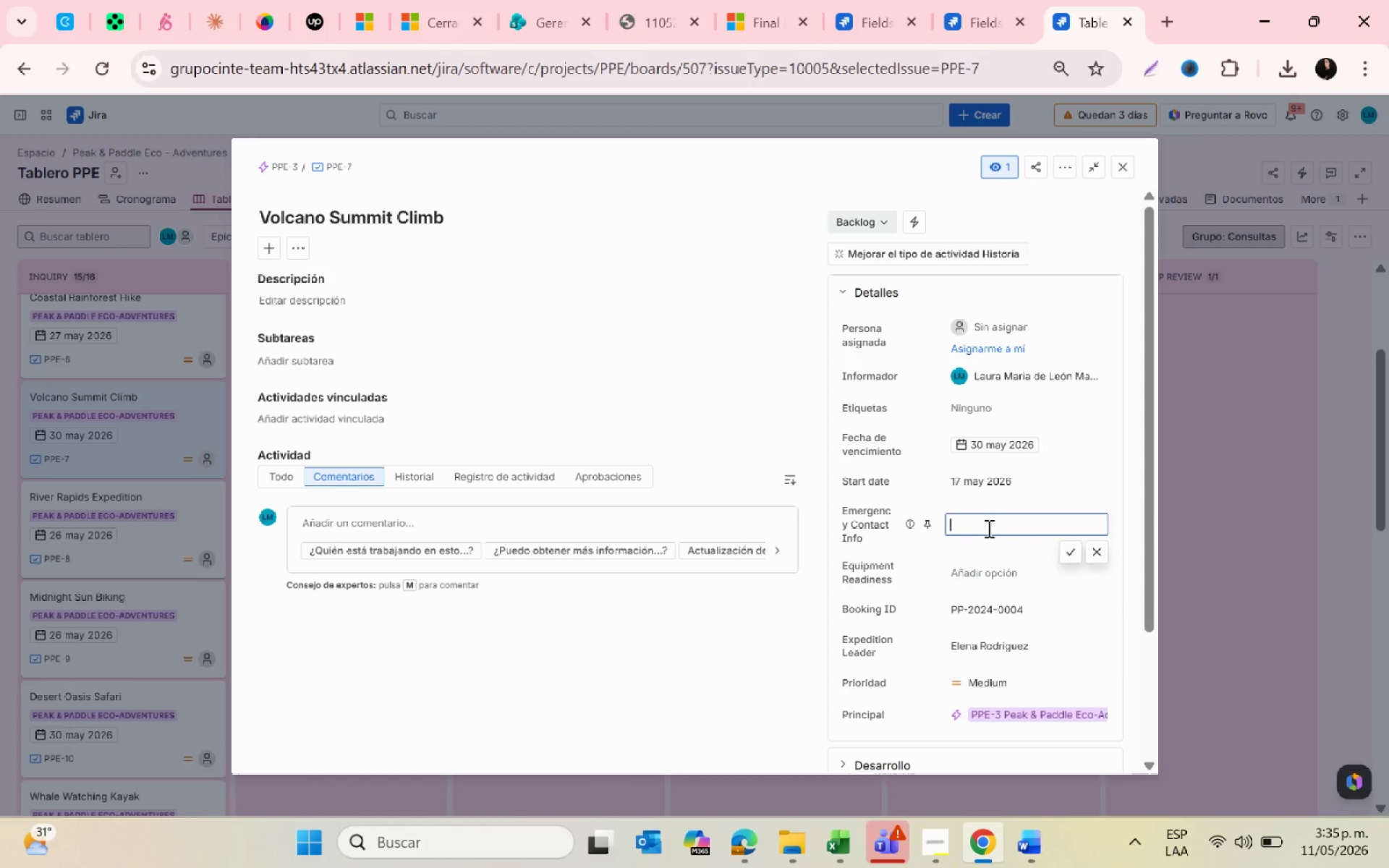 
key(Control+V)
 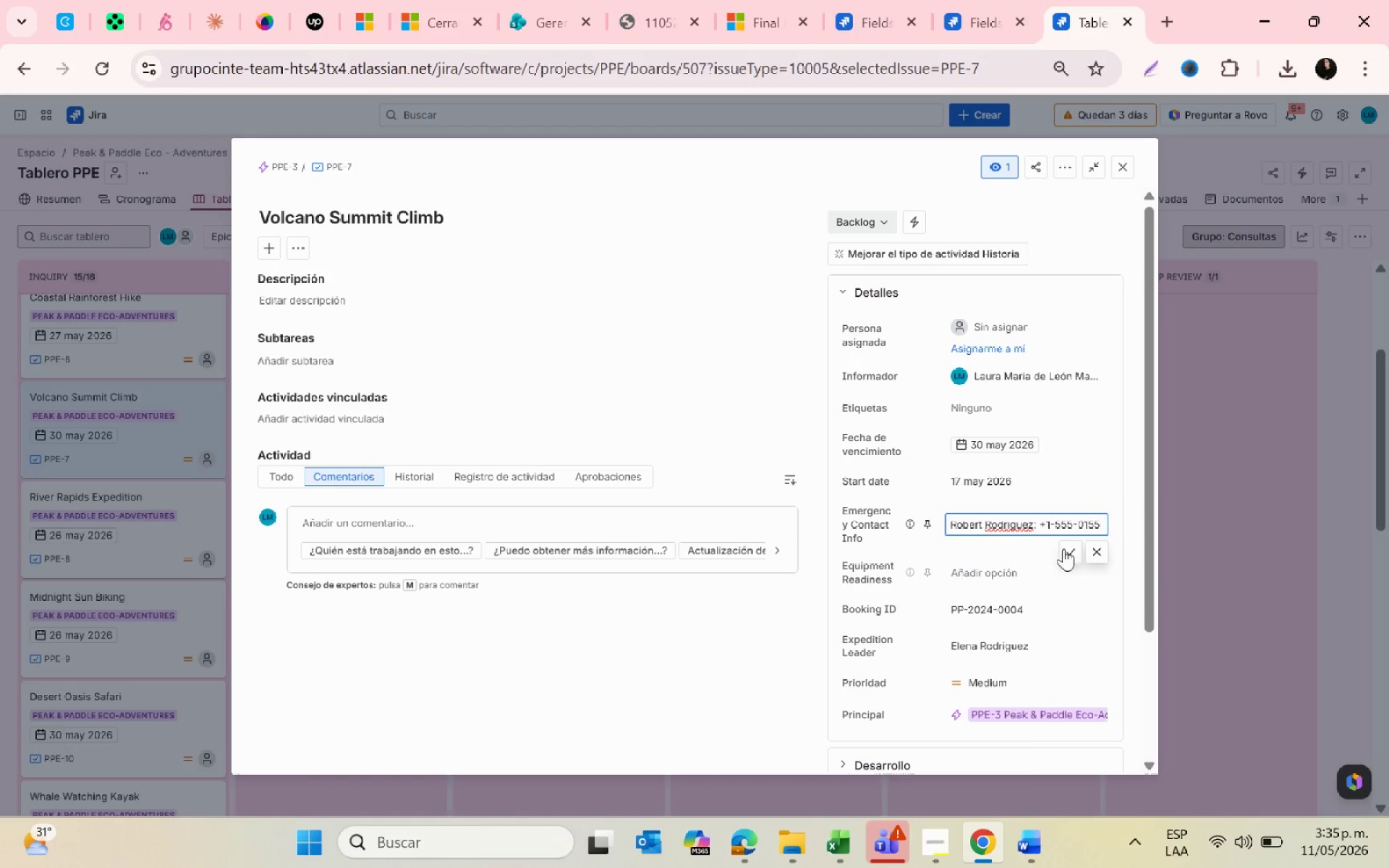 
left_click([1066, 548])
 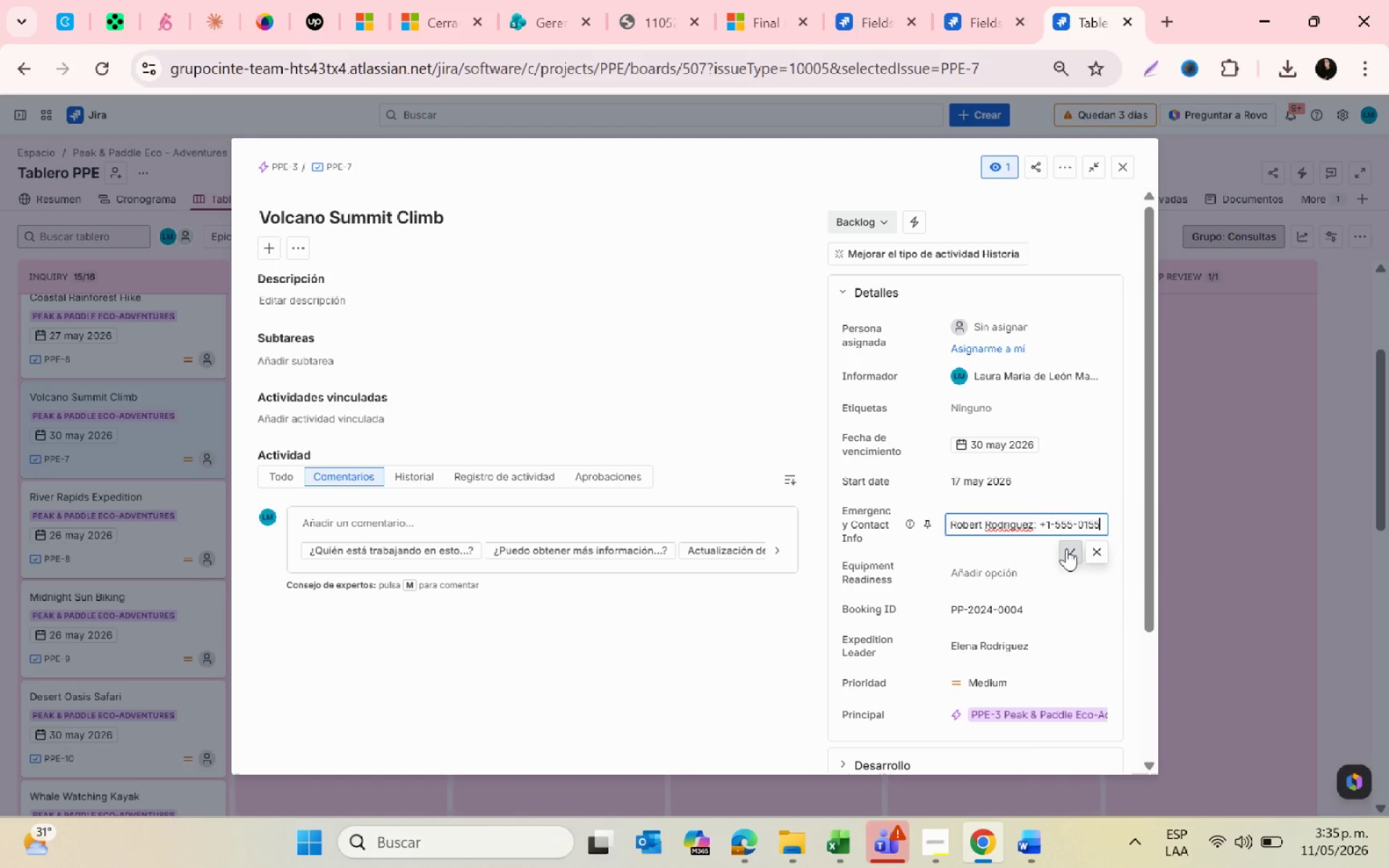 
key(Alt+AltLeft)
 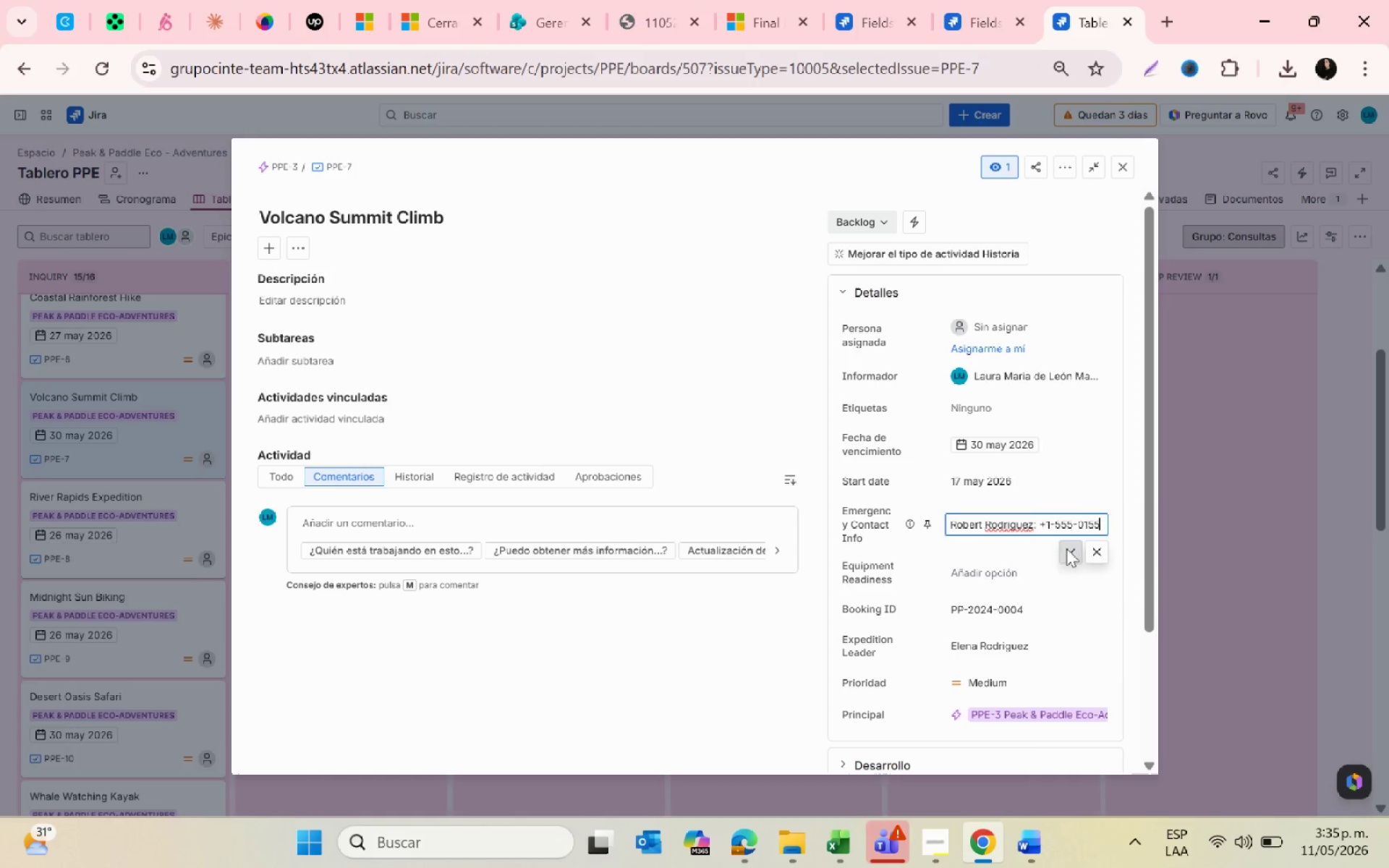 
key(Alt+Tab)
 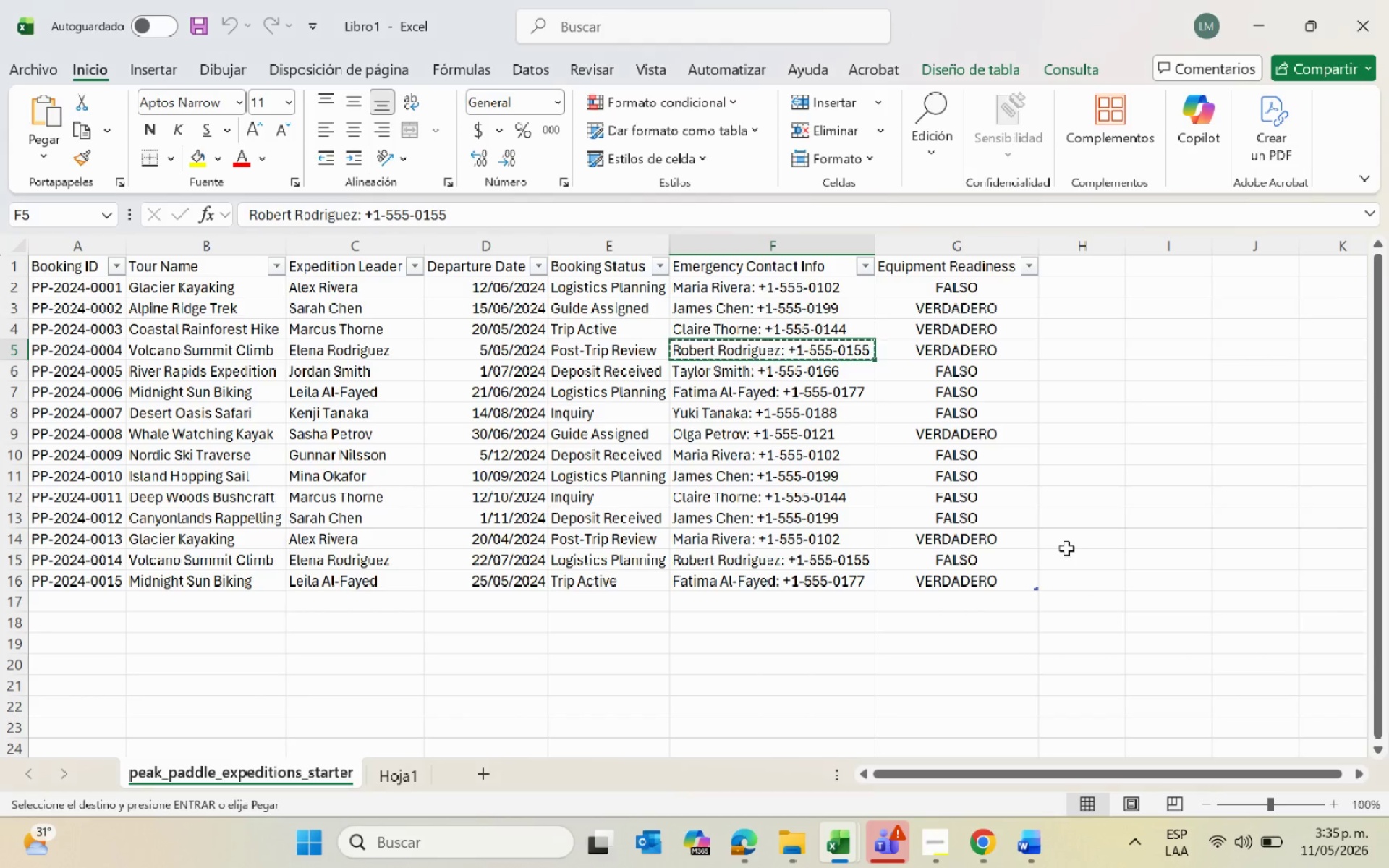 
key(Alt+AltLeft)
 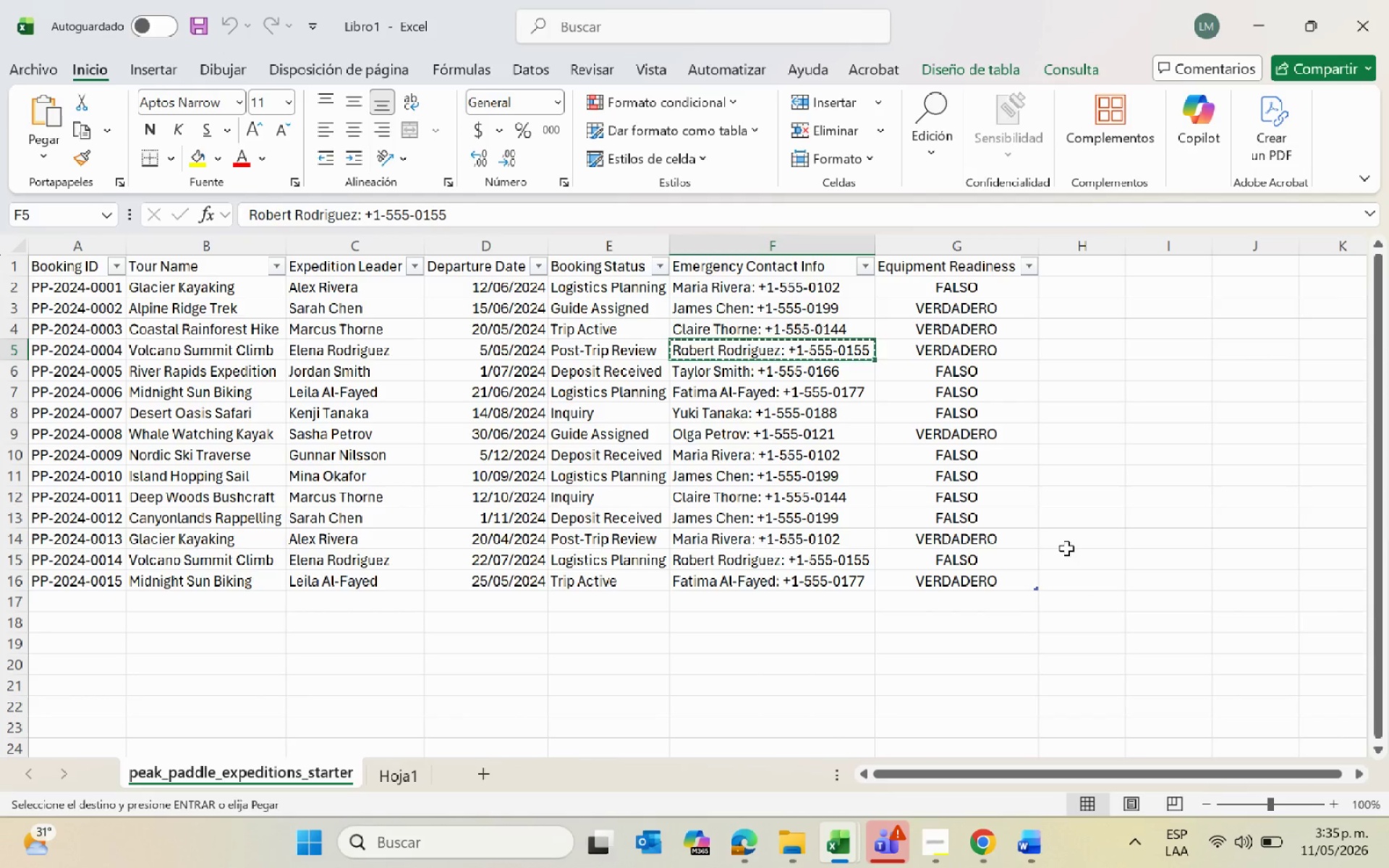 
key(Alt+Tab)
 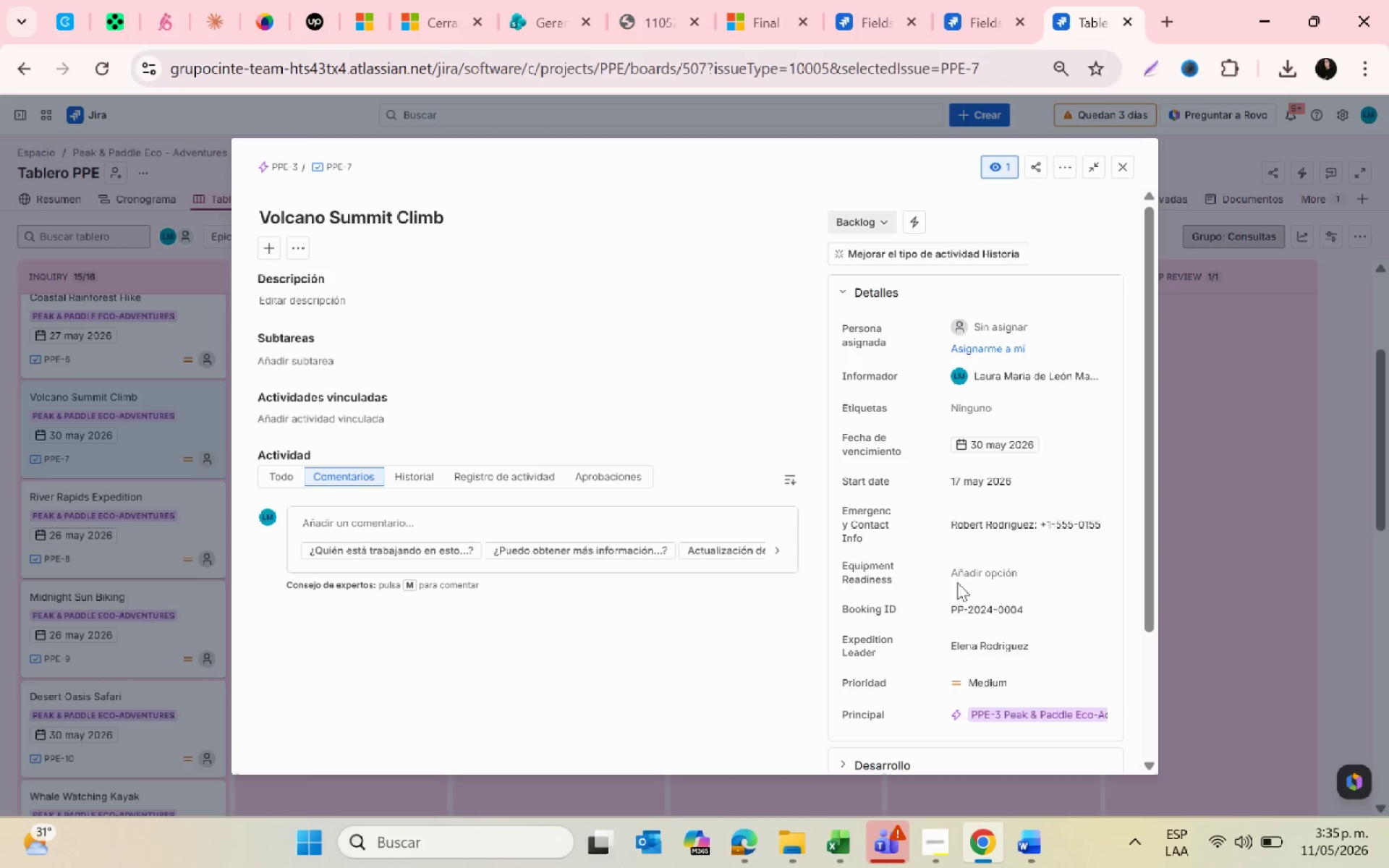 
mouse_move([969, 586])
 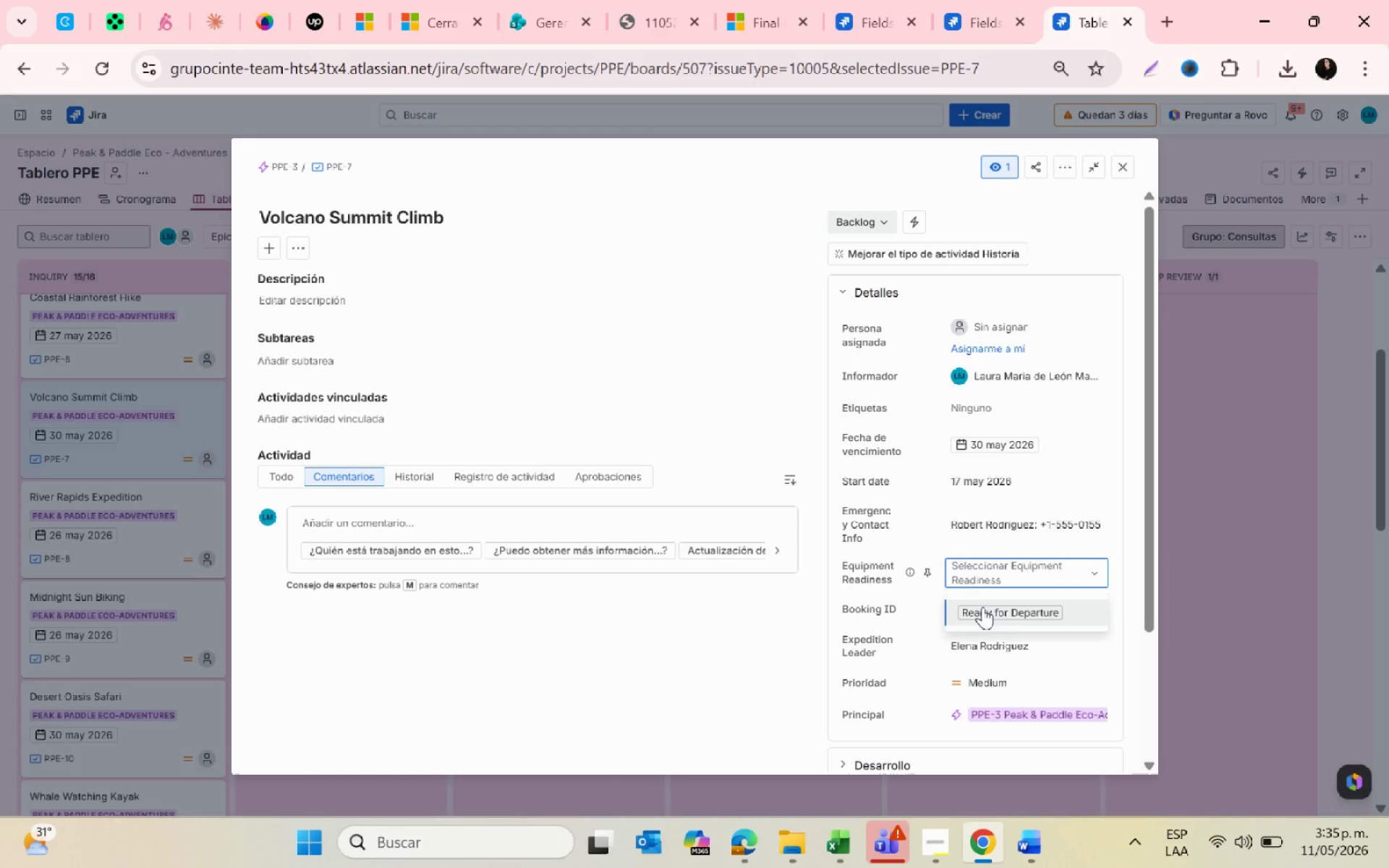 
left_click([983, 608])
 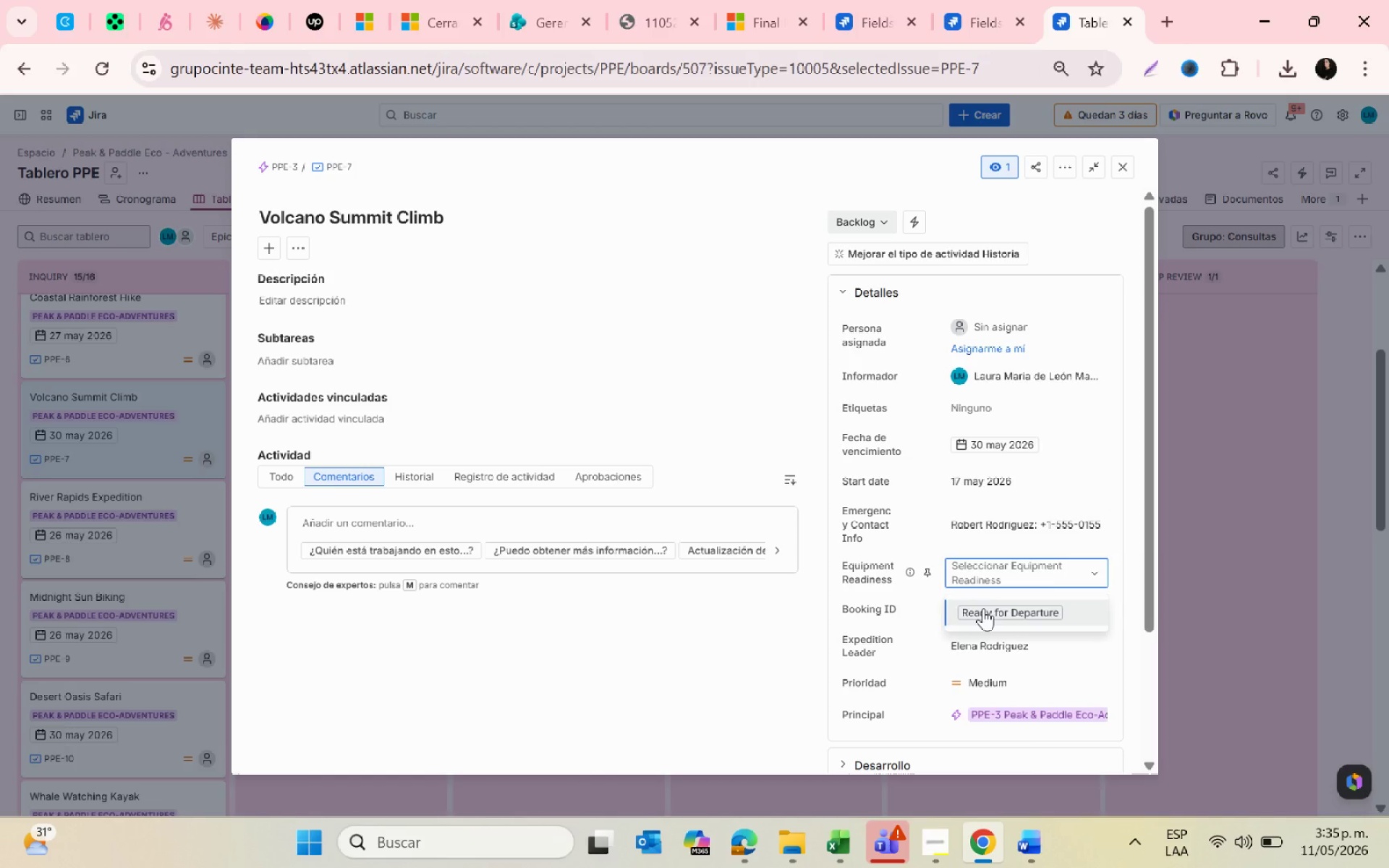 
key(Alt+AltLeft)
 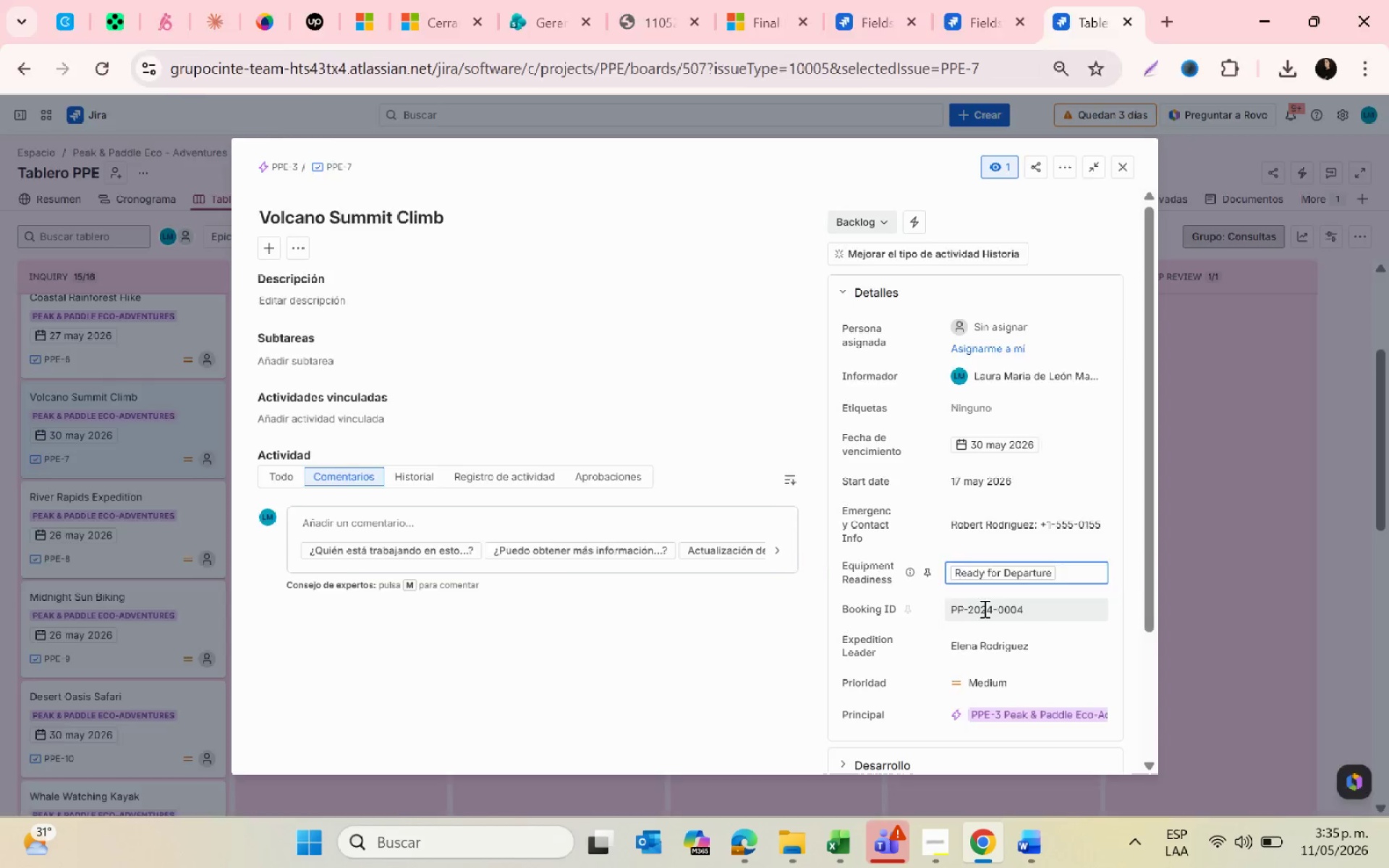 
key(Alt+Tab)
 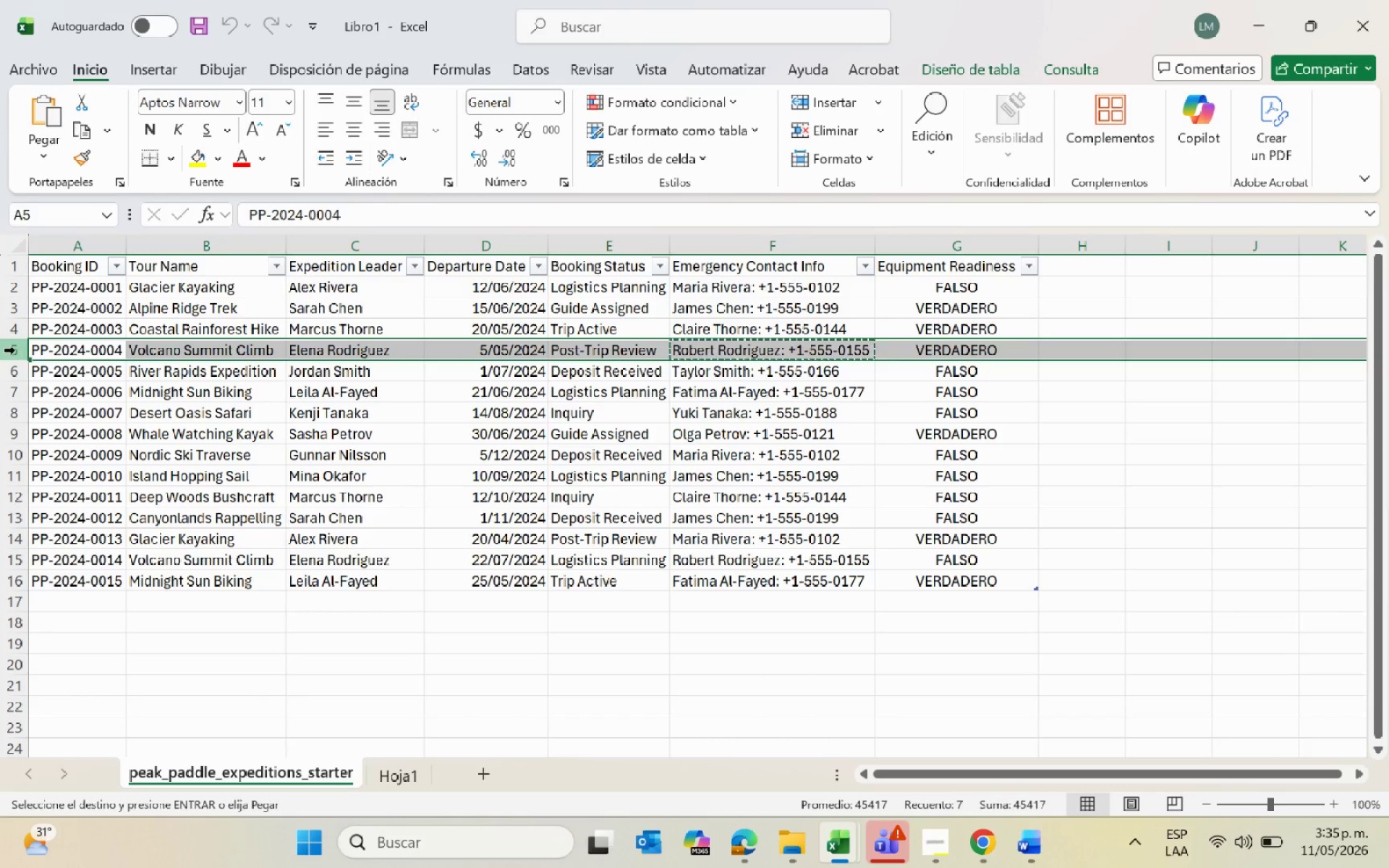 
left_click([184, 160])
 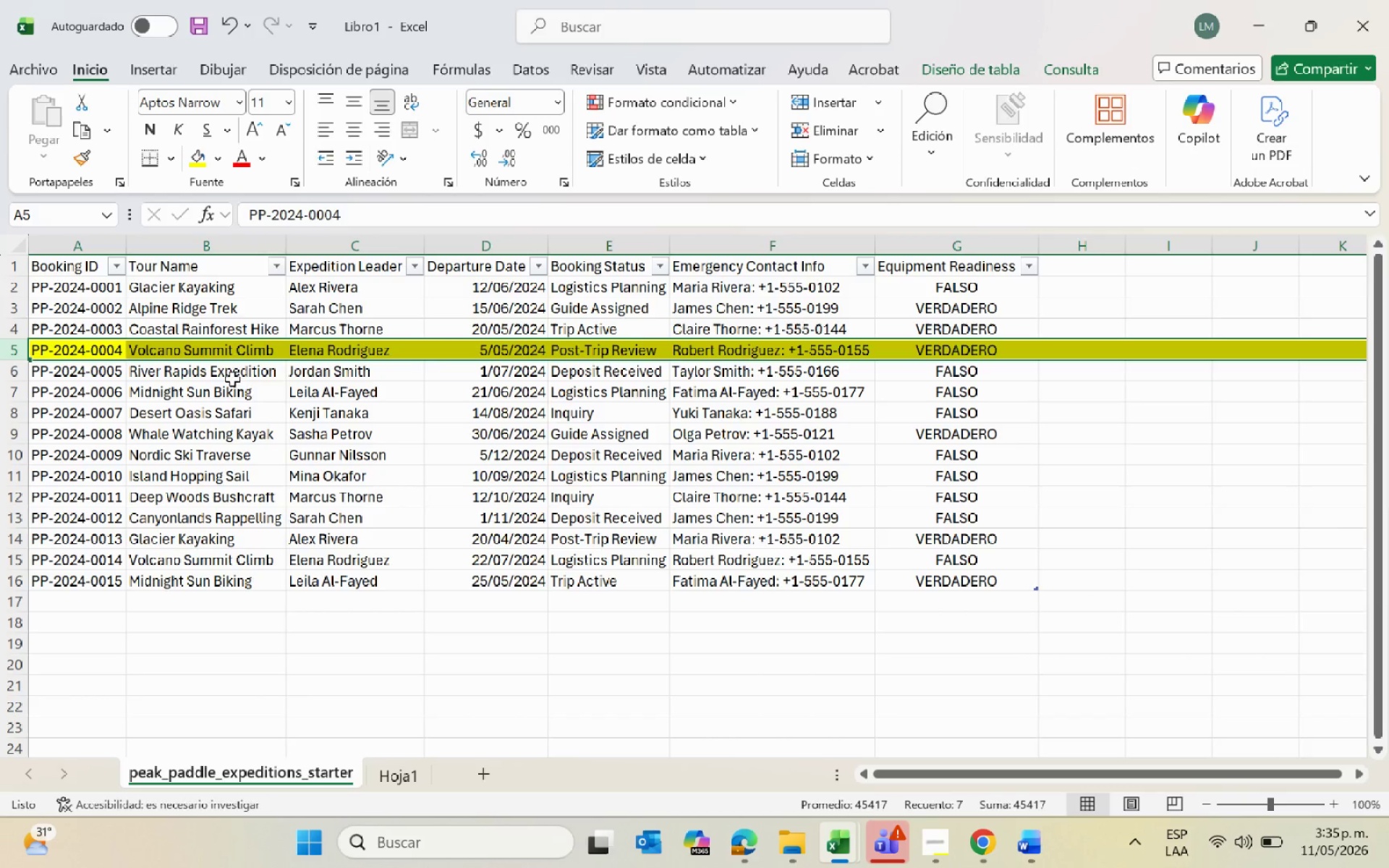 
left_click([259, 417])
 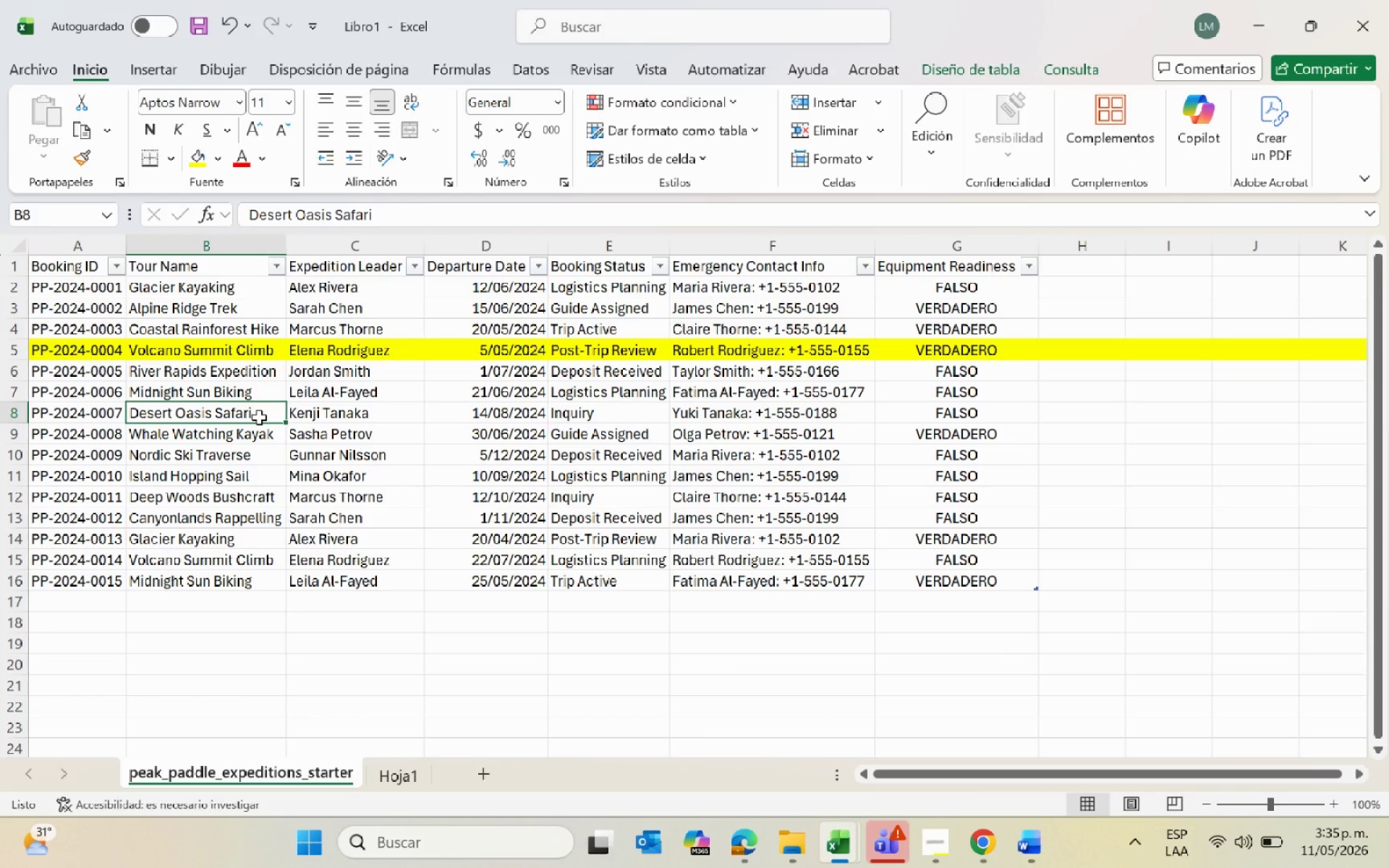 
key(Alt+AltLeft)
 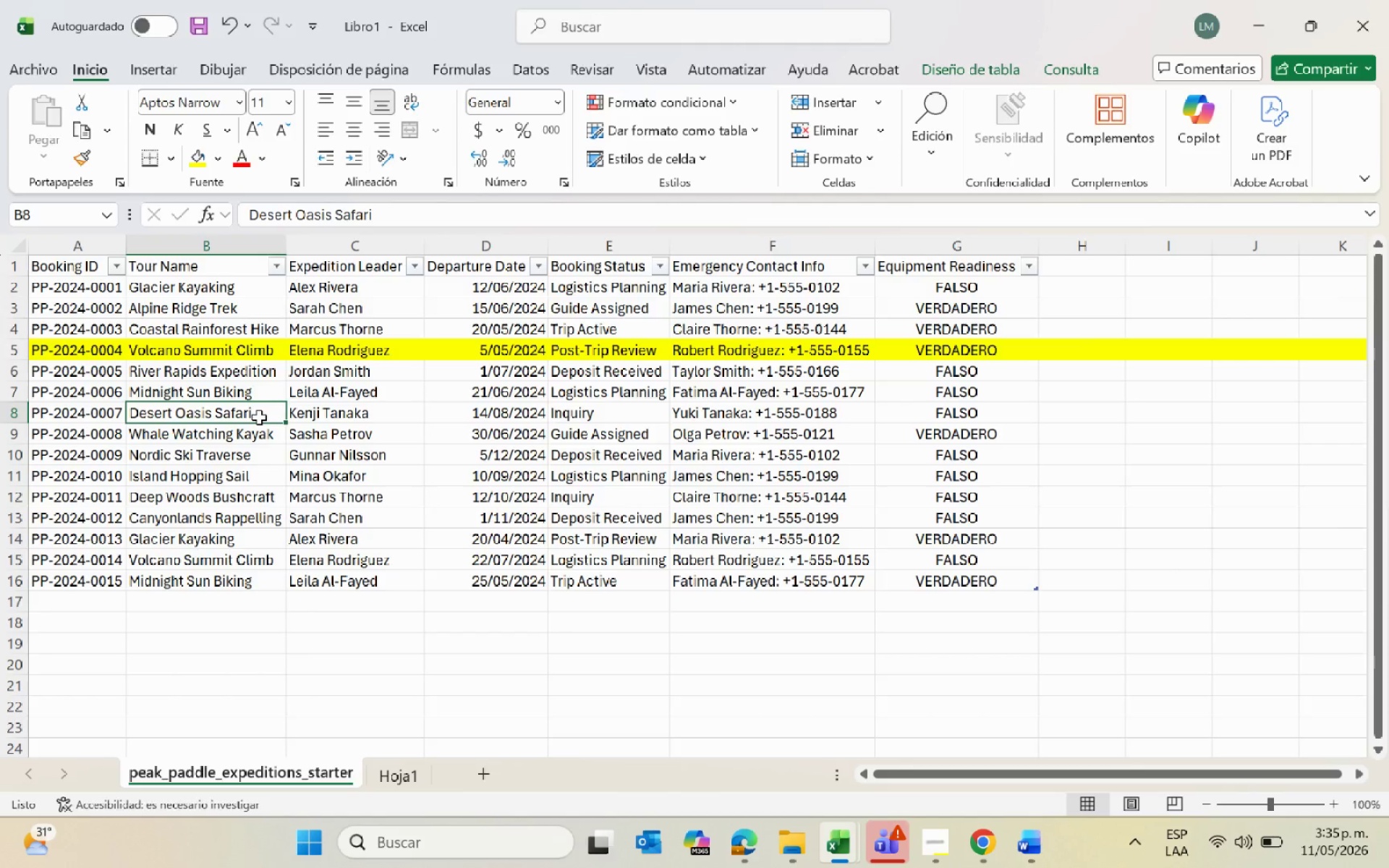 
key(Alt+Tab)
 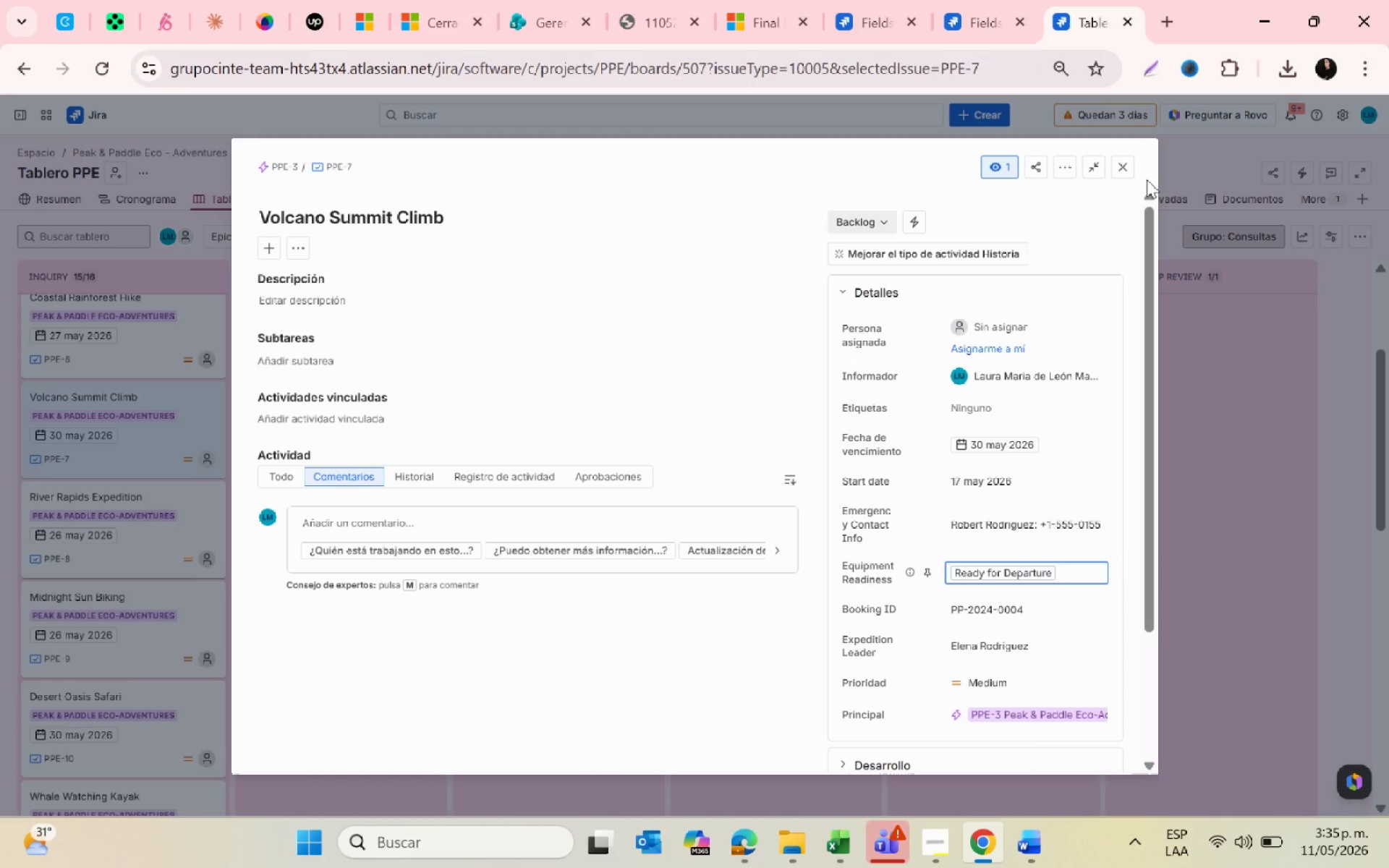 
left_click([1121, 173])
 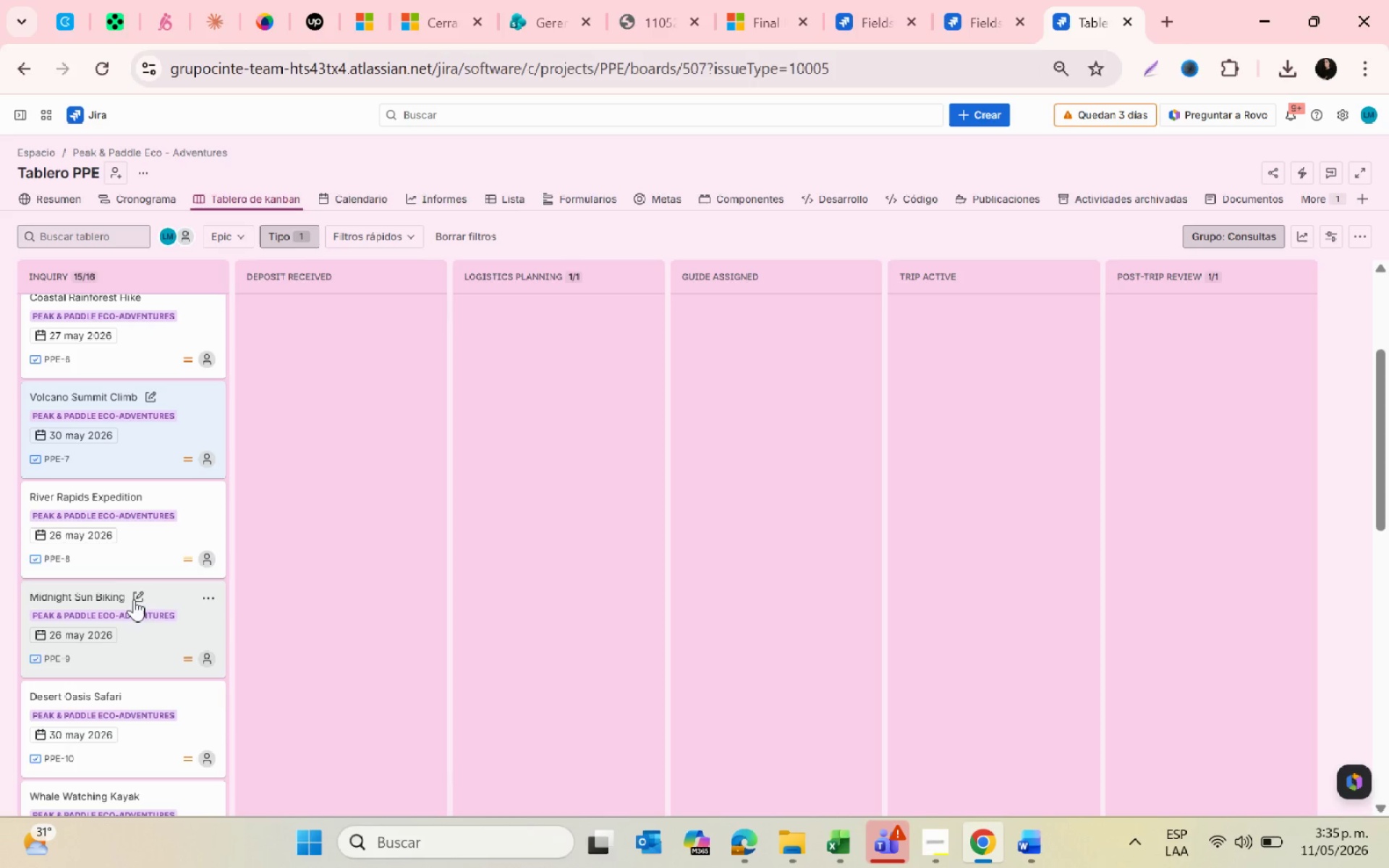 
left_click([167, 599])
 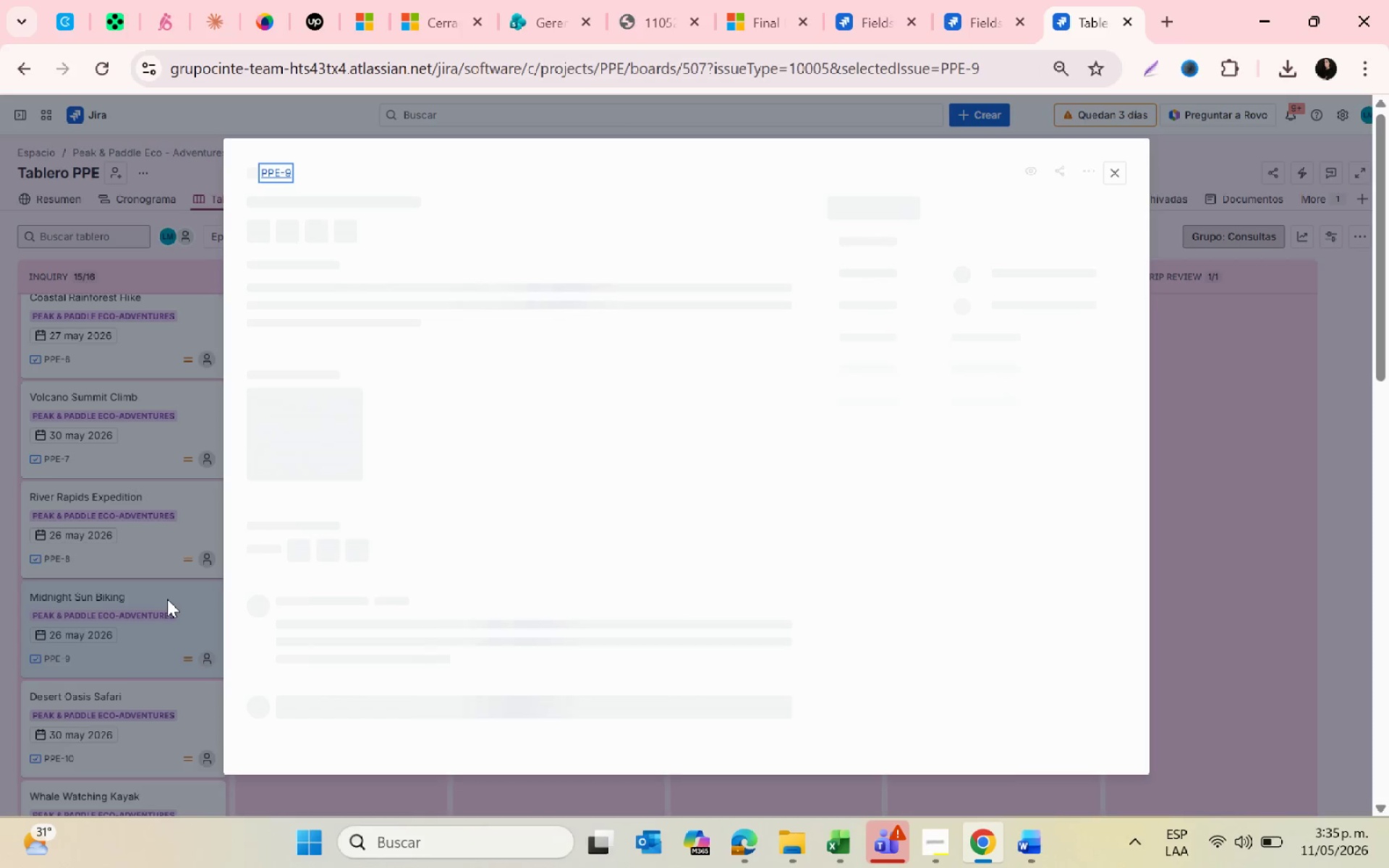 
key(Alt+AltLeft)
 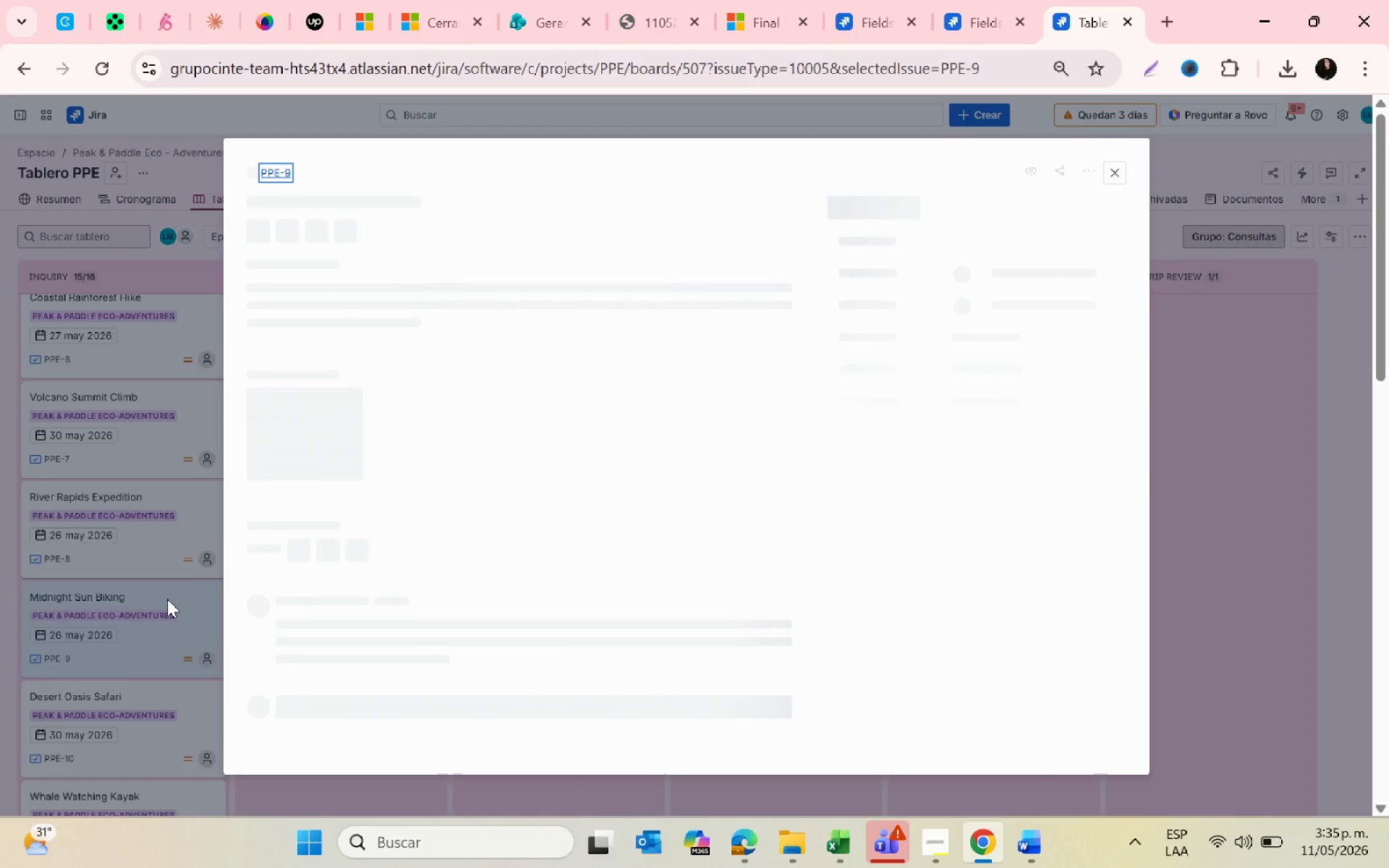 
key(Alt+Tab)
 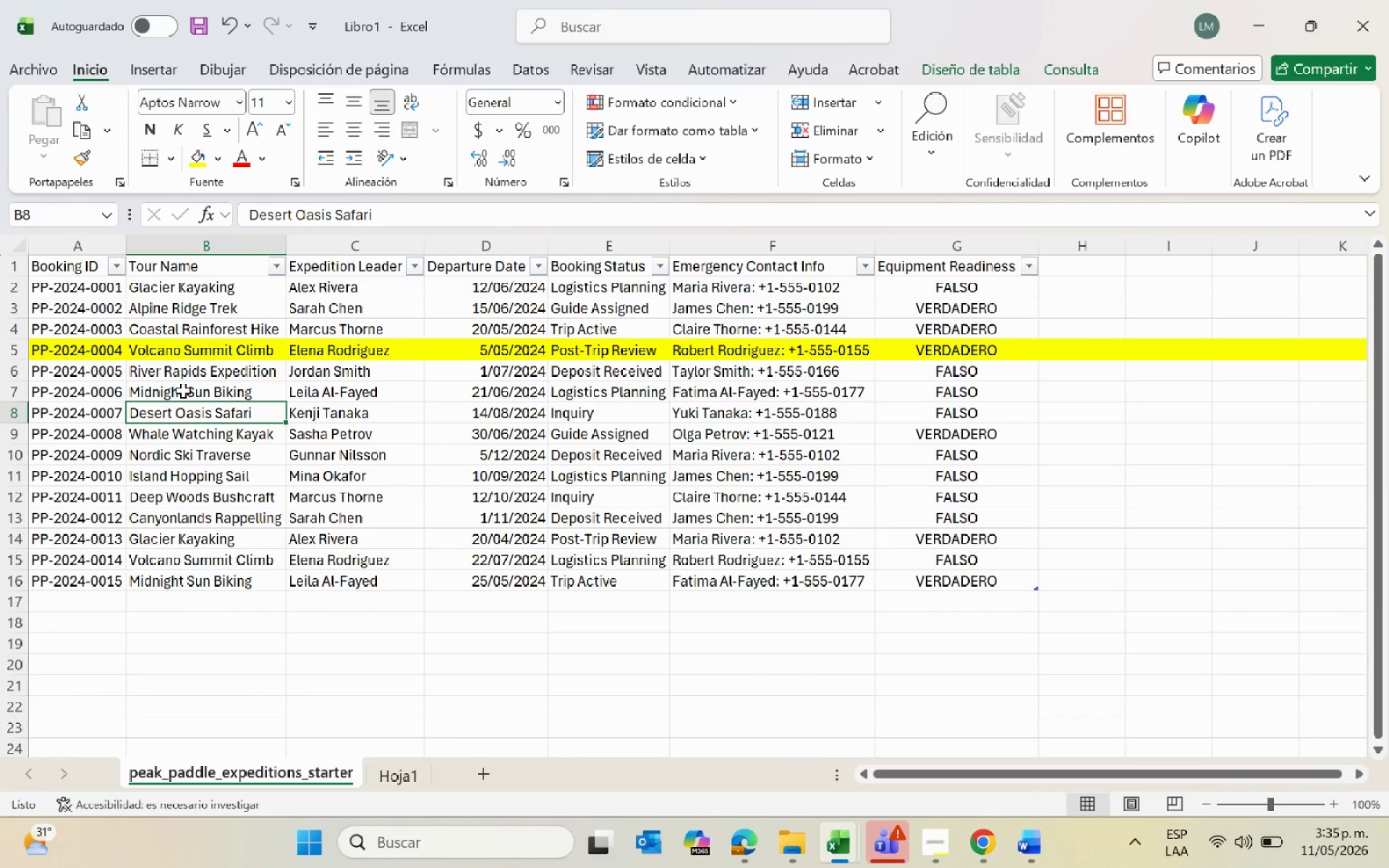 
key(Alt+AltLeft)
 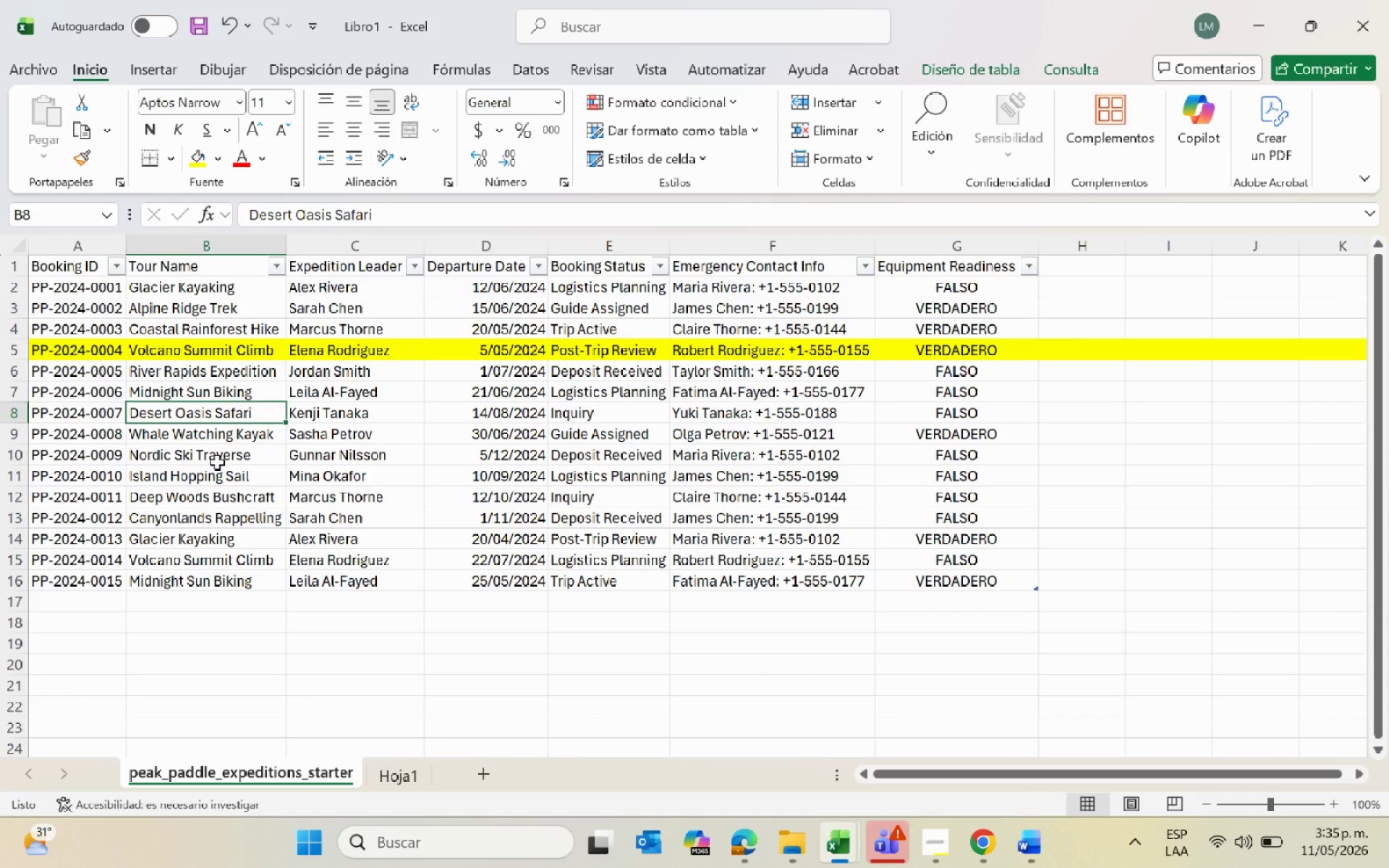 
key(Alt+Tab)
 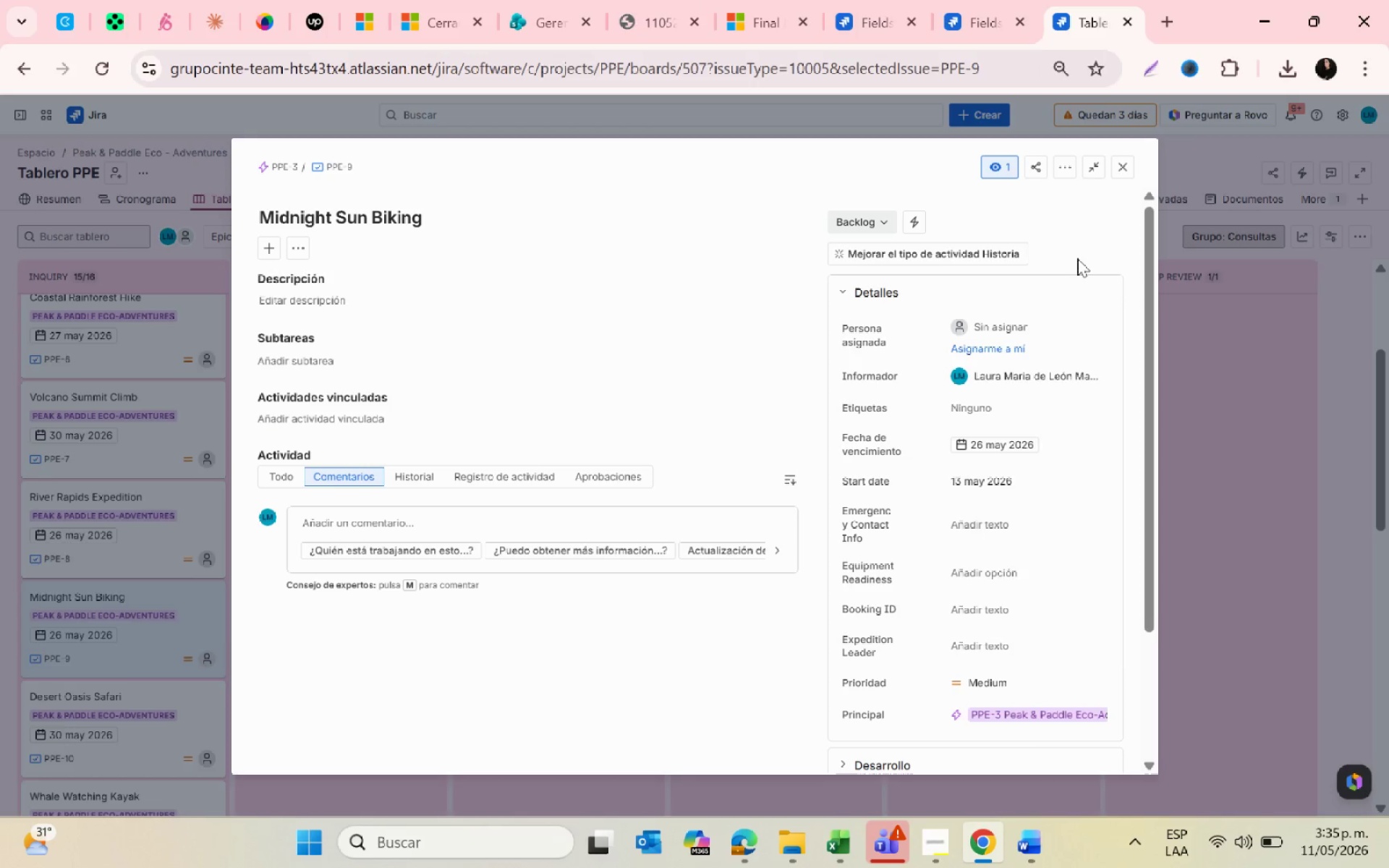 
left_click([1120, 166])
 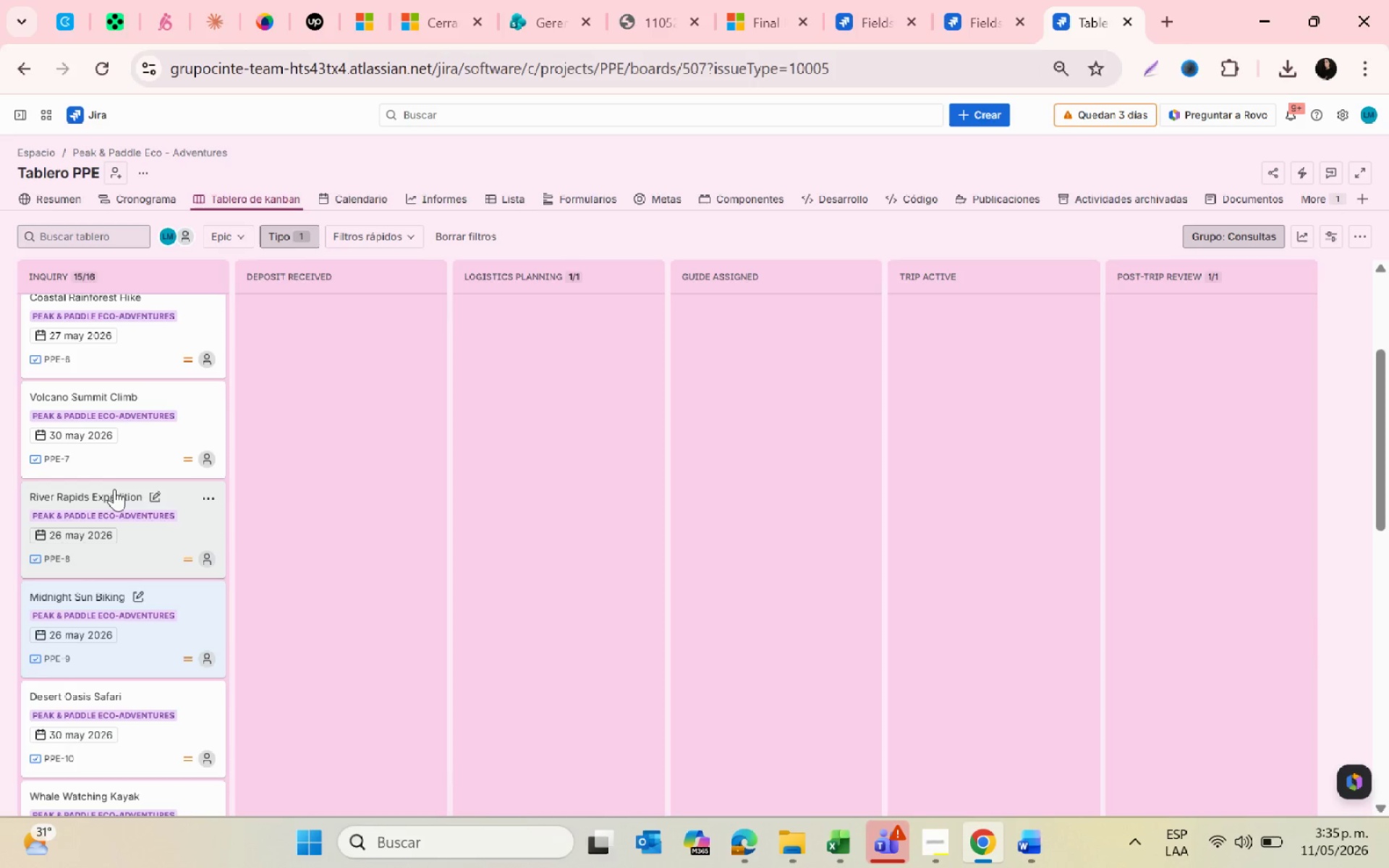 
left_click([106, 493])
 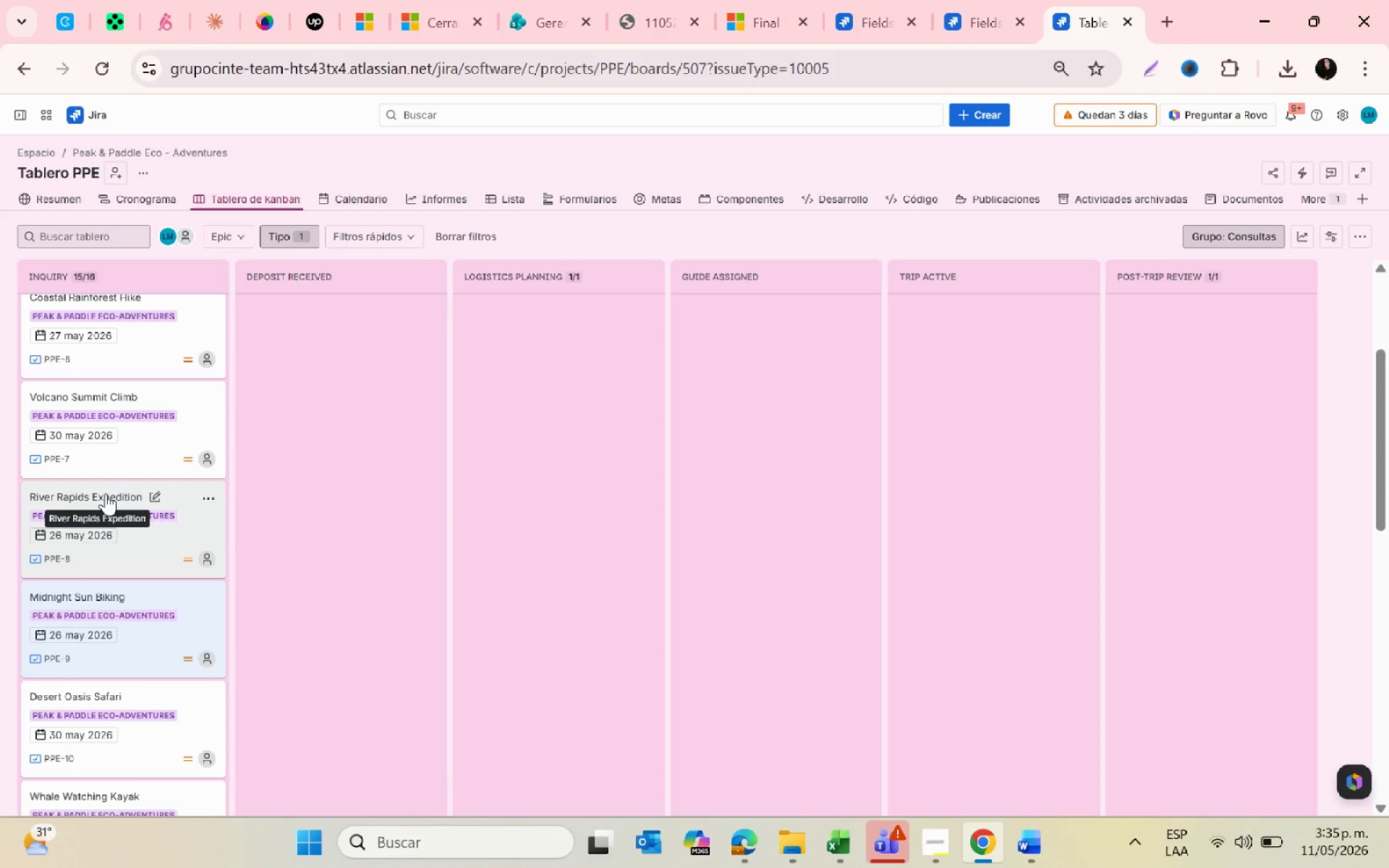 
left_click([106, 493])
 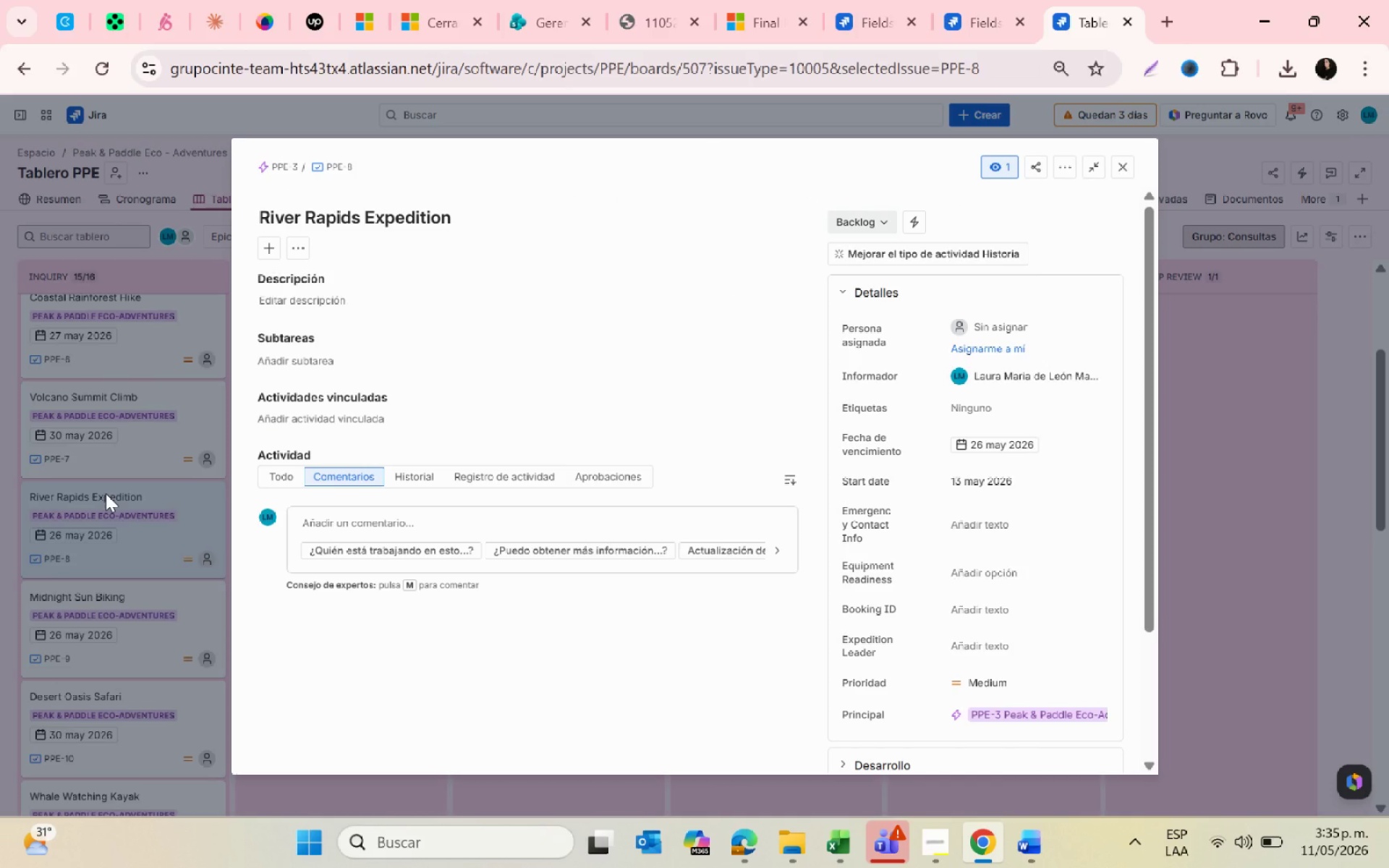 
key(Meta+MetaLeft)
 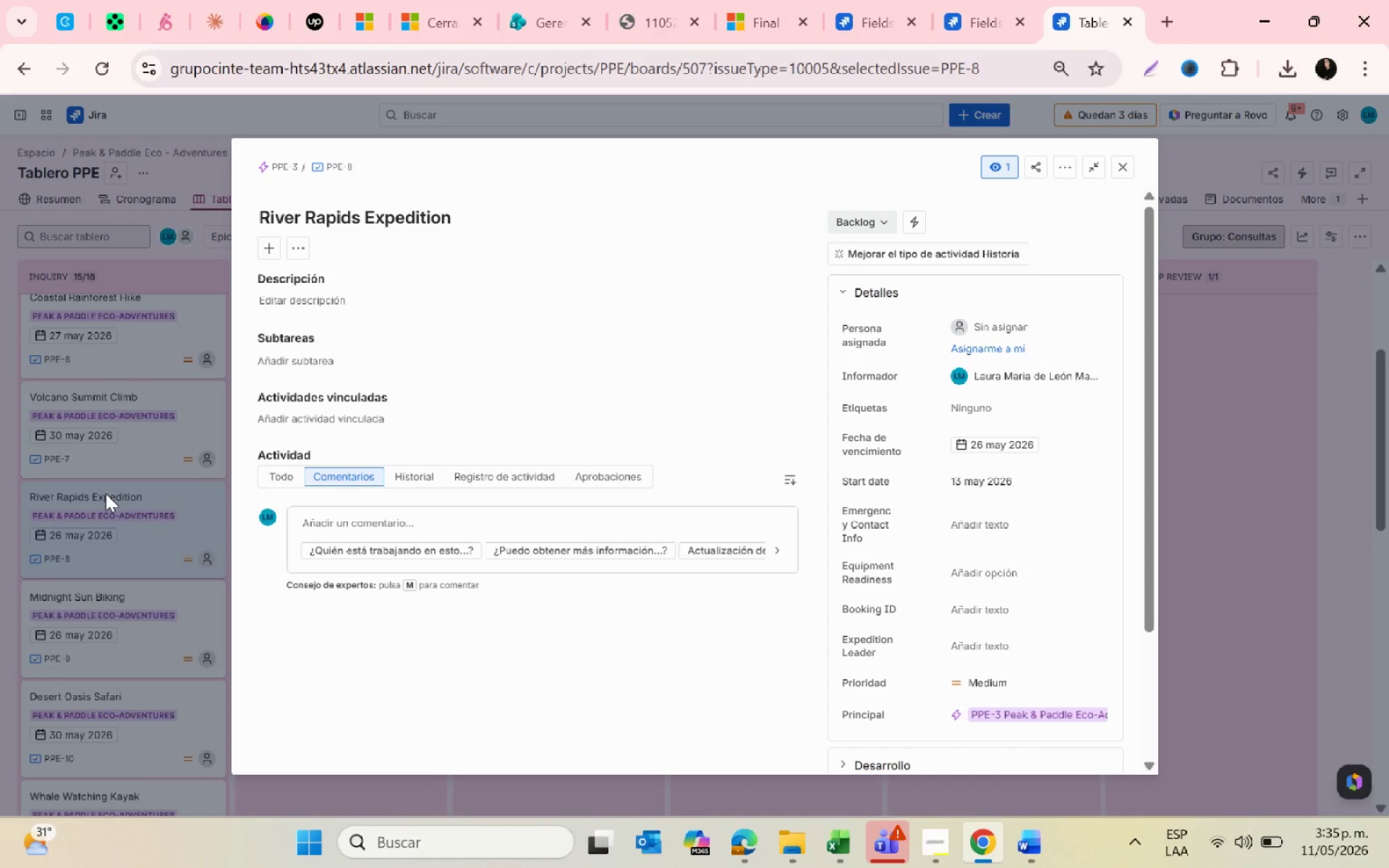 
key(Meta+Tab)
 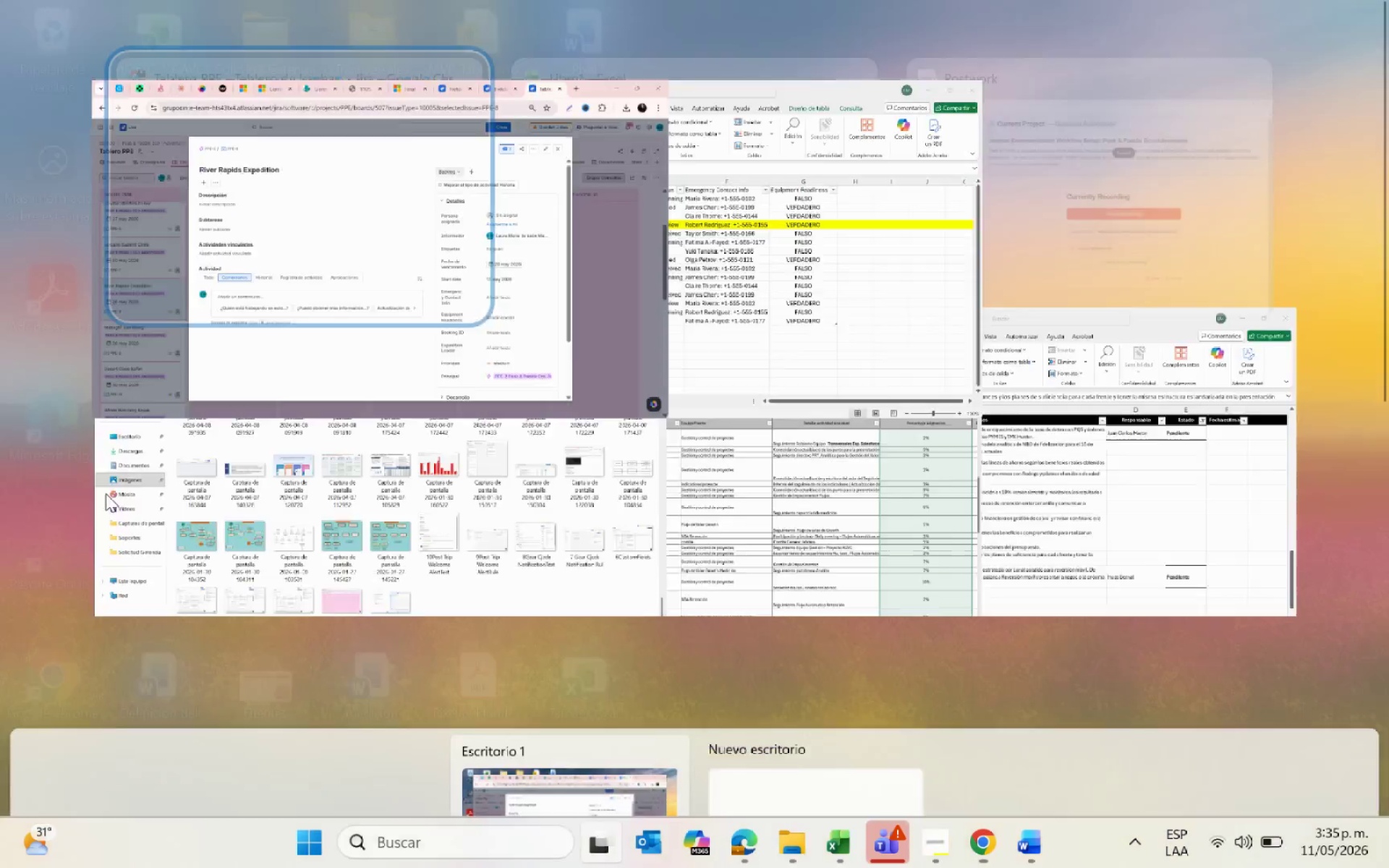 
key(Alt+Tab)
 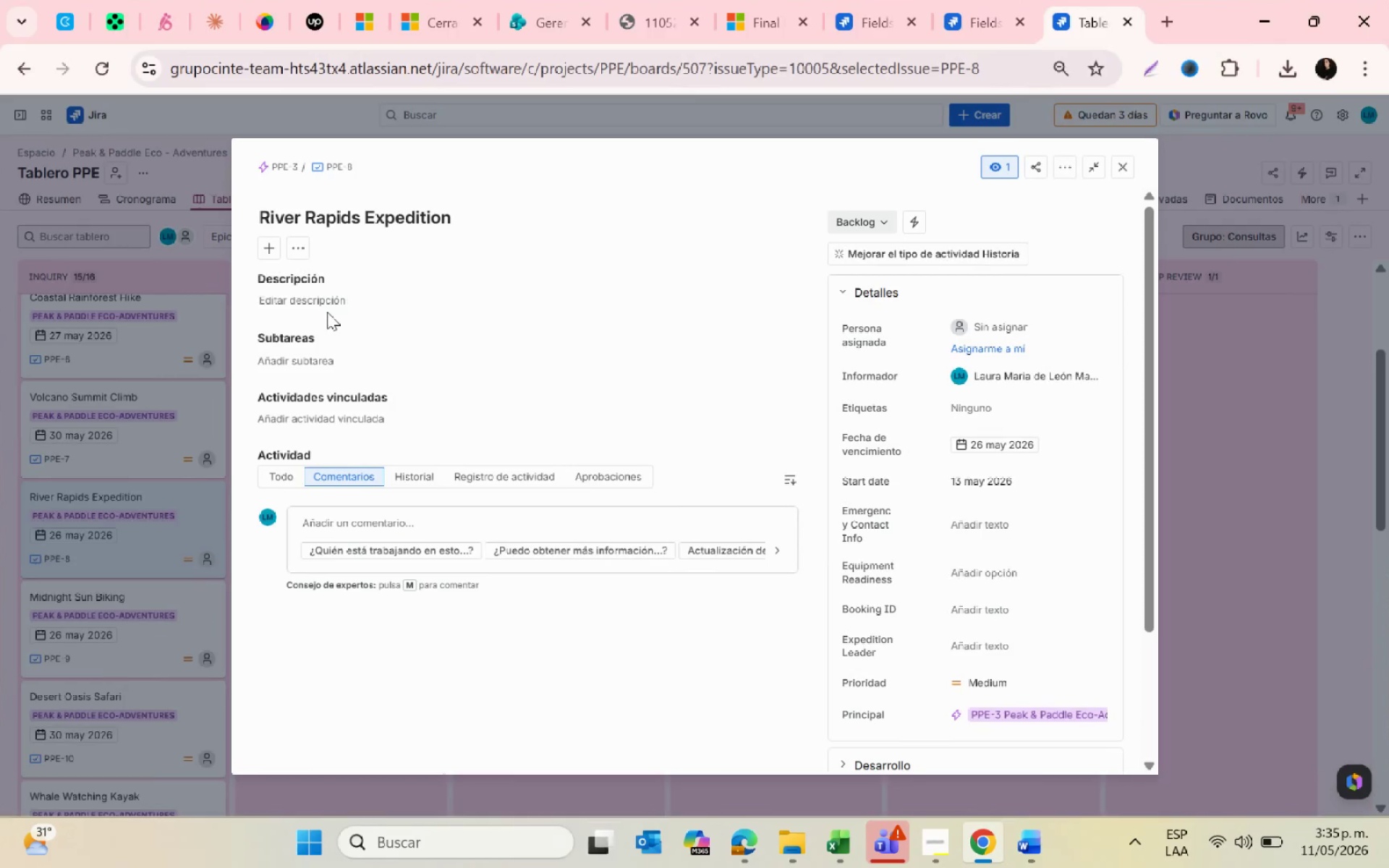 
key(Alt+AltLeft)
 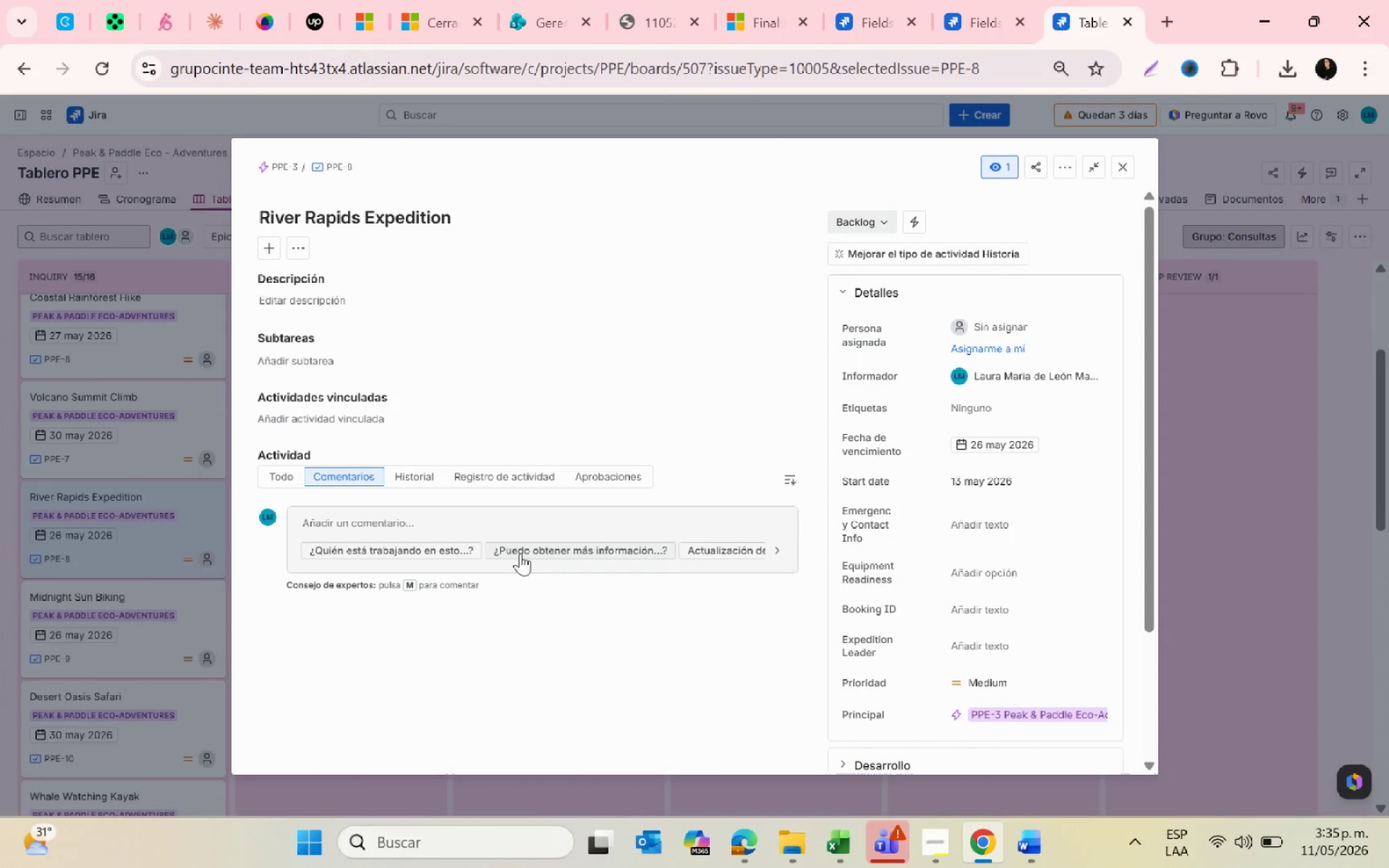 
key(Alt+Tab)
 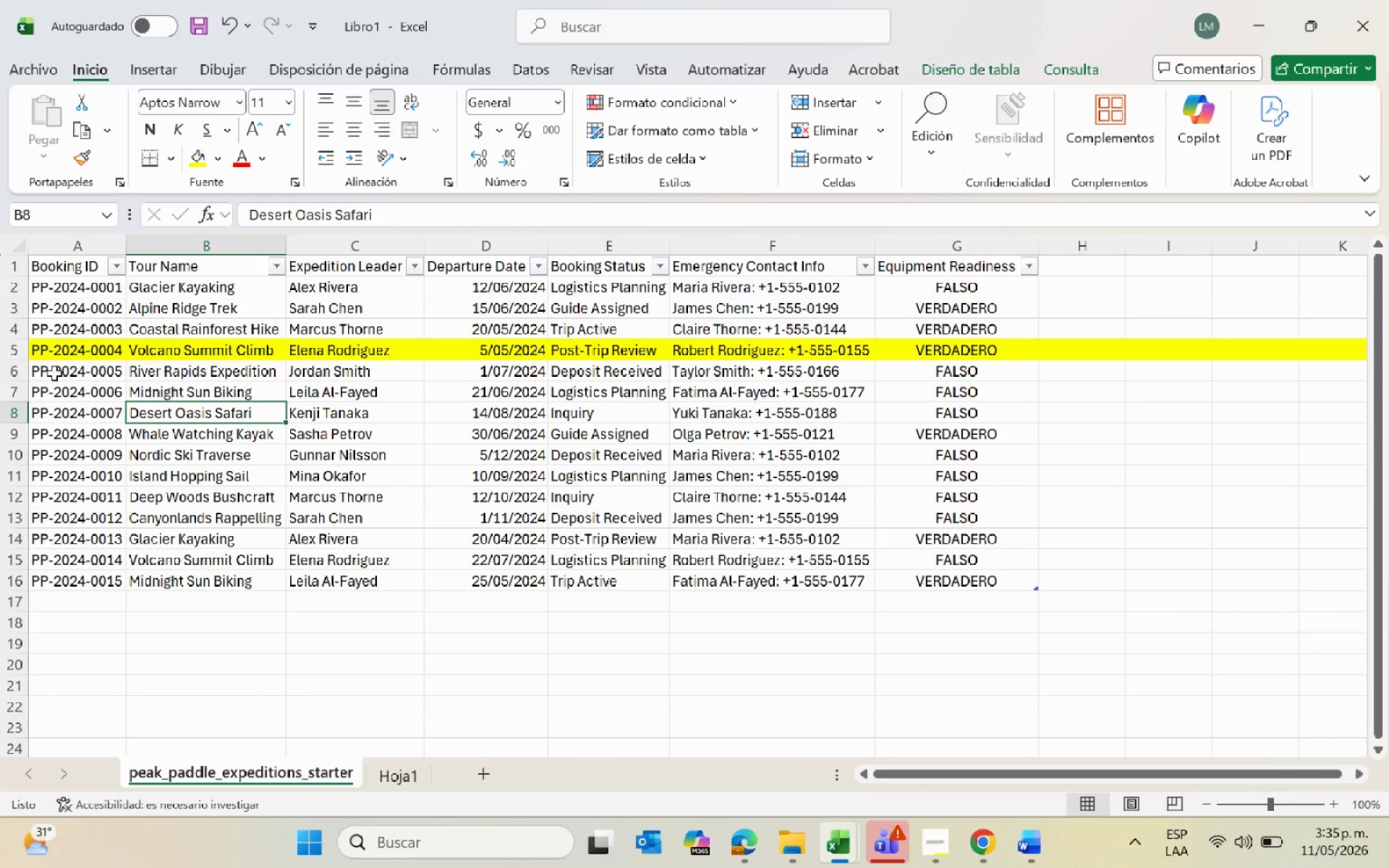 
left_click([69, 368])
 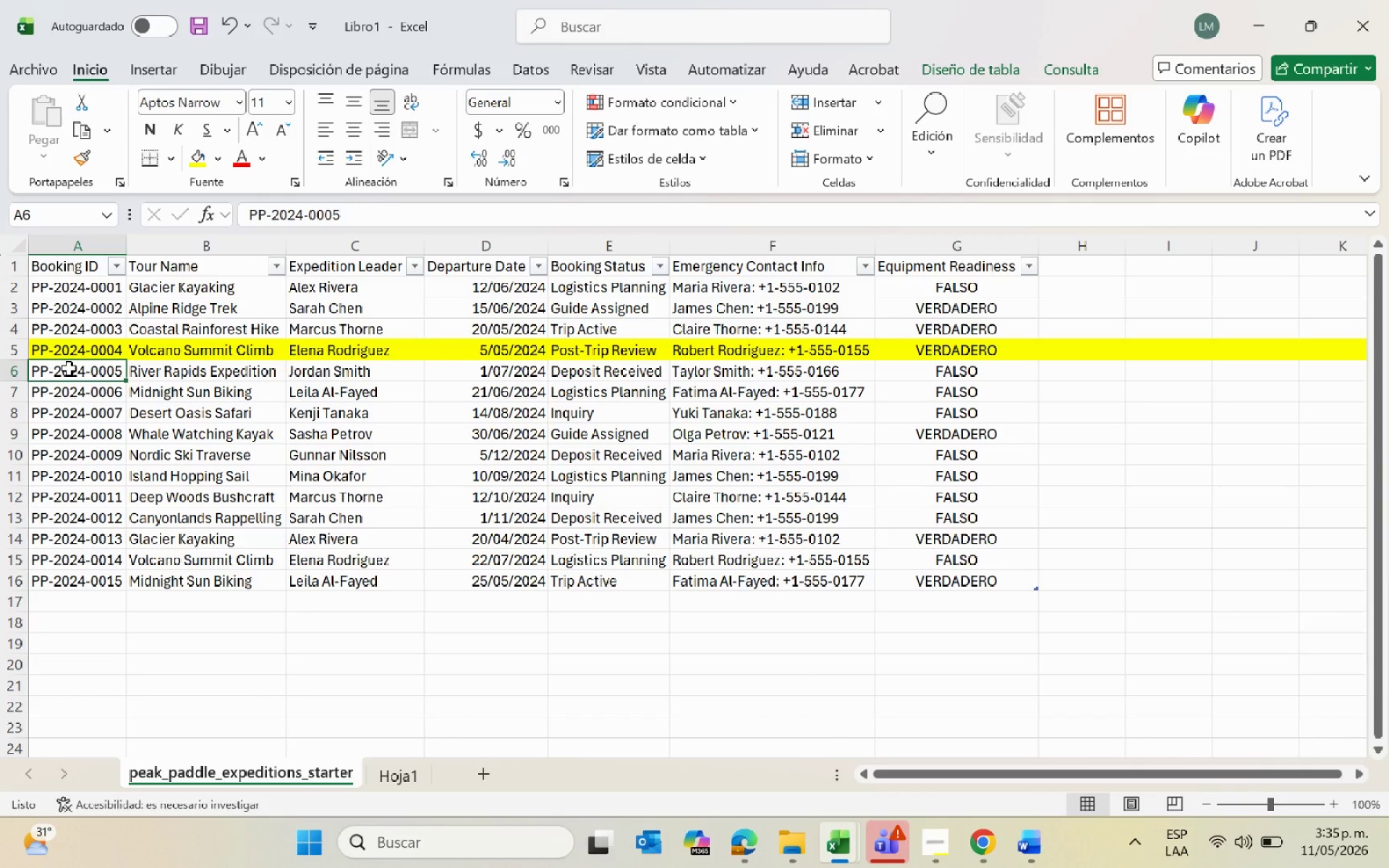 
key(Control+C)
 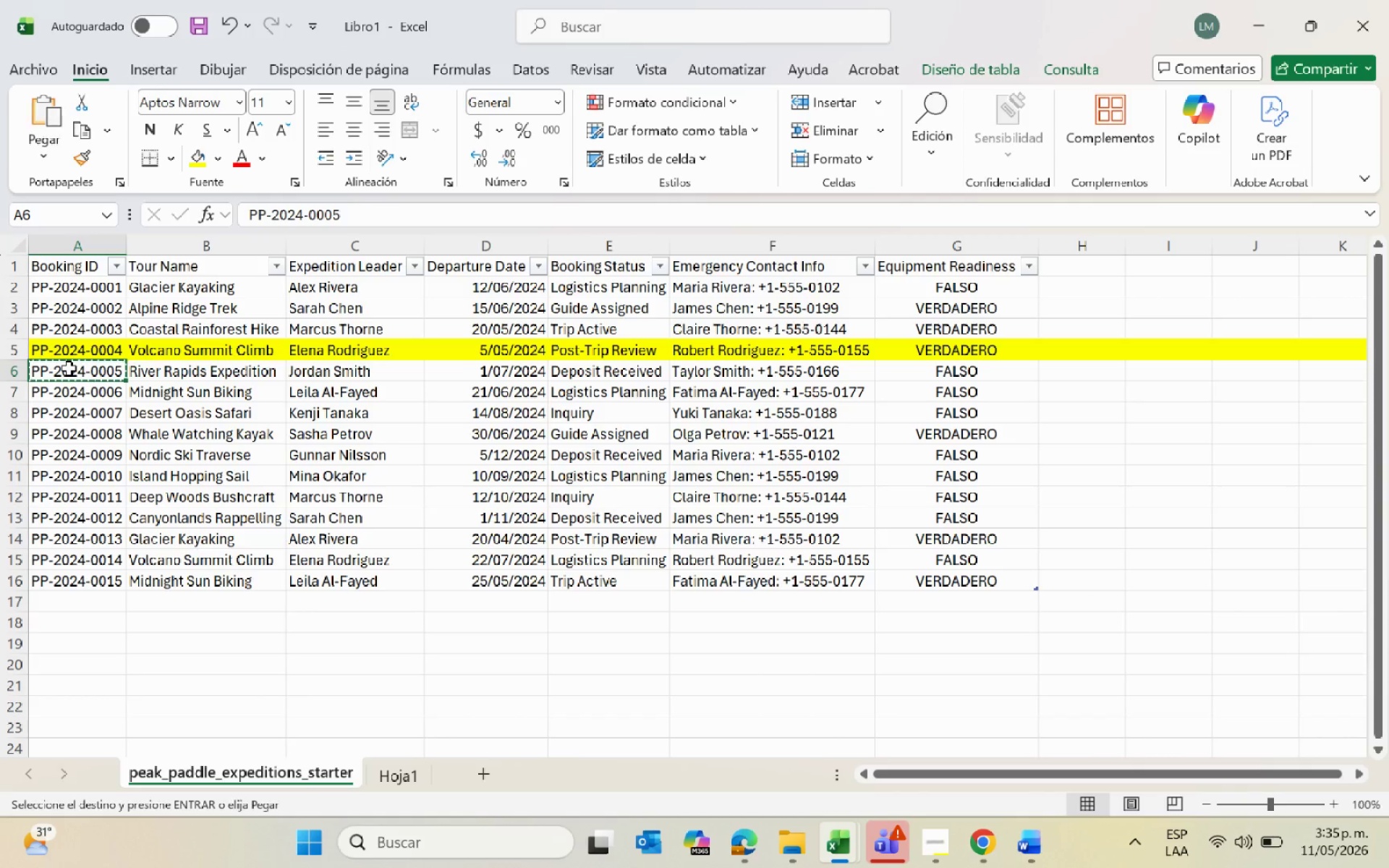 
key(Alt+AltLeft)
 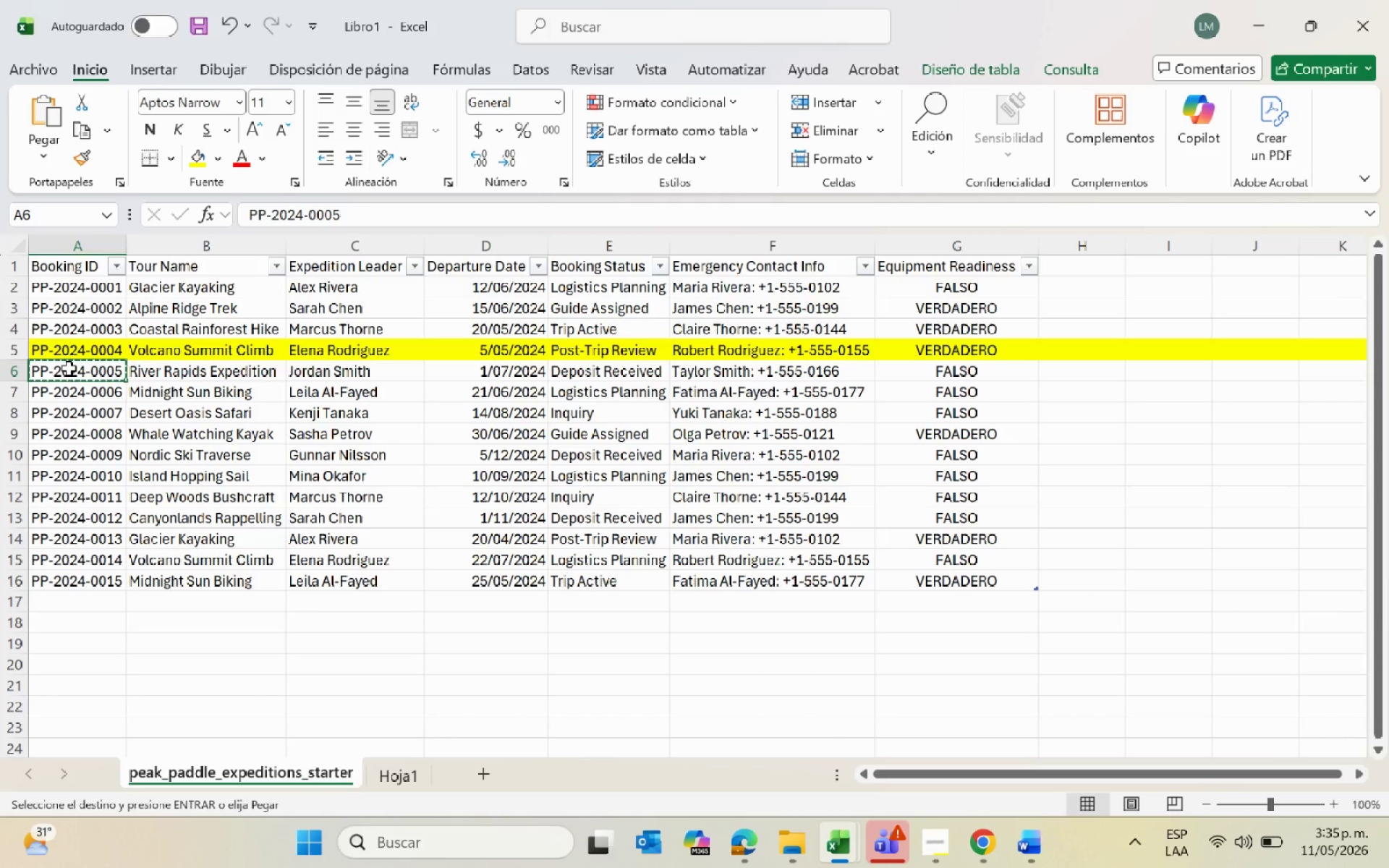 
key(Alt+Tab)
 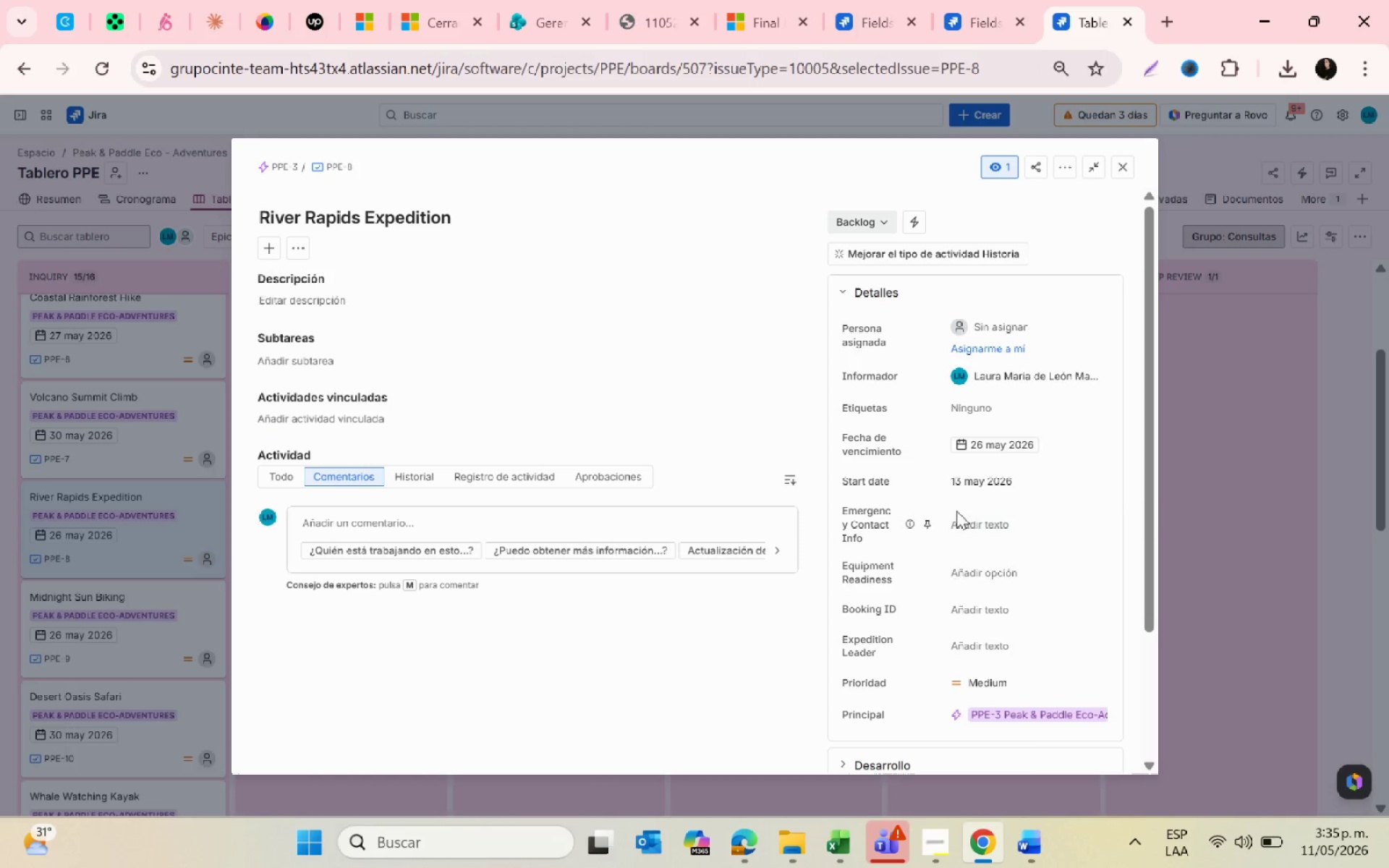 
left_click([962, 575])
 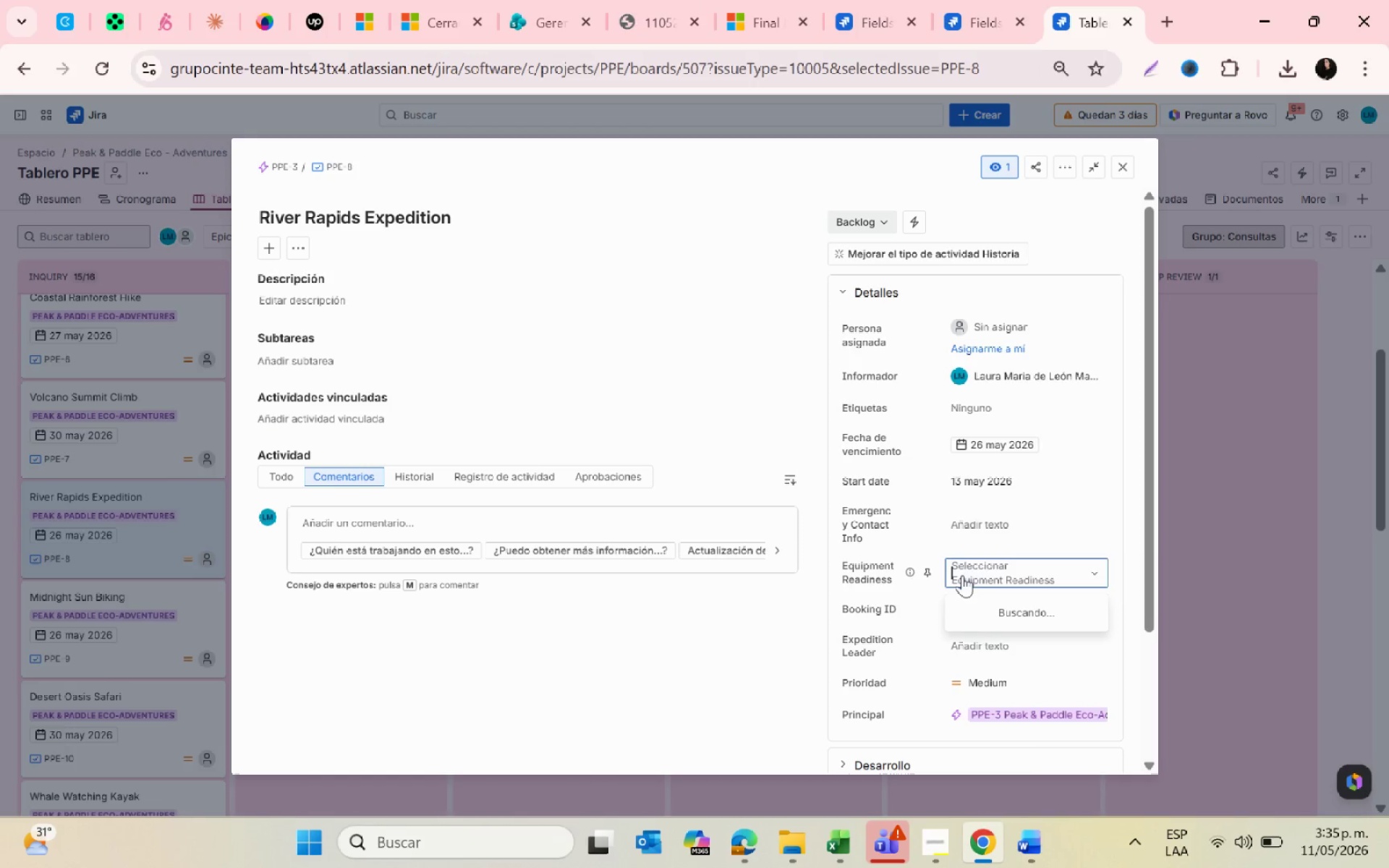 
key(Control+ControlLeft)
 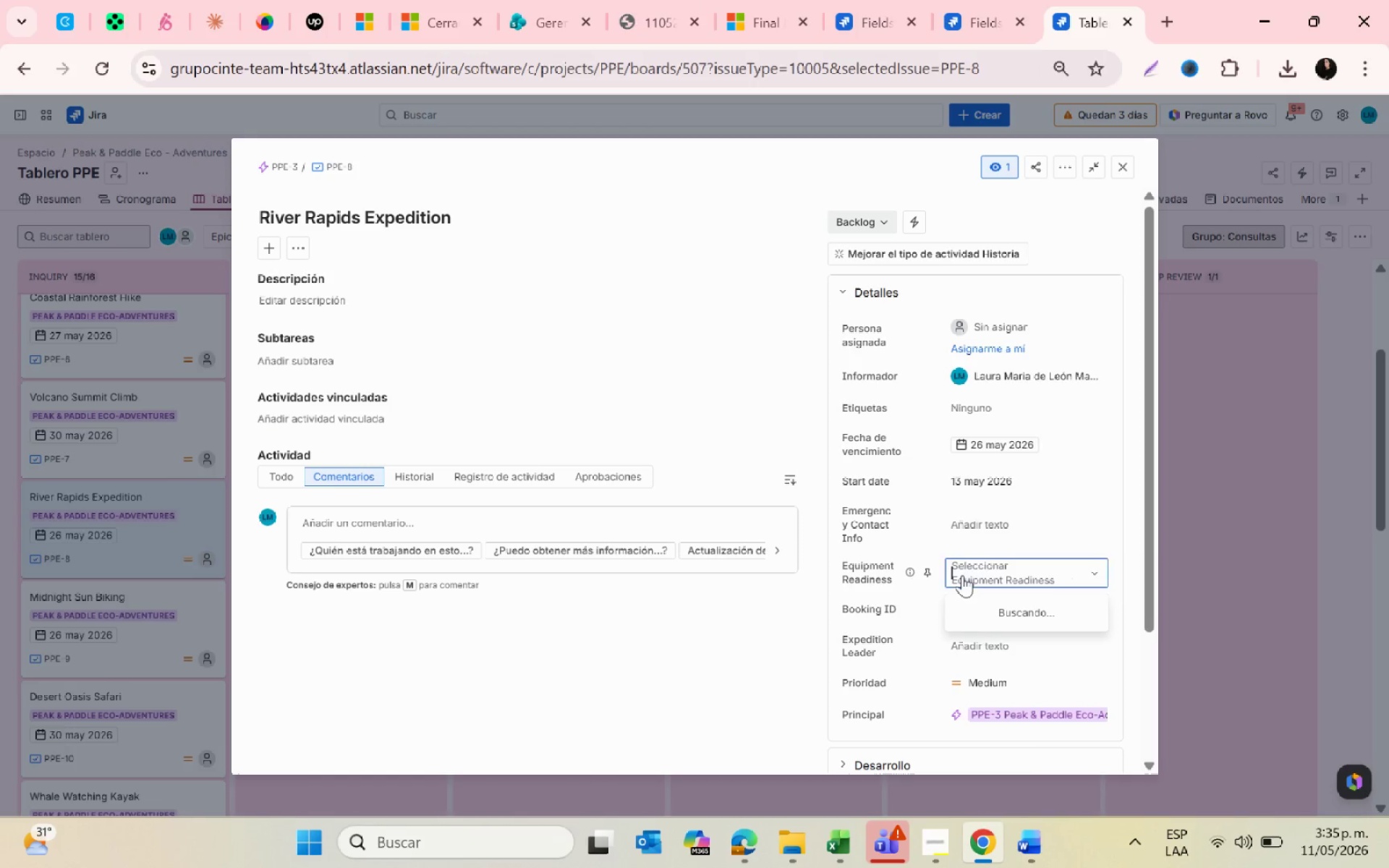 
key(Control+V)
 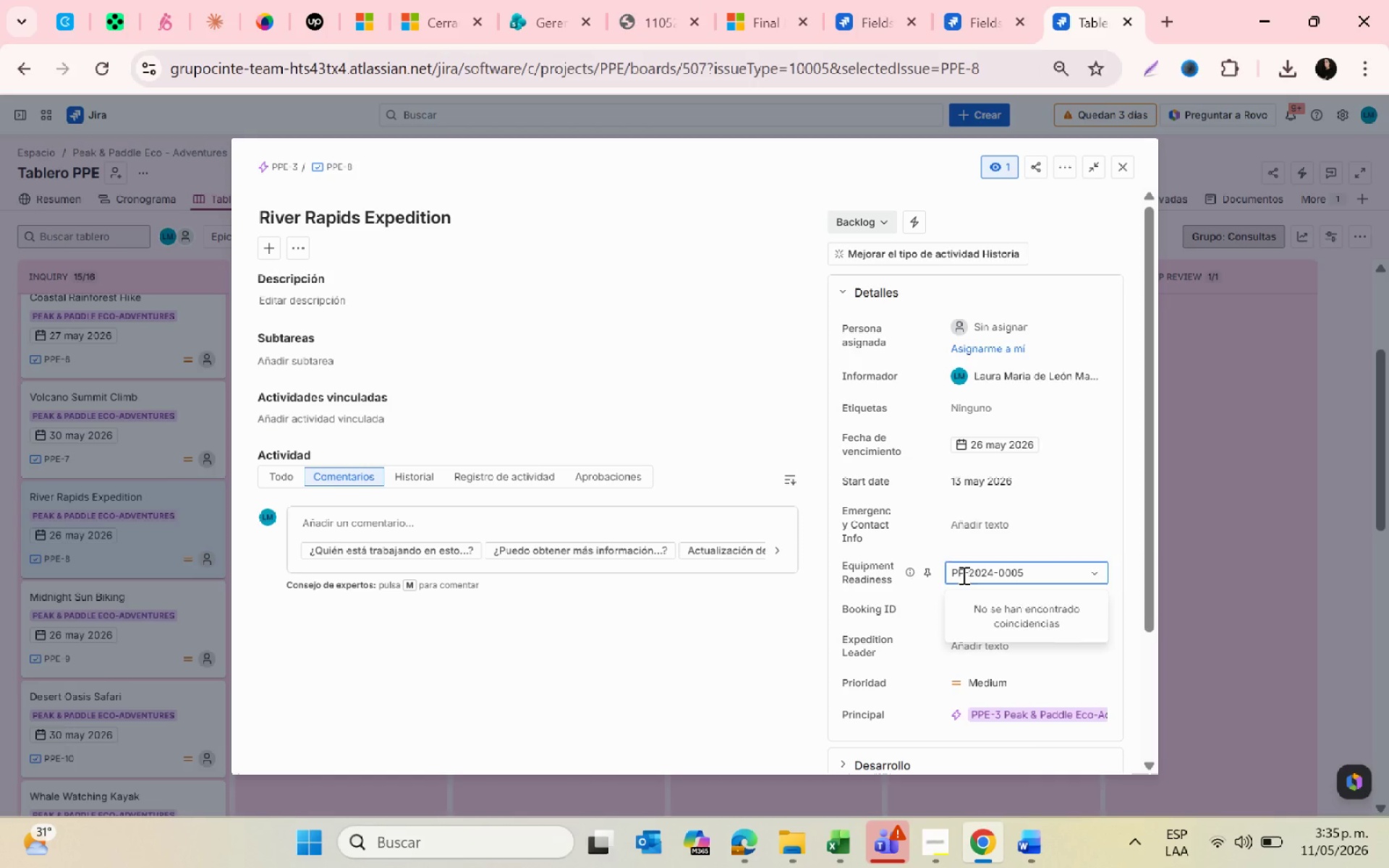 
key(Control+Z)
 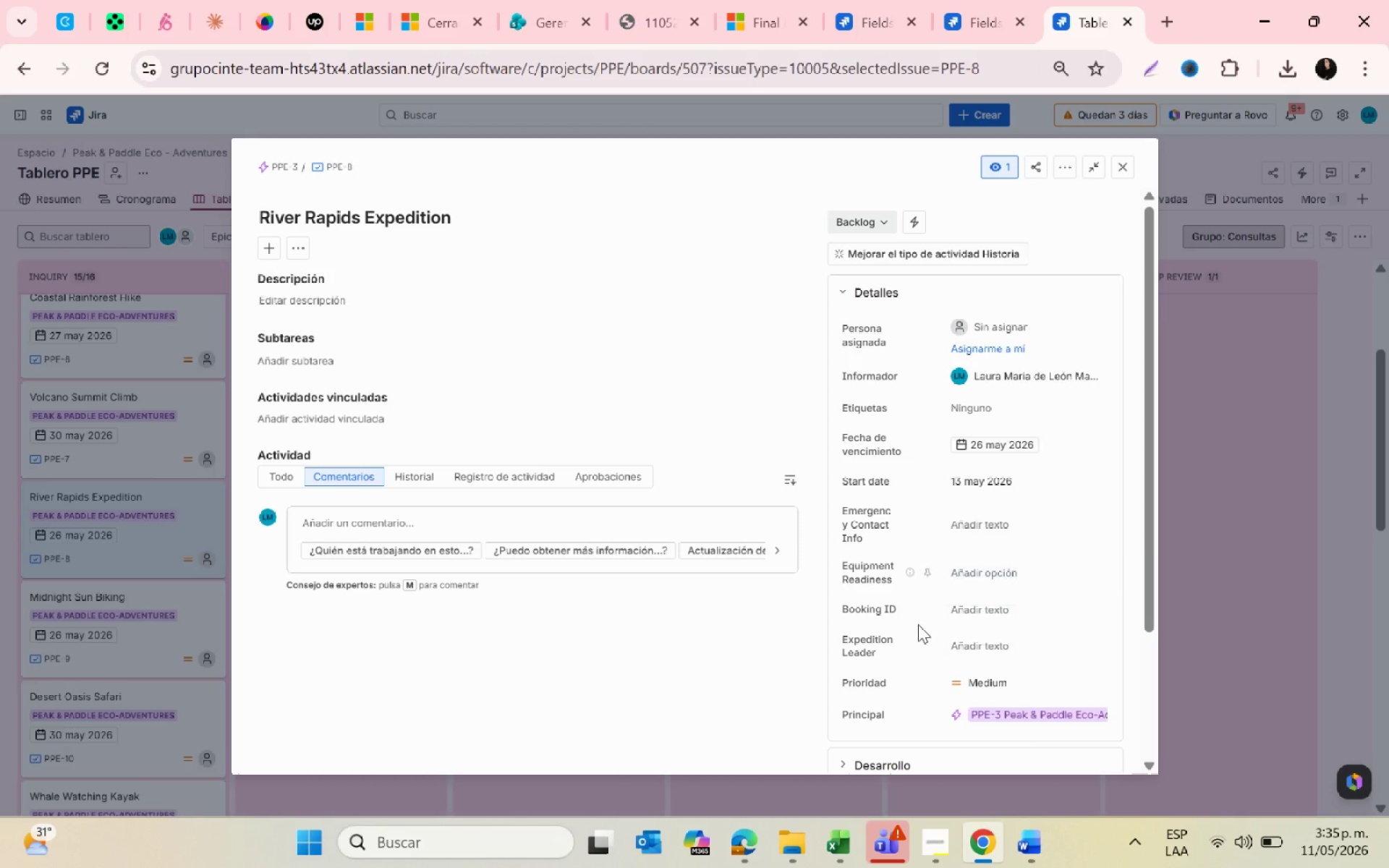 
double_click([965, 605])
 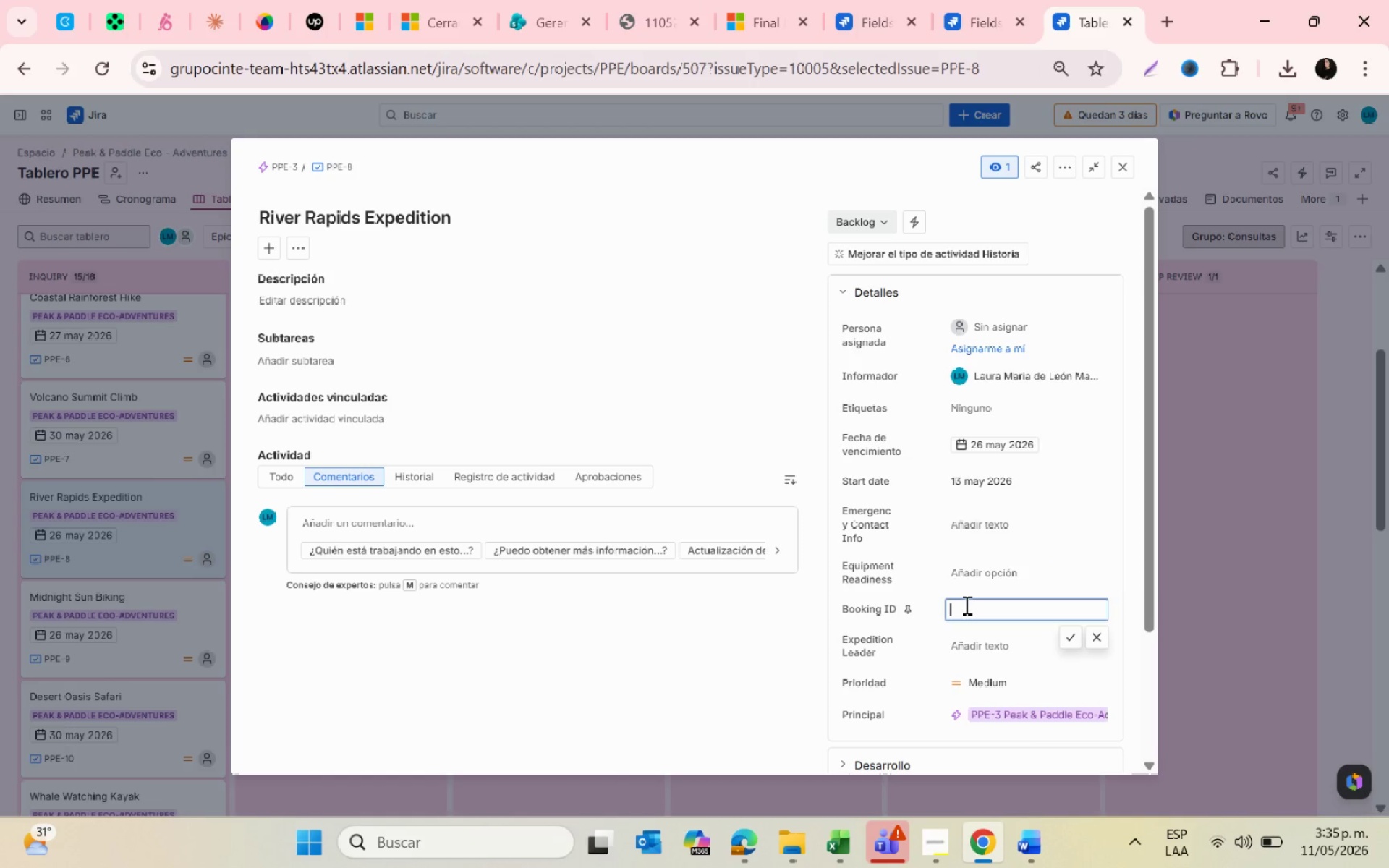 
key(Control+V)
 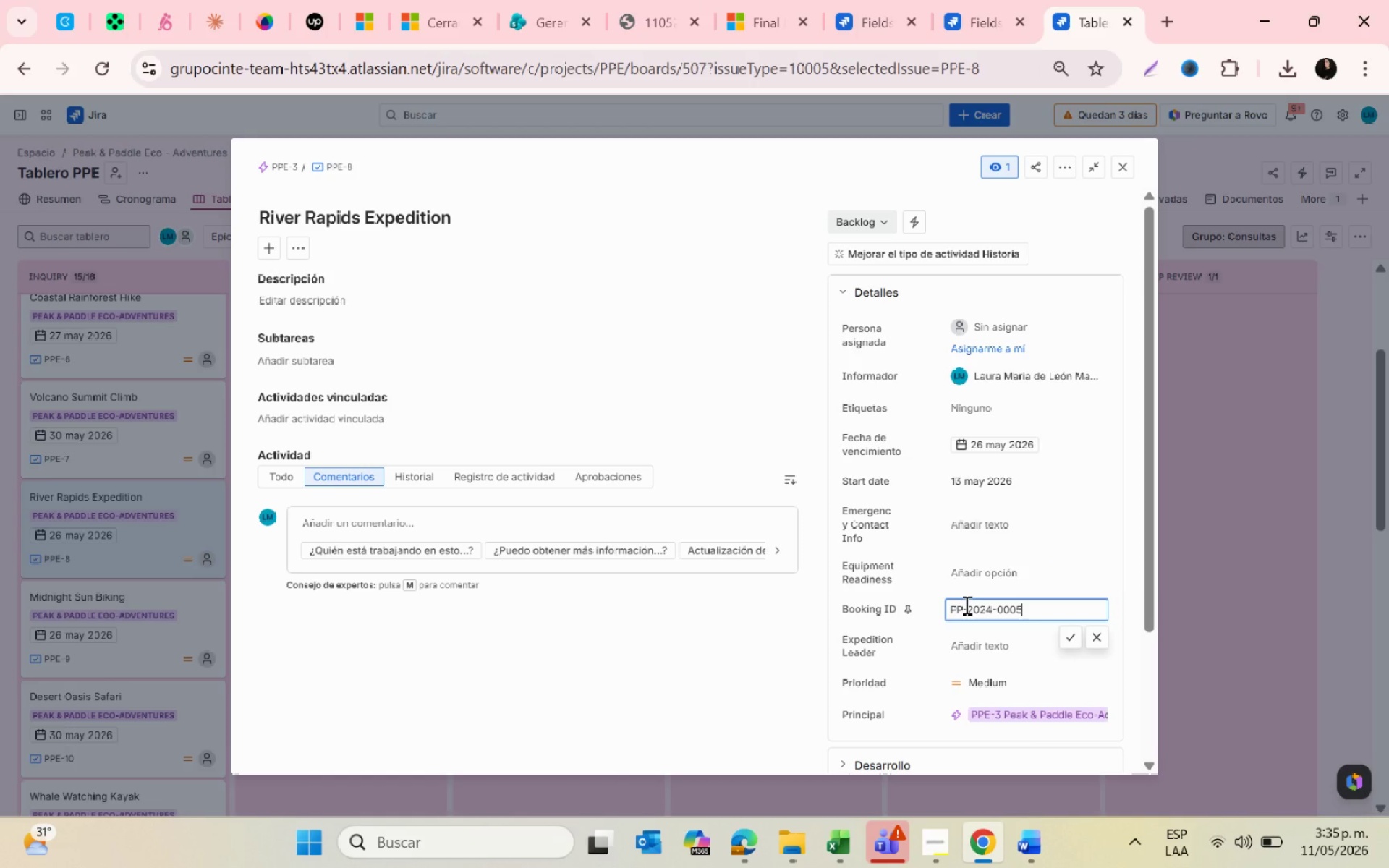 
key(Alt+AltLeft)
 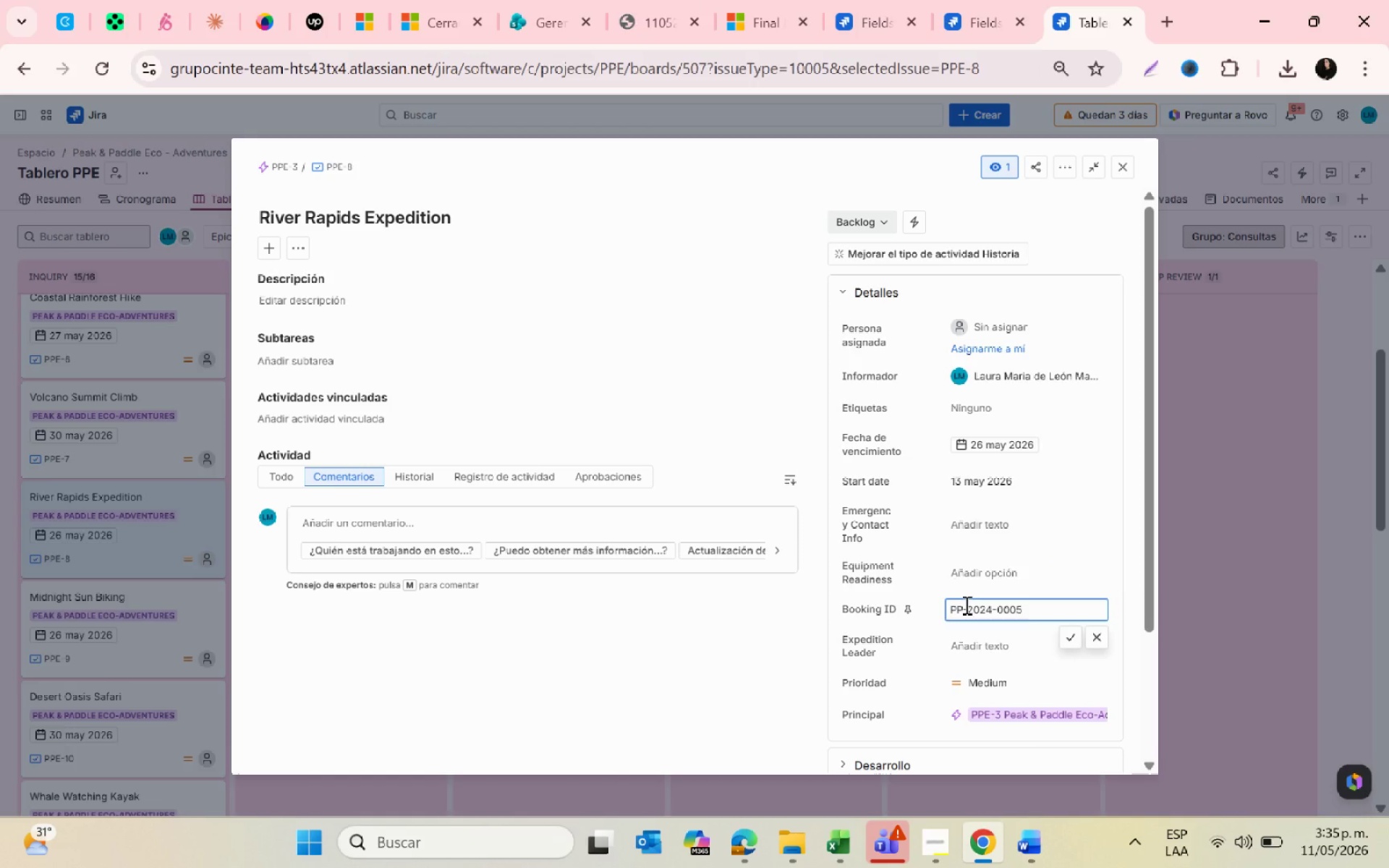 
key(Alt+Tab)
 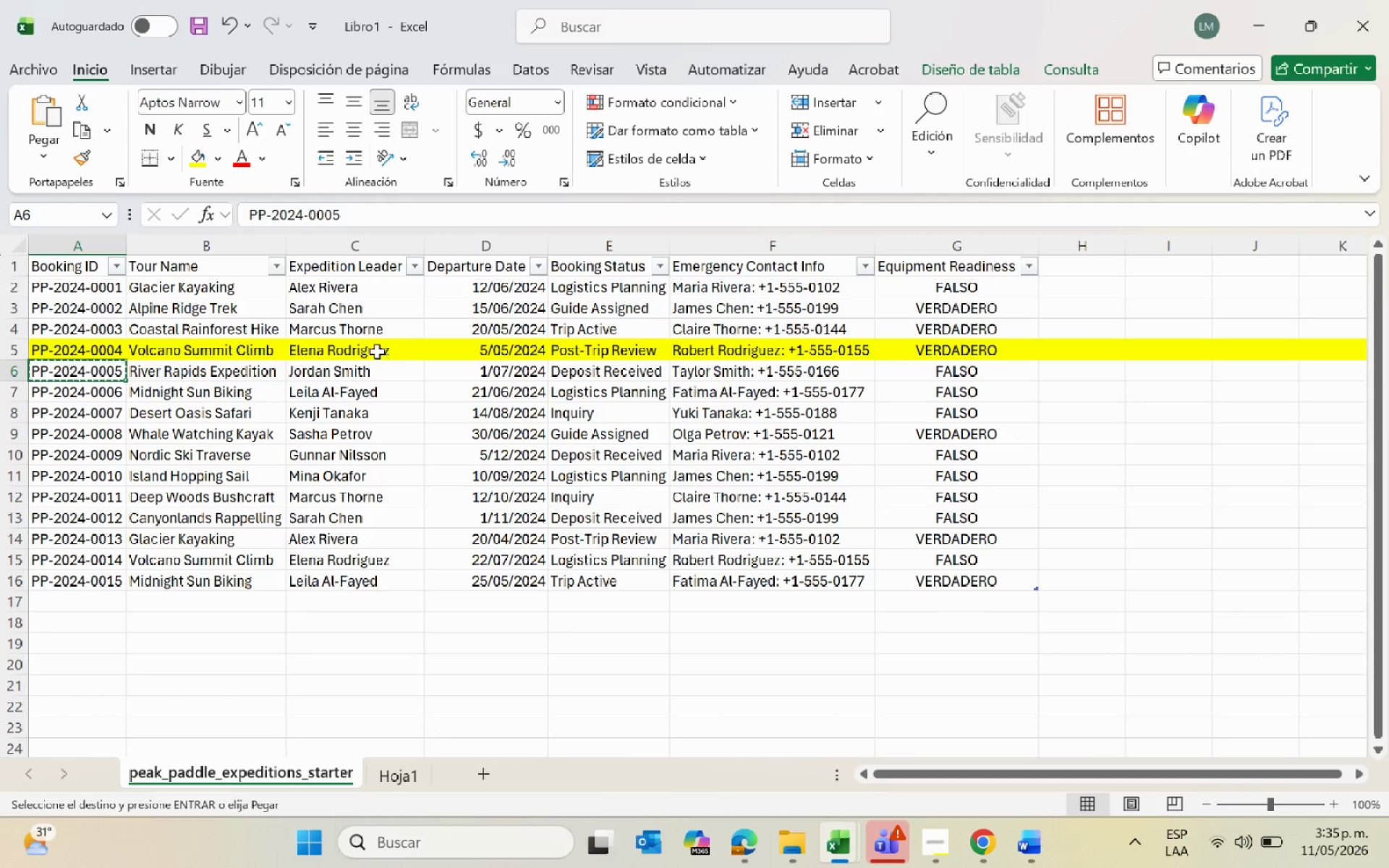 
left_click([377, 370])
 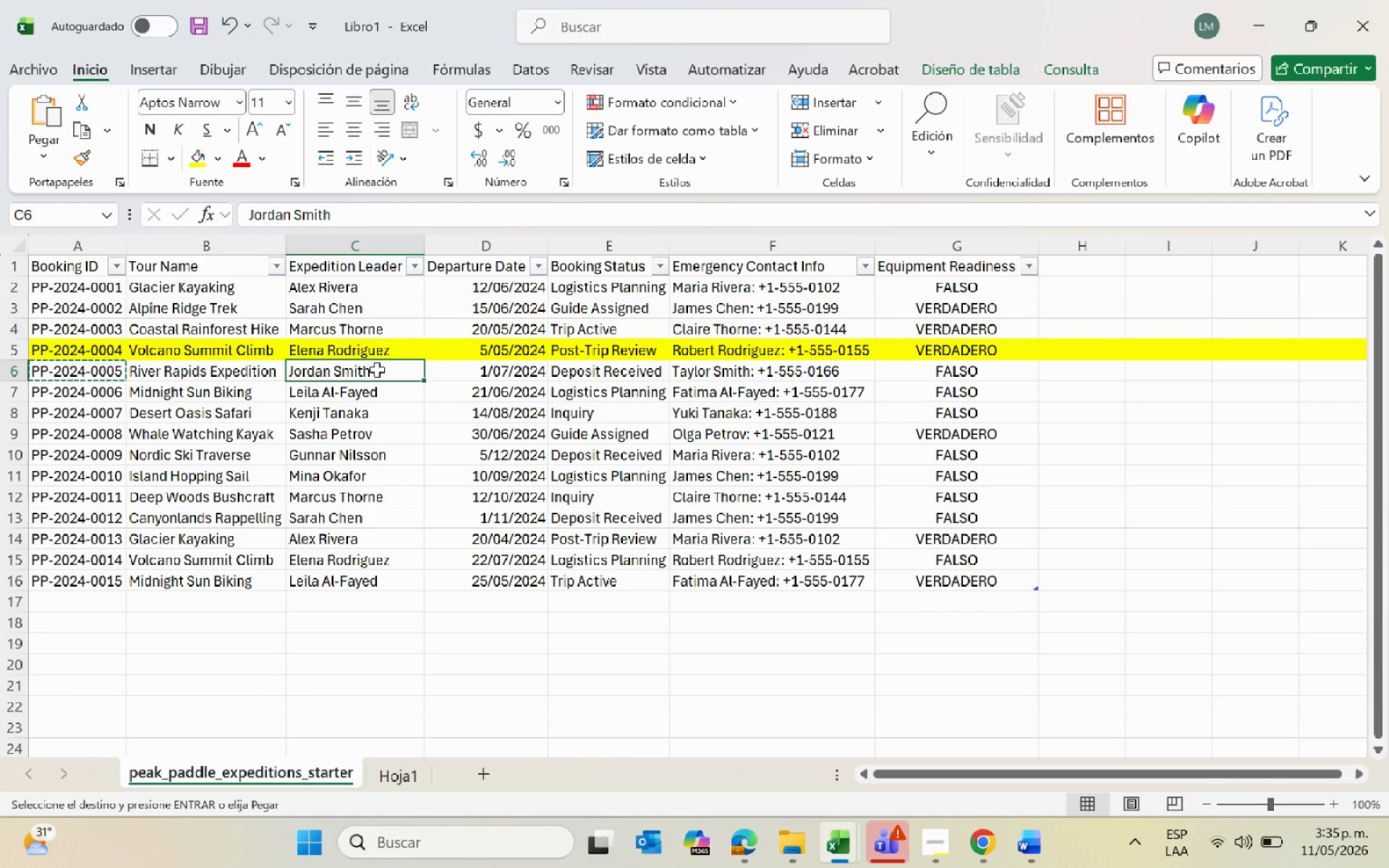 
key(Control+C)
 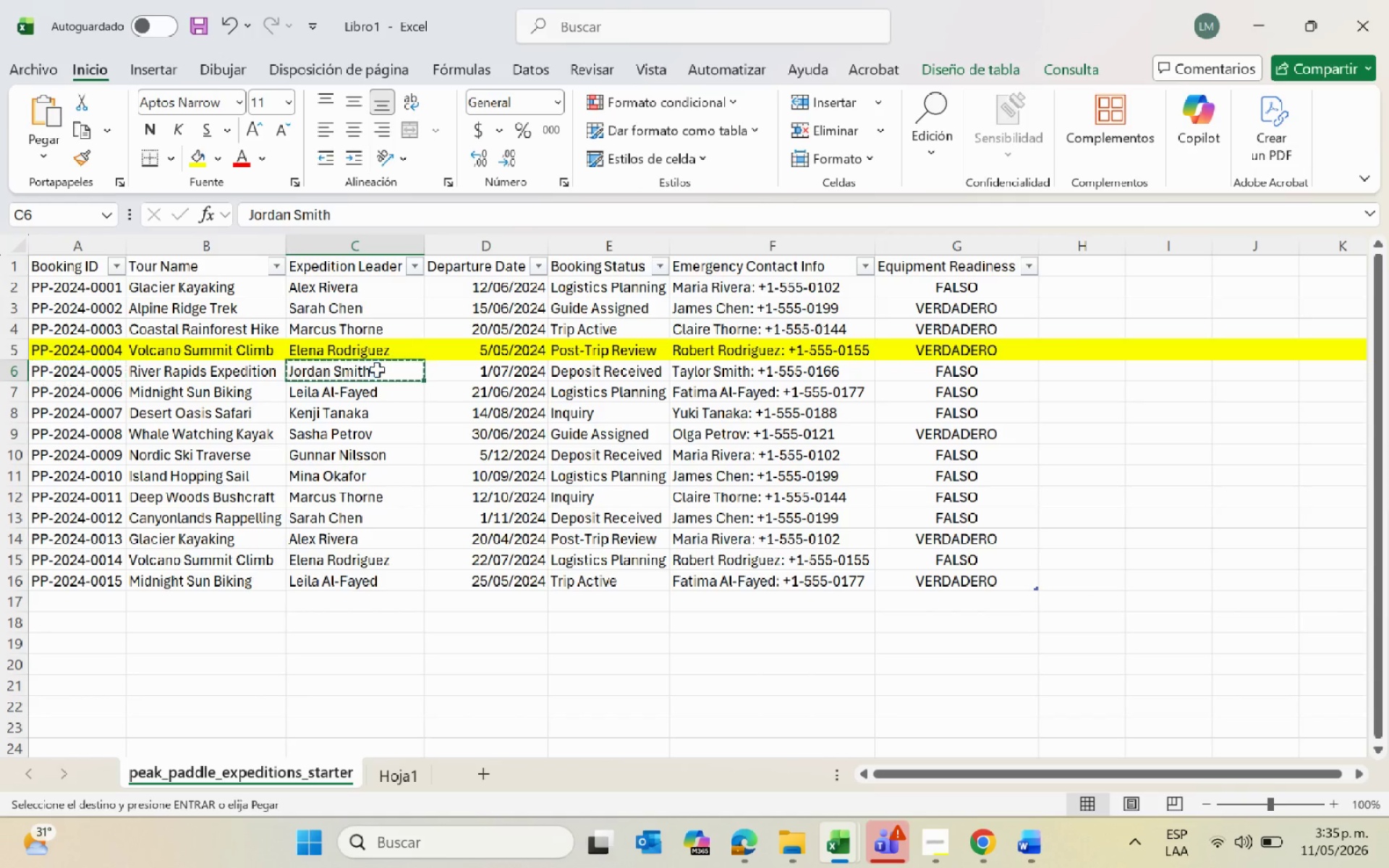 
key(Alt+AltLeft)
 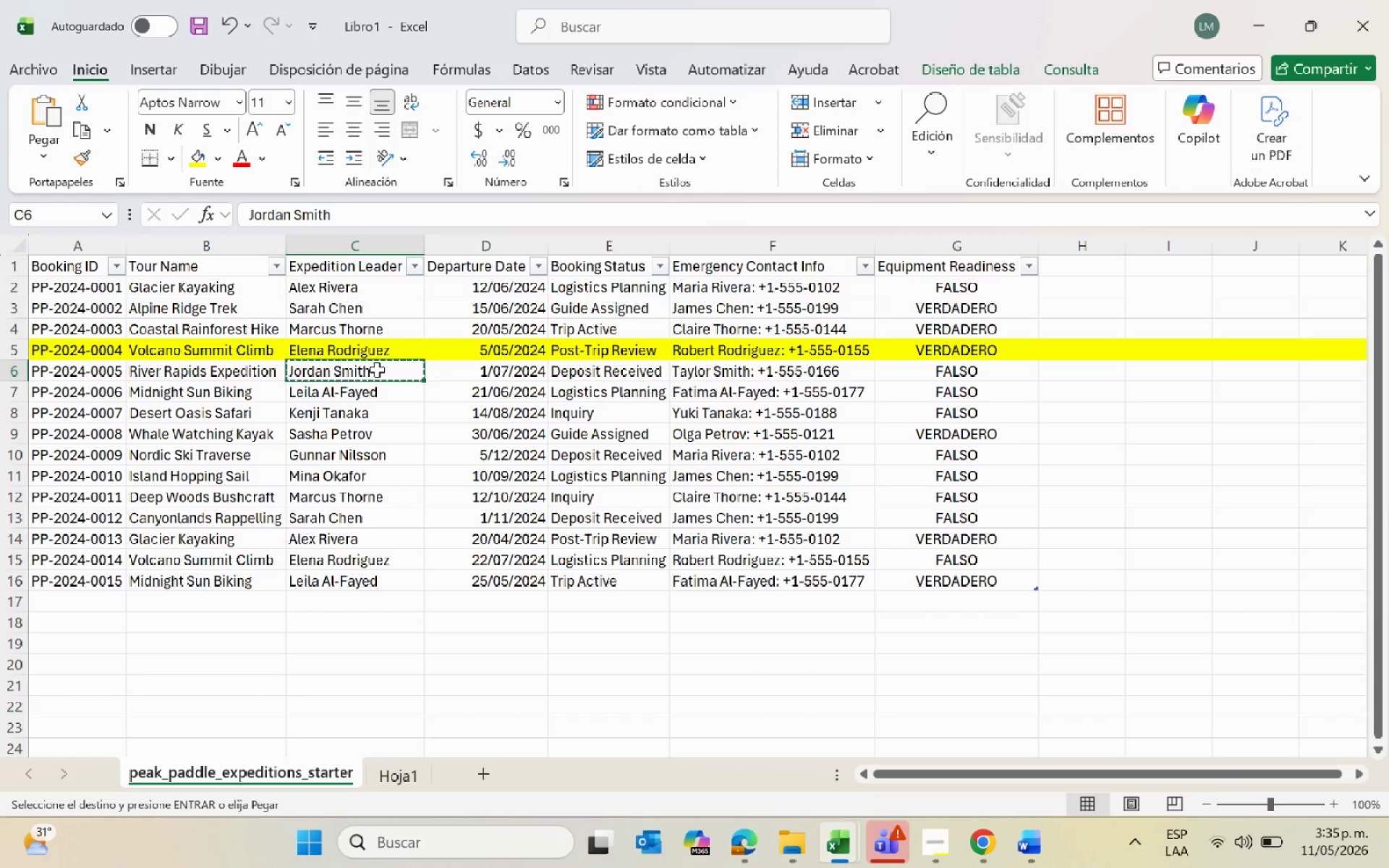 
key(Alt+Tab)
 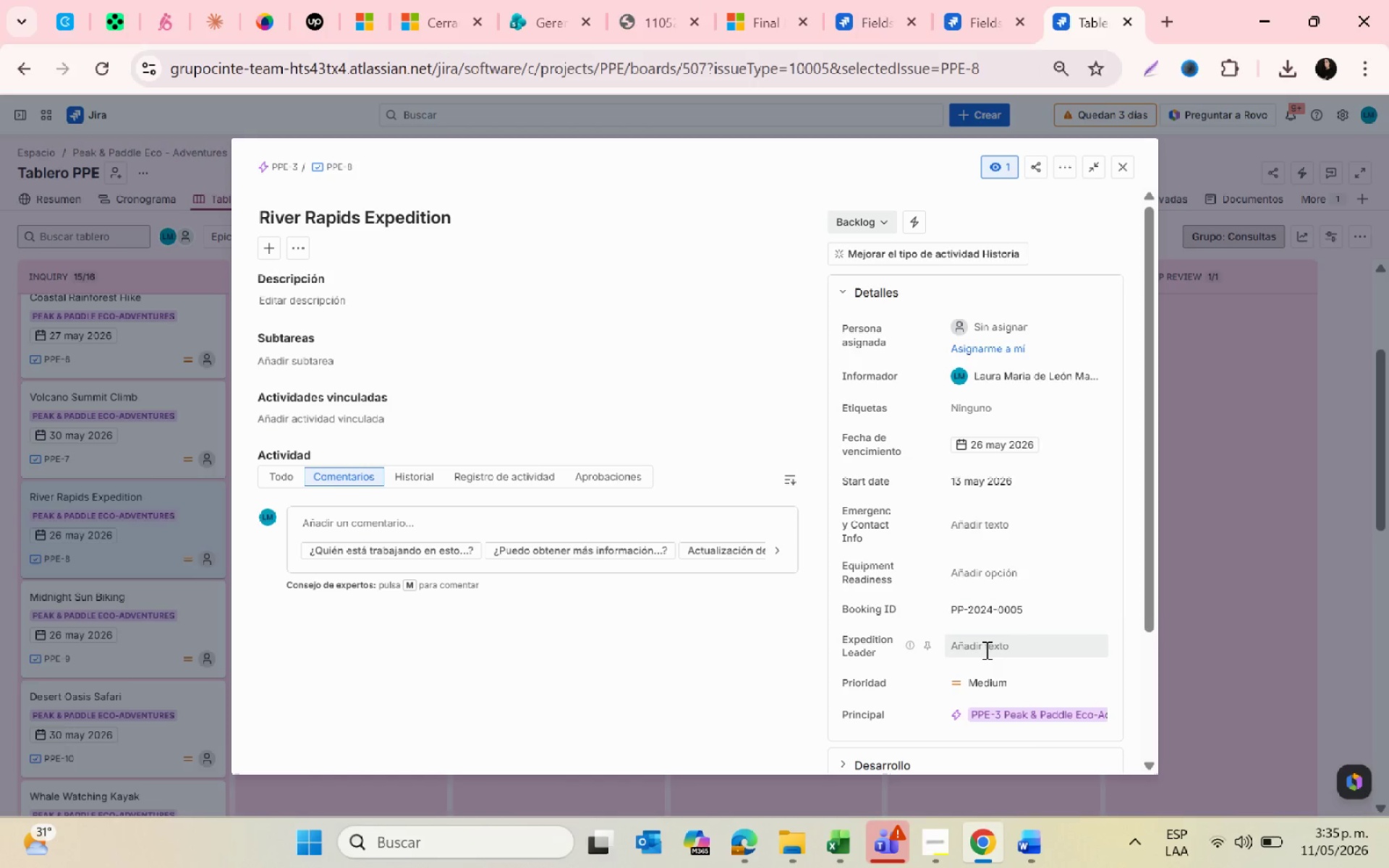 
left_click([985, 650])
 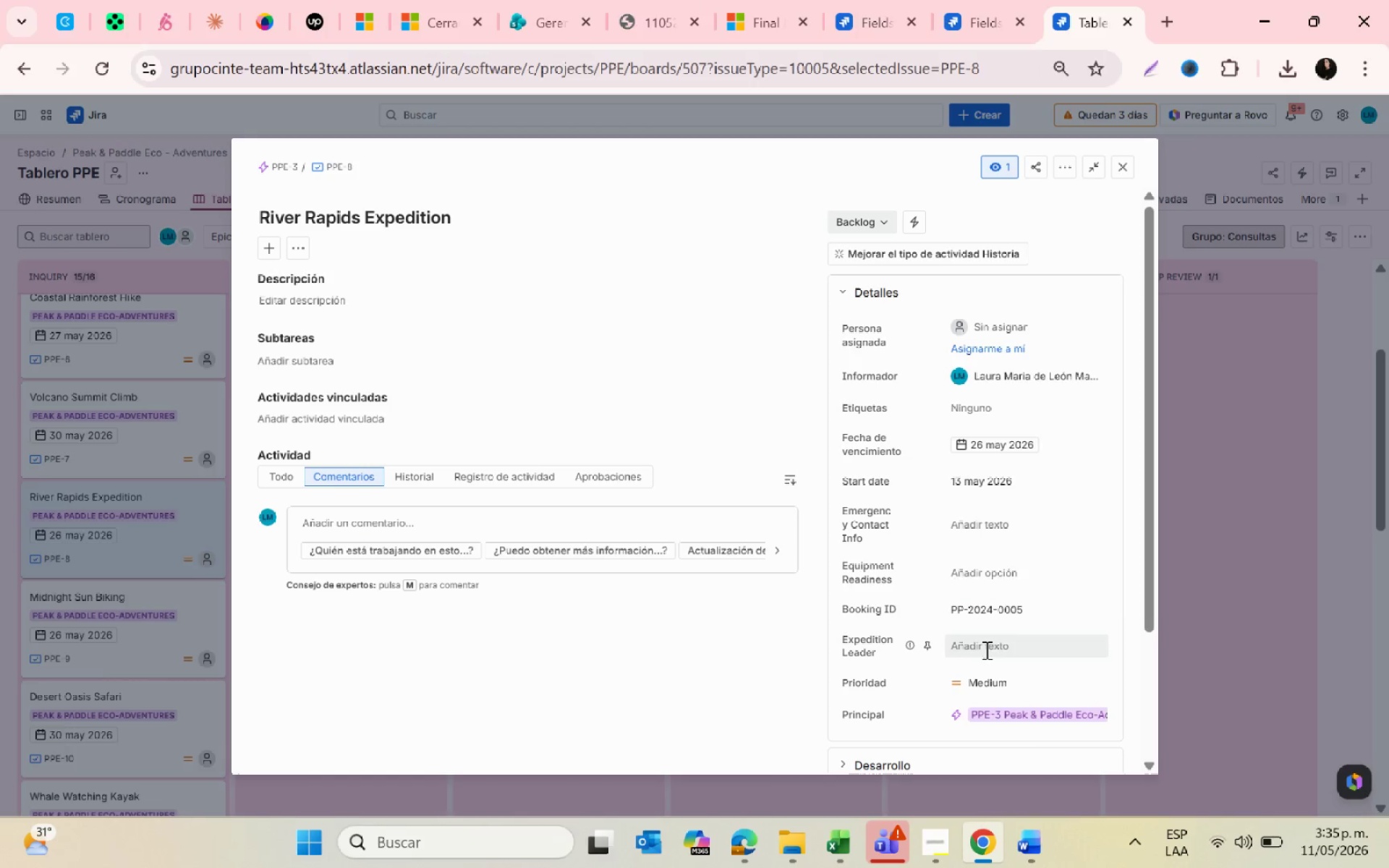 
key(Control+ControlLeft)
 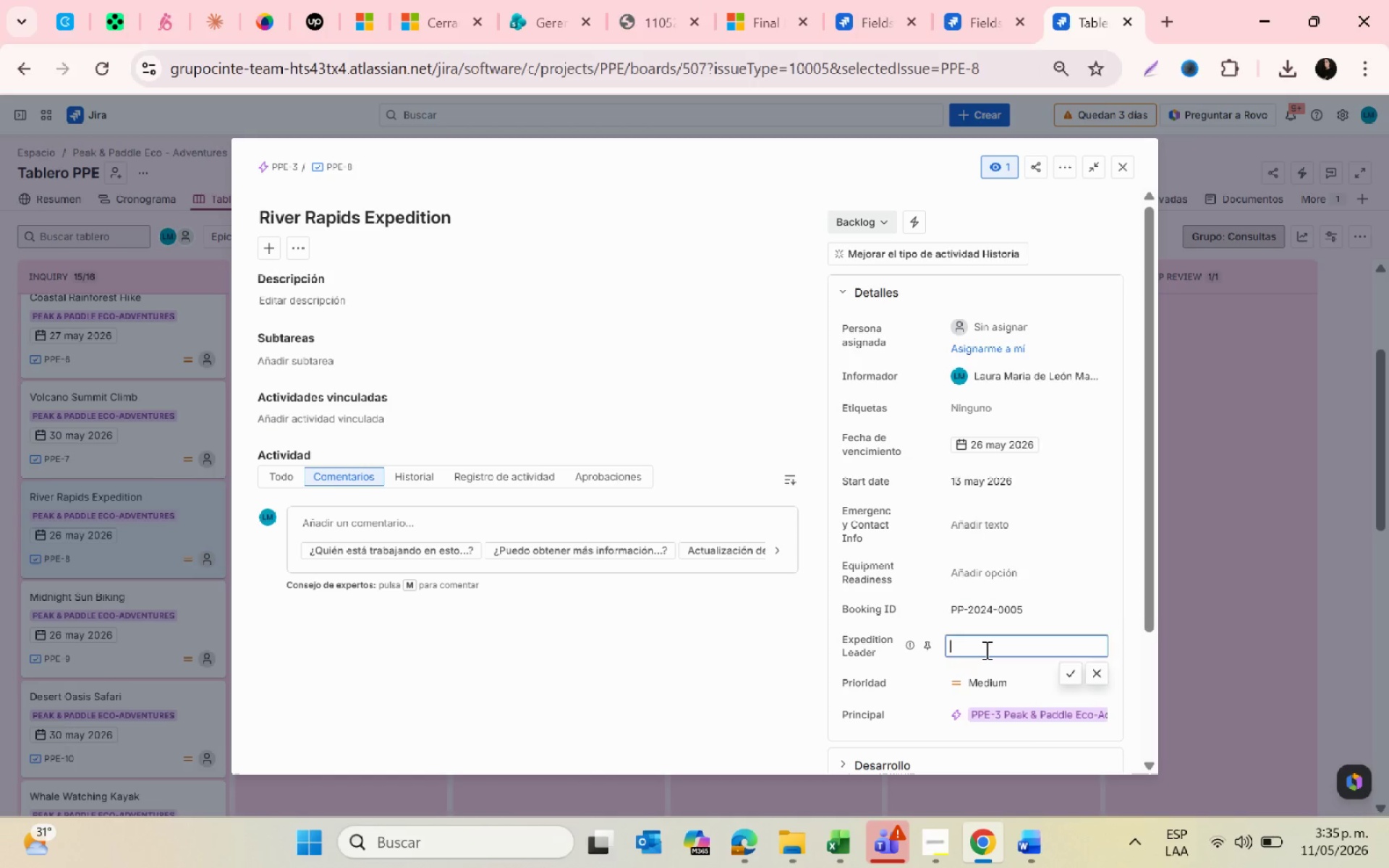 
key(Control+V)
 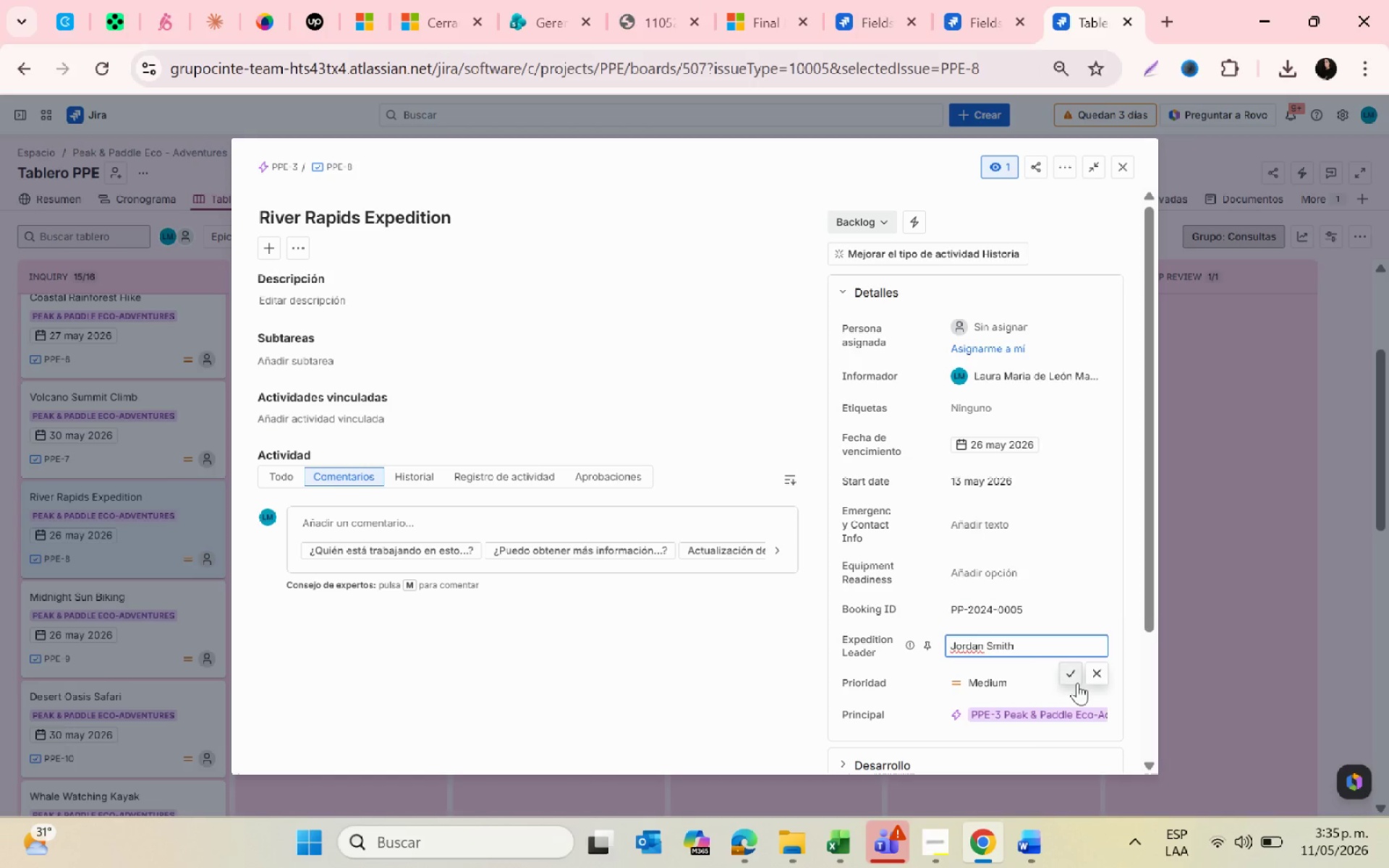 
left_click([1077, 683])
 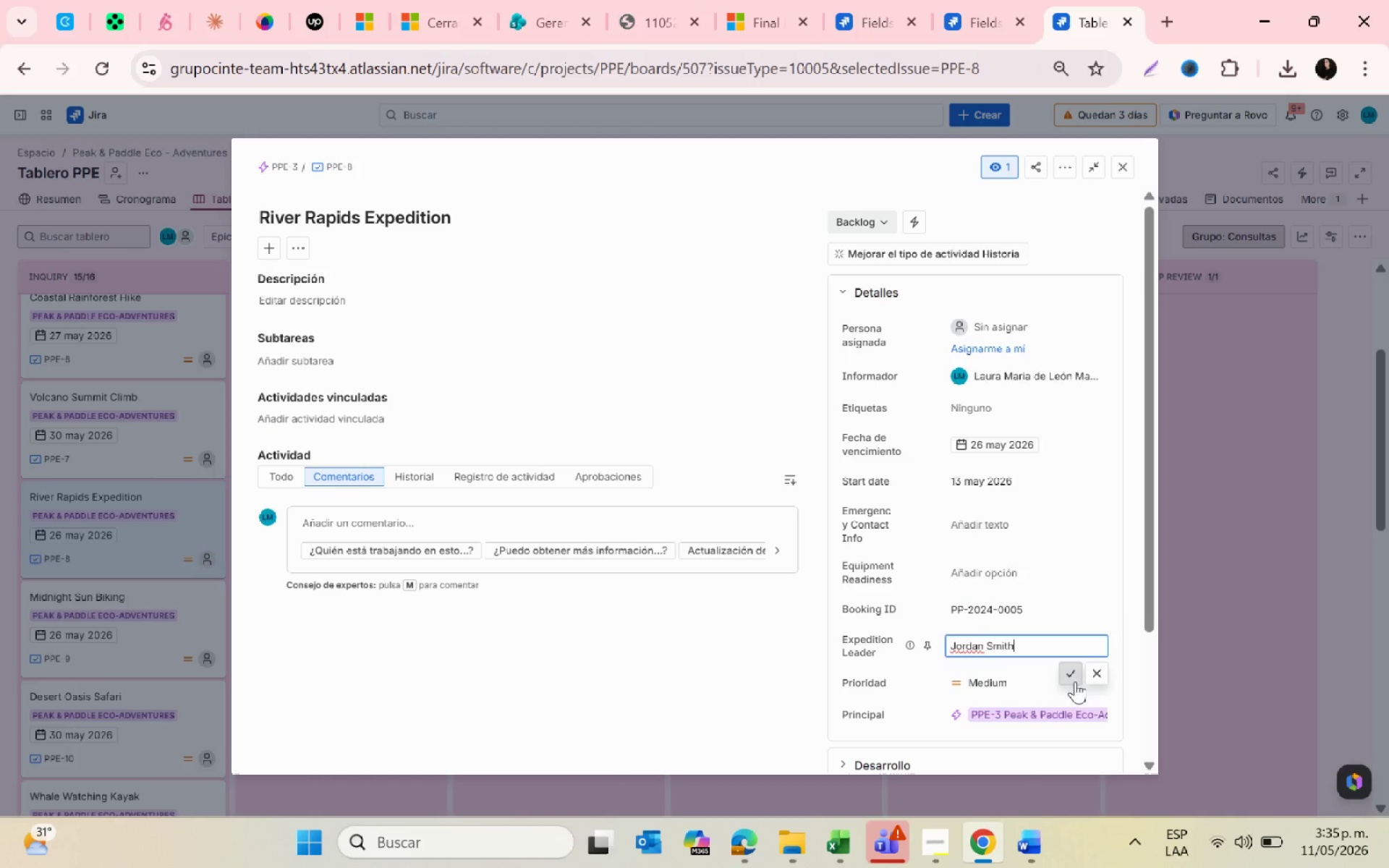 
key(Alt+AltLeft)
 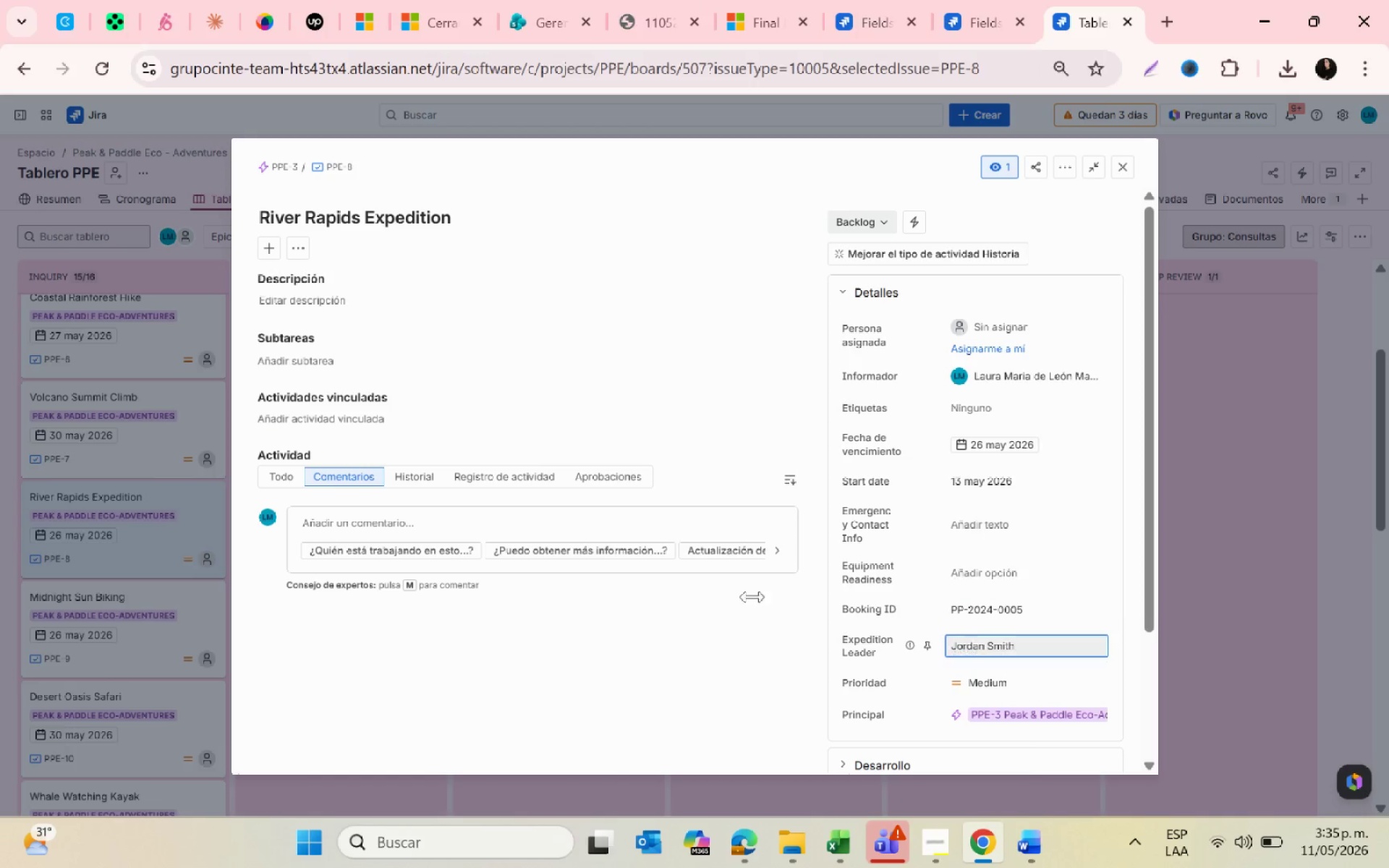 
key(Alt+Tab)
 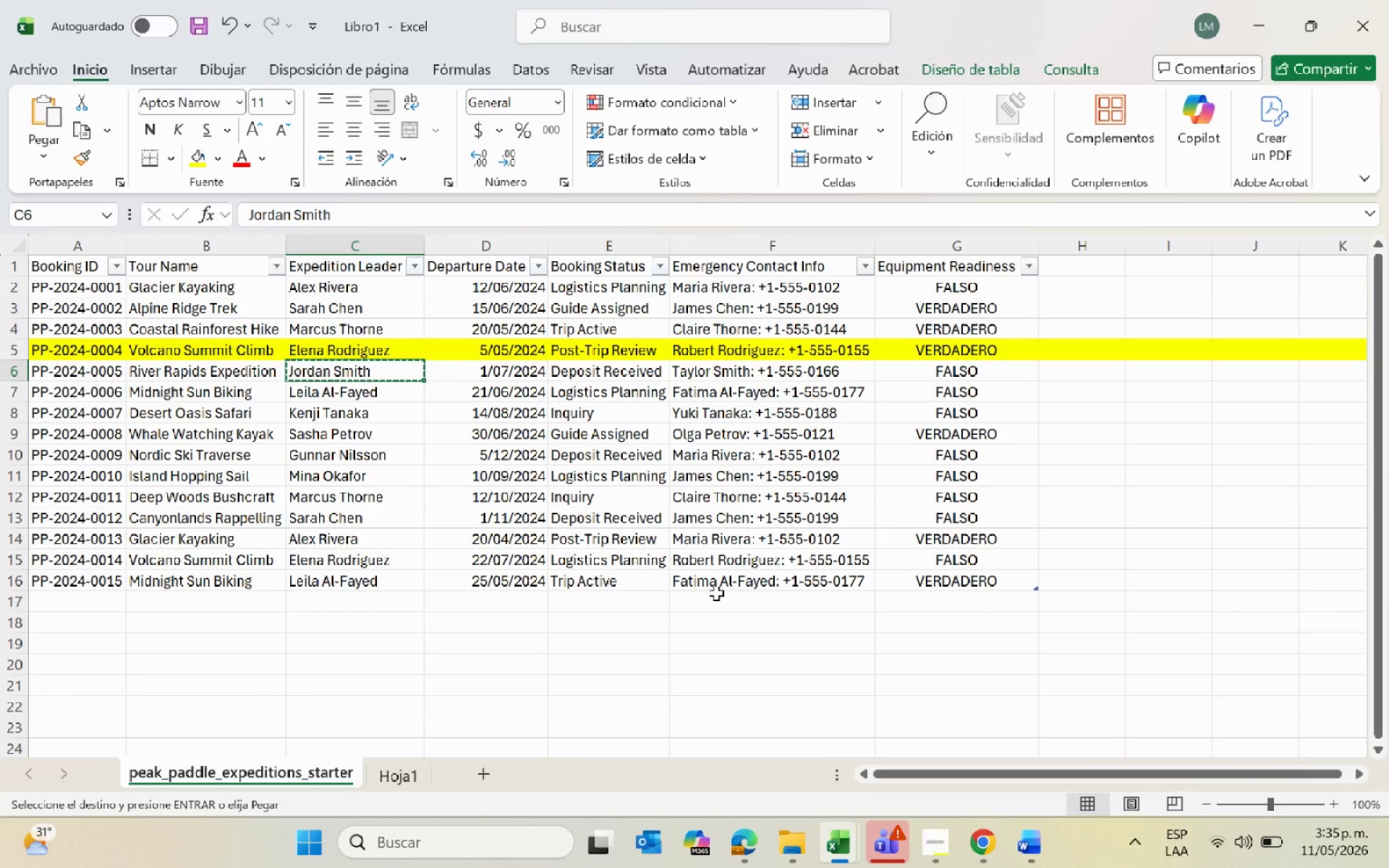 
left_click([630, 374])
 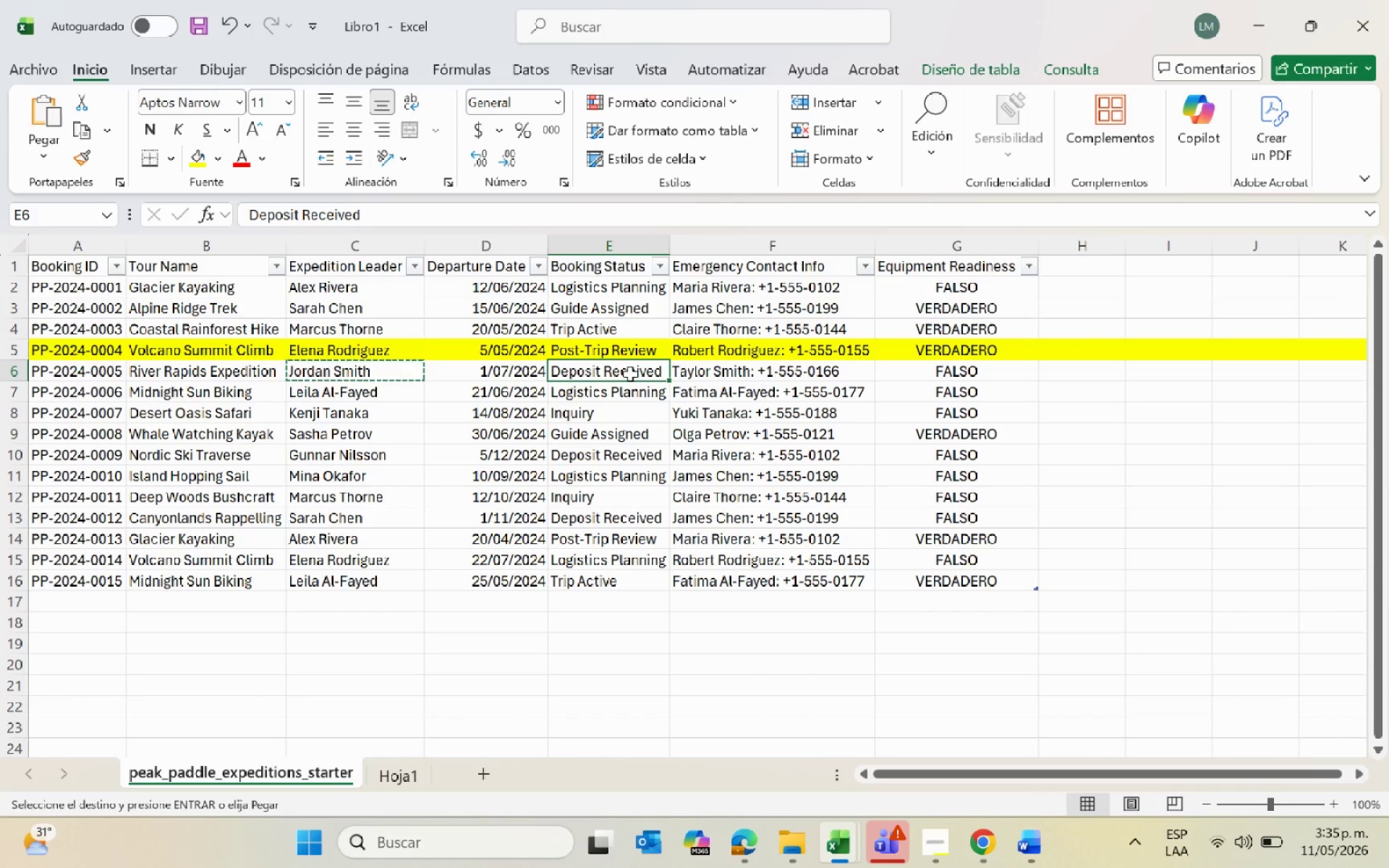 
hold_key(key=ControlLeft, duration=1.53)
 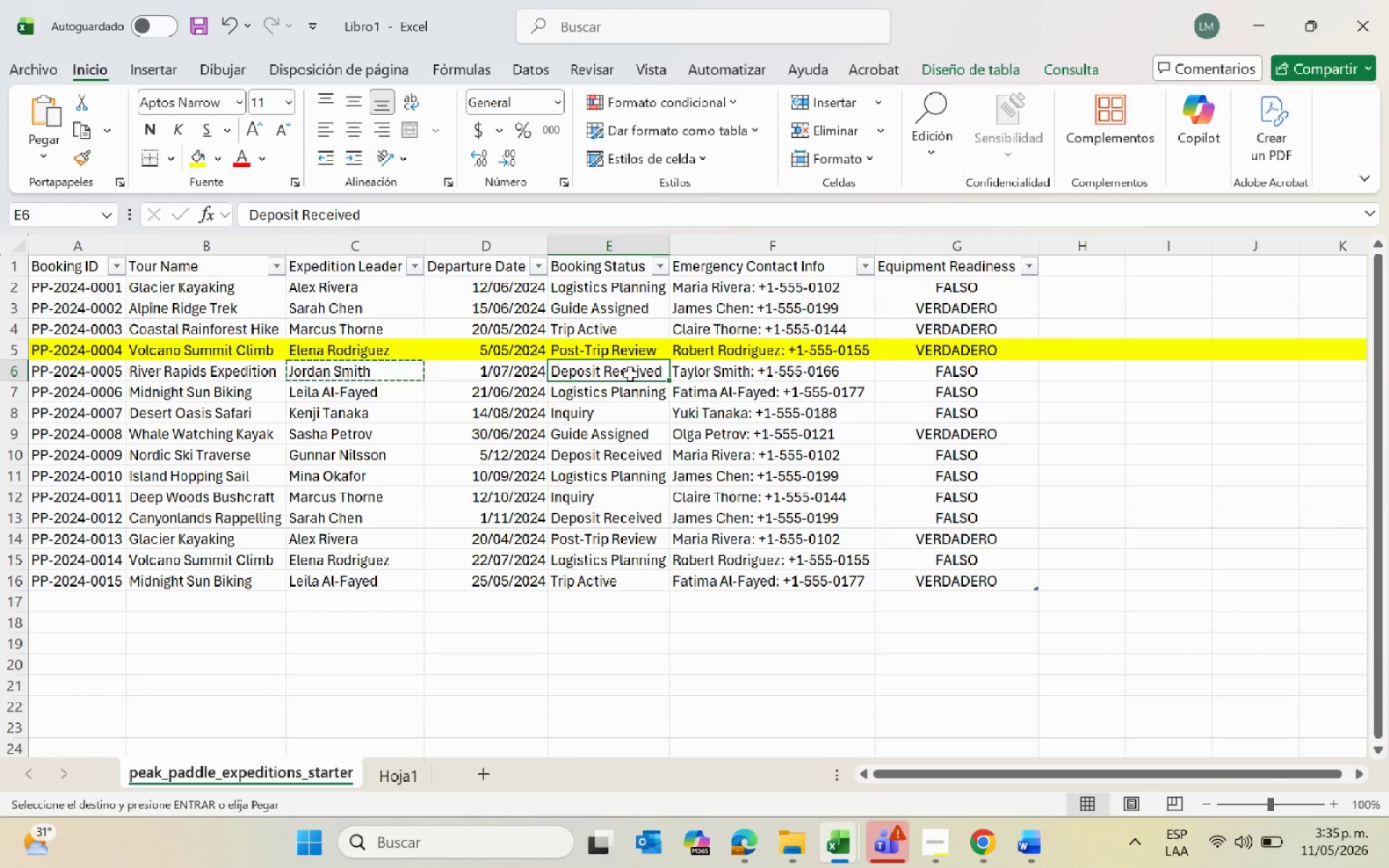 
key(Control+ControlLeft)
 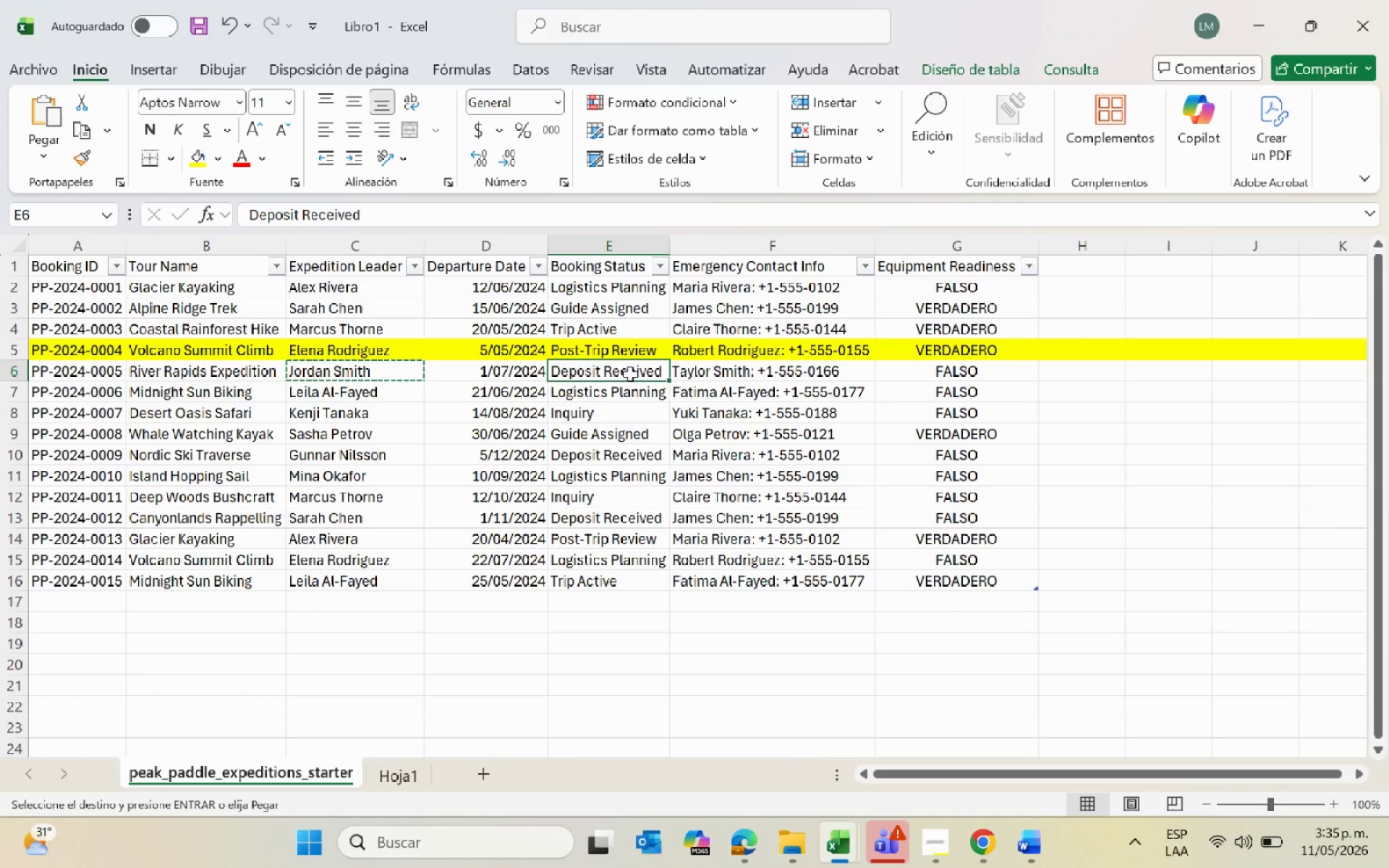 
key(Control+ControlLeft)
 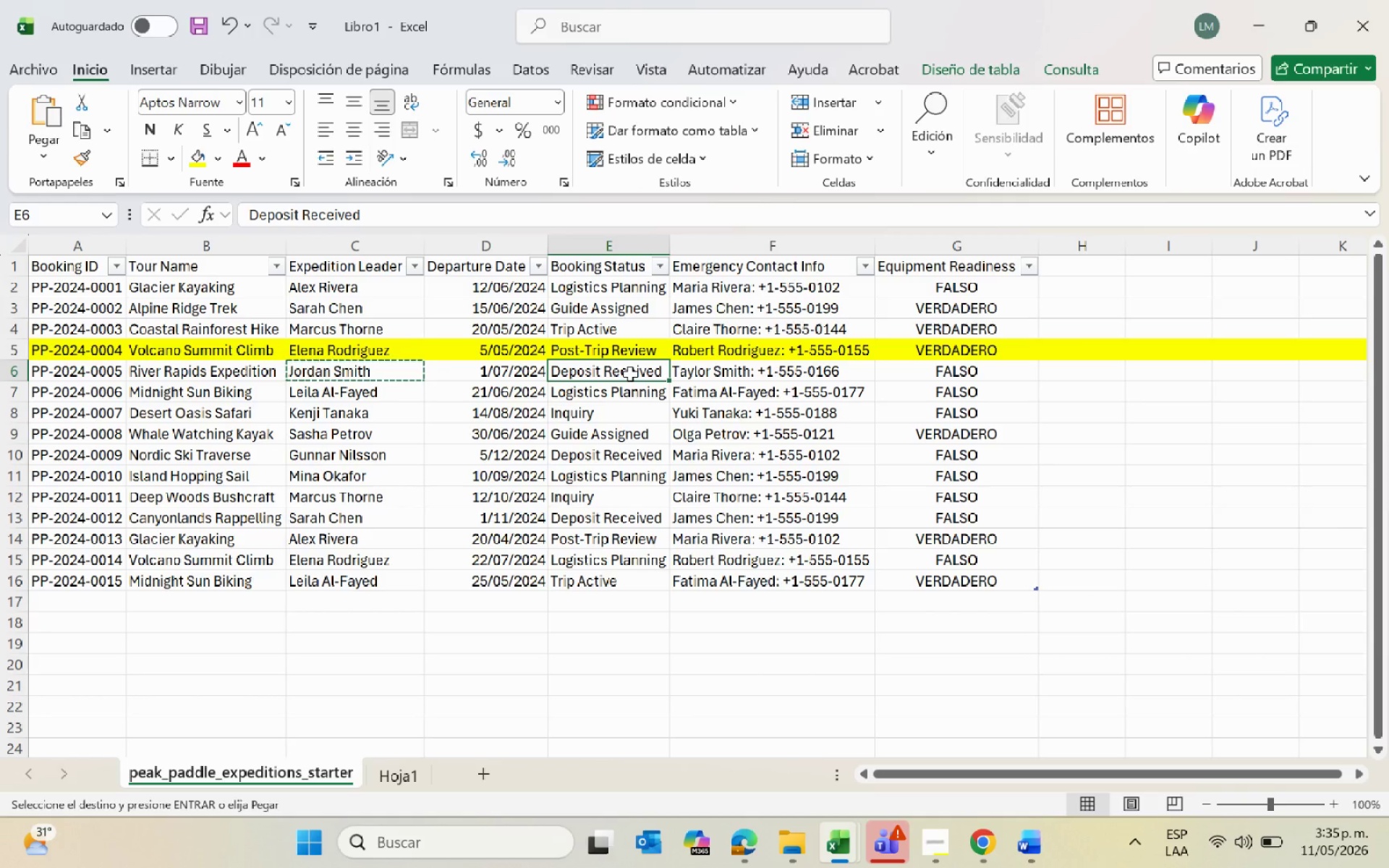 
key(Control+ControlLeft)
 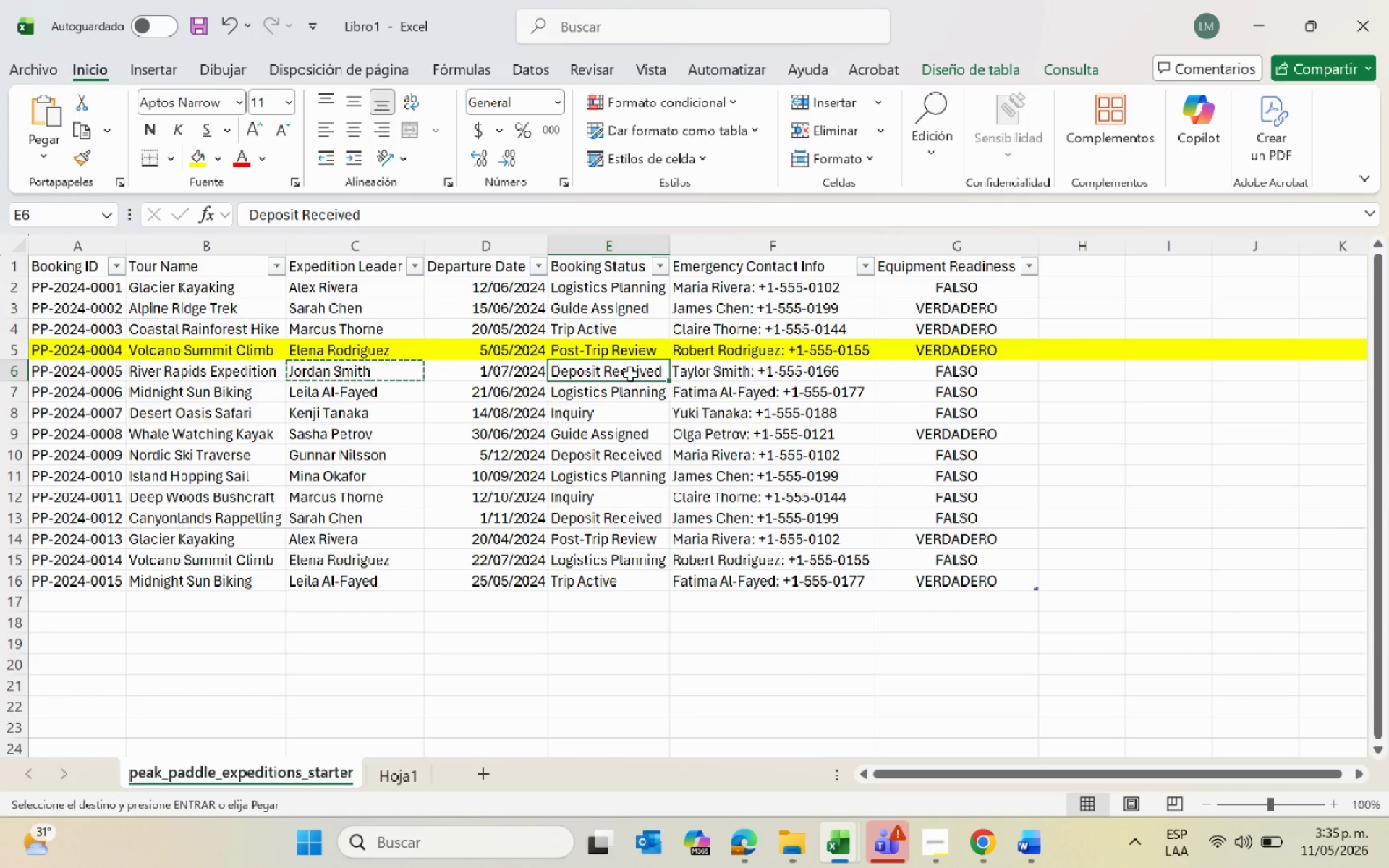 
key(Control+ControlLeft)
 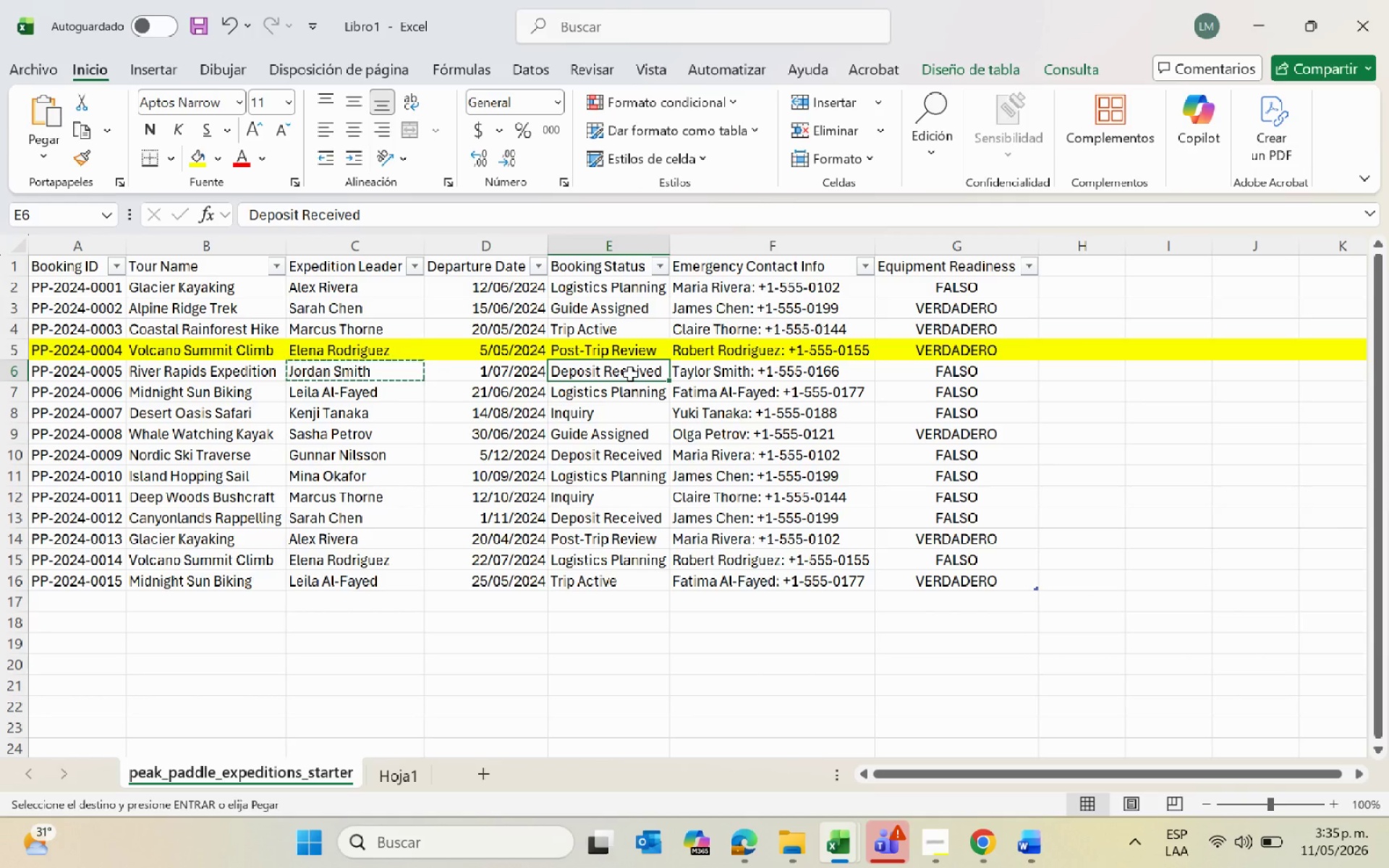 
key(Control+ControlLeft)
 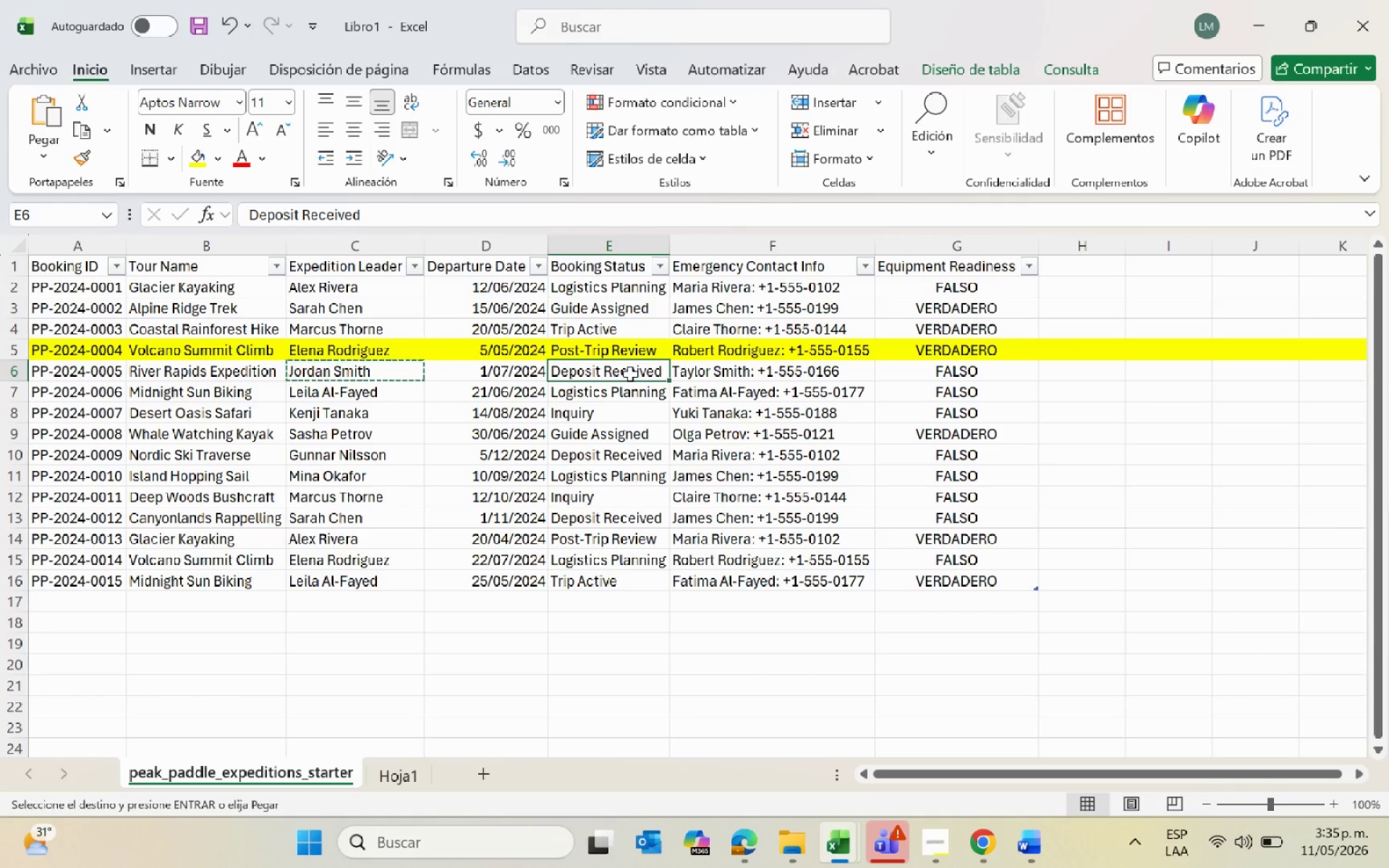 
key(Control+ControlLeft)
 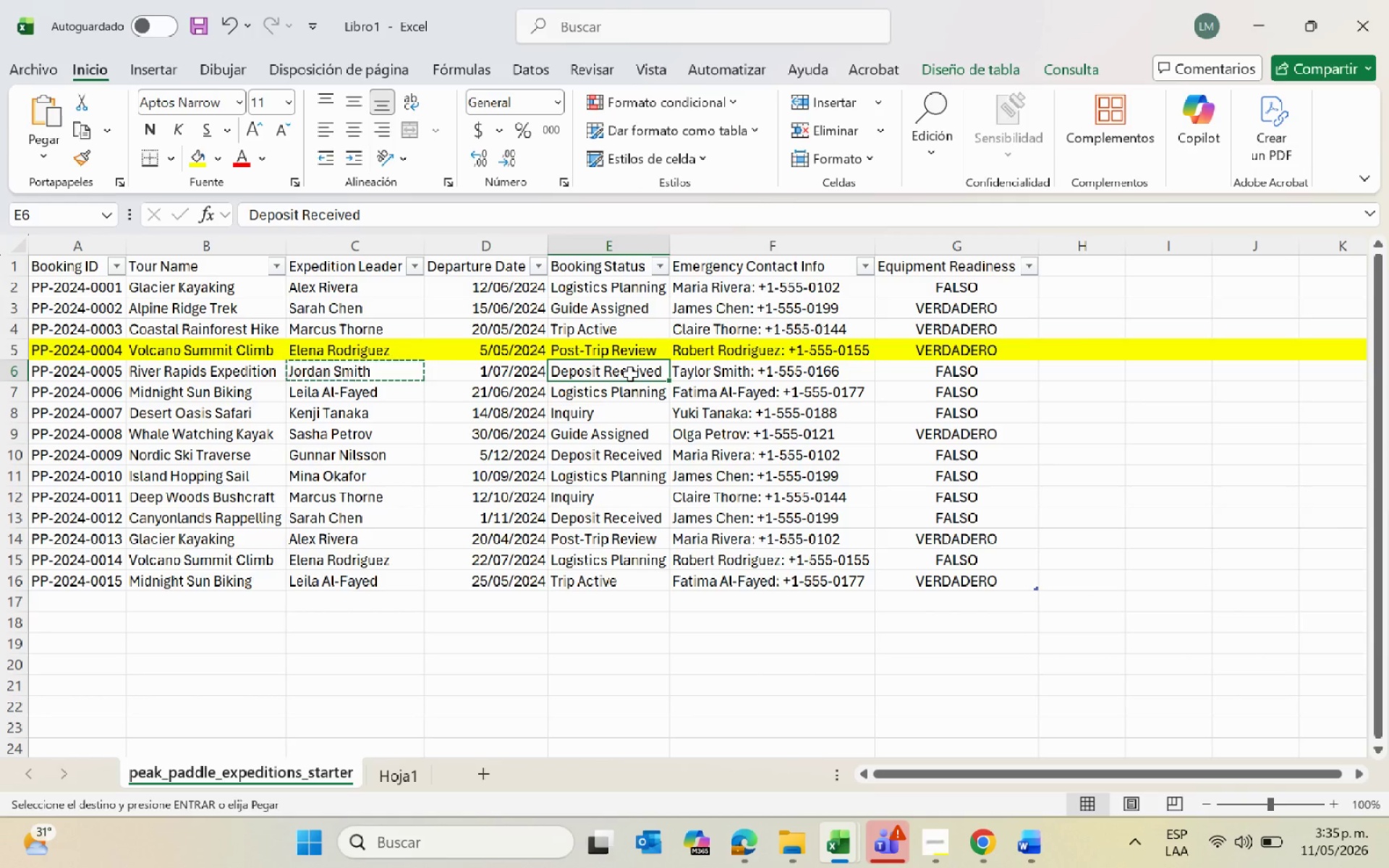 
key(Control+ControlLeft)
 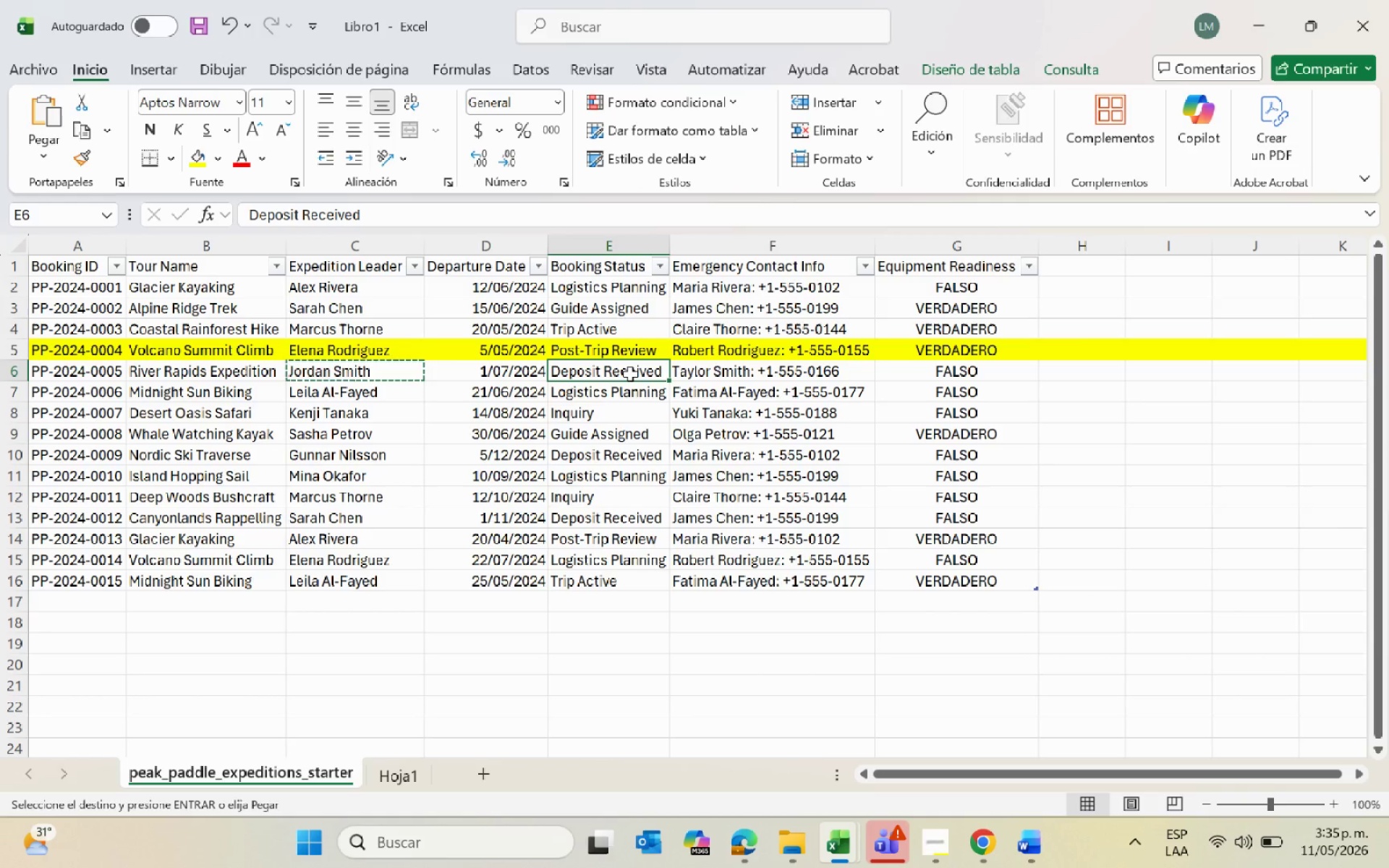 
key(Control+ControlLeft)
 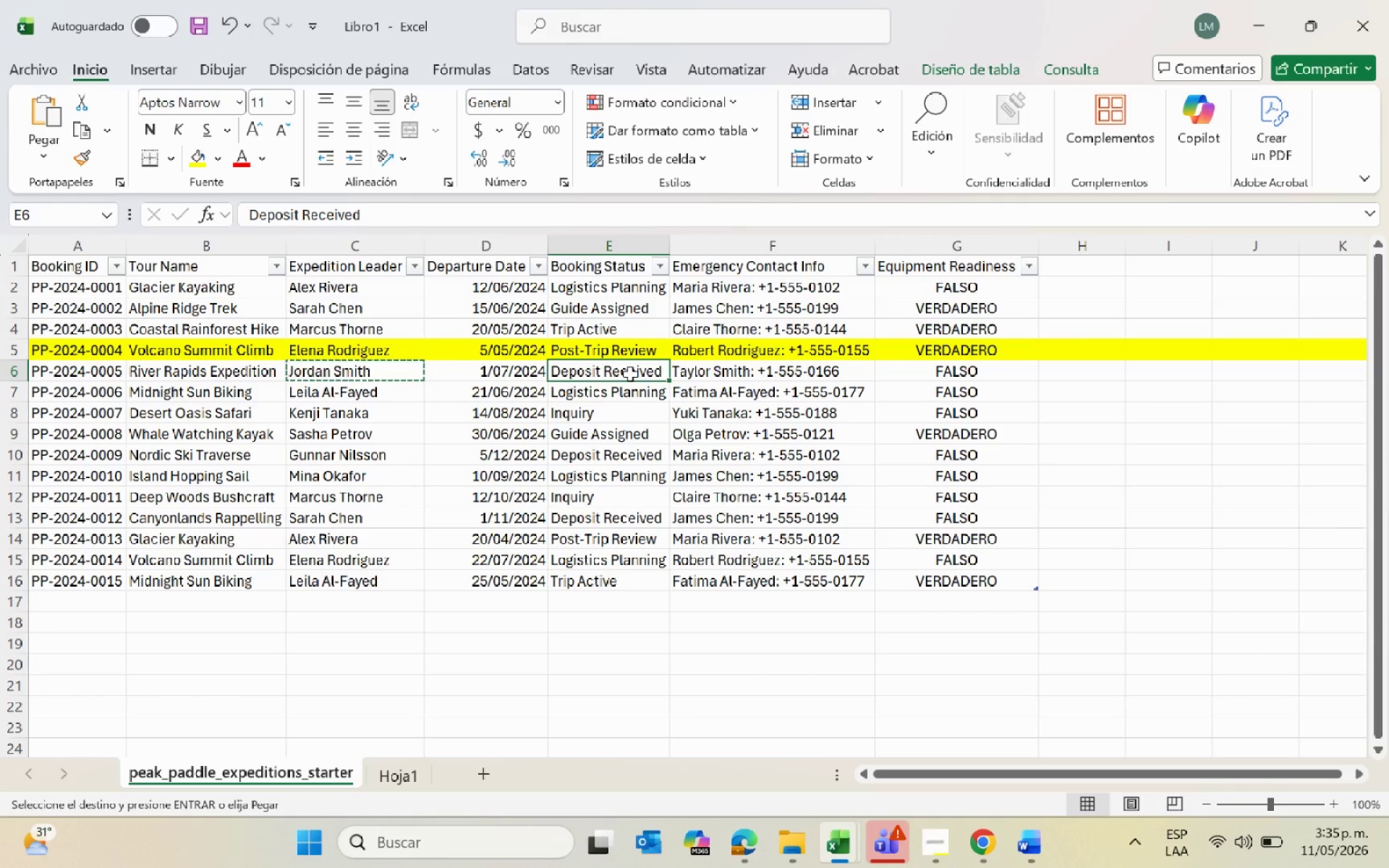 
hold_key(key=ControlLeft, duration=6.55)
left_click([696, 372])
 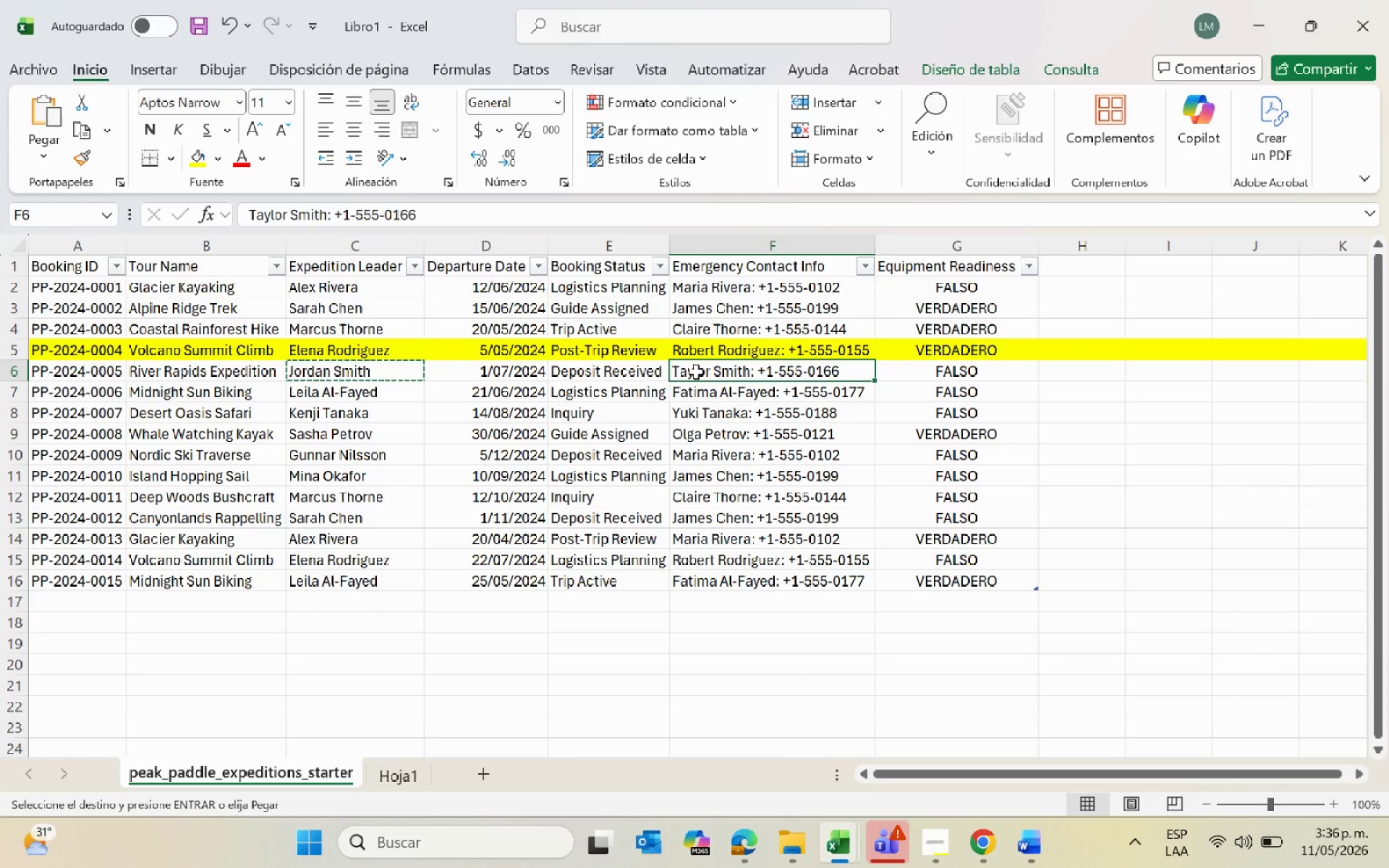 
key(Control+C)
 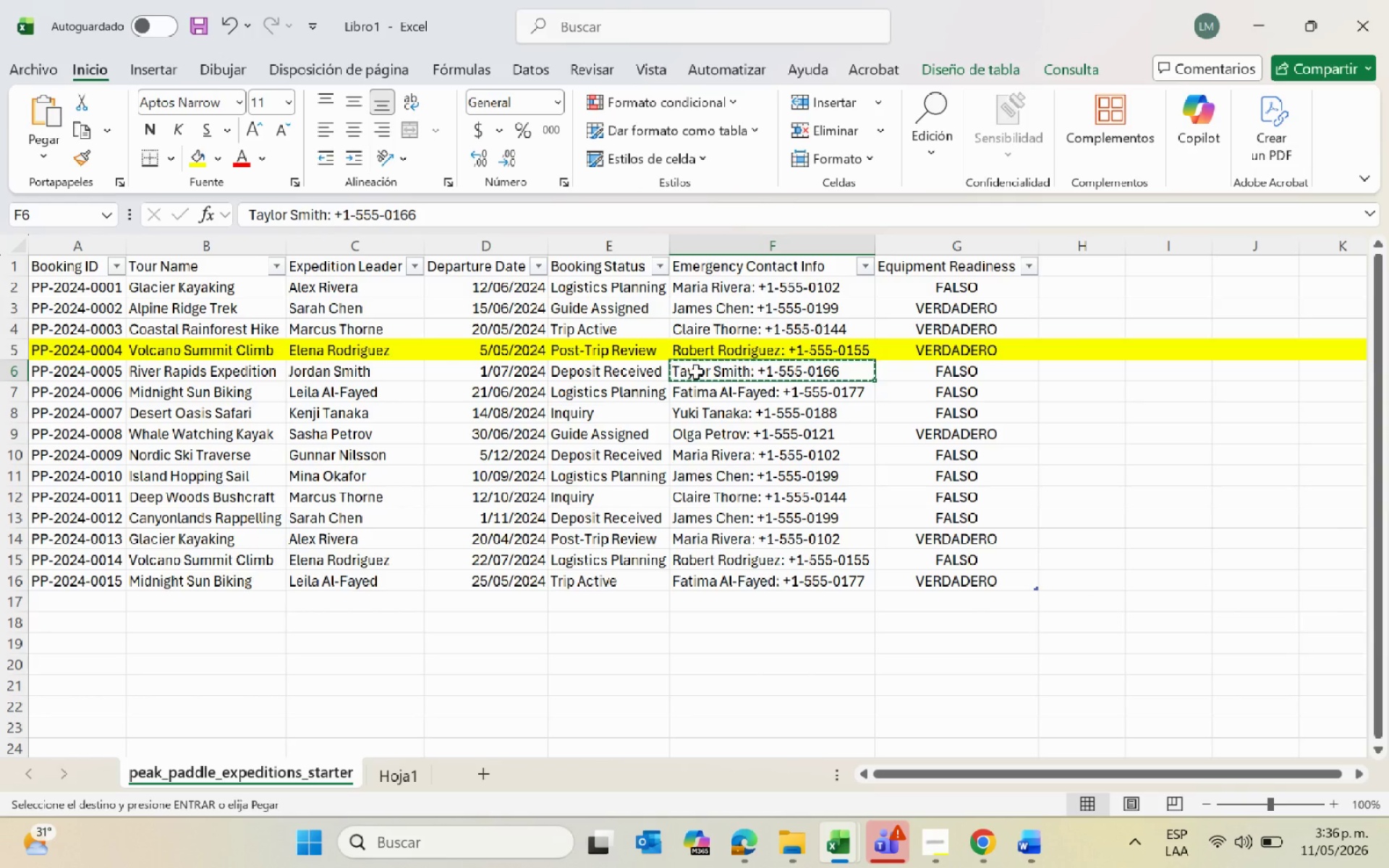 
key(Alt+AltLeft)
 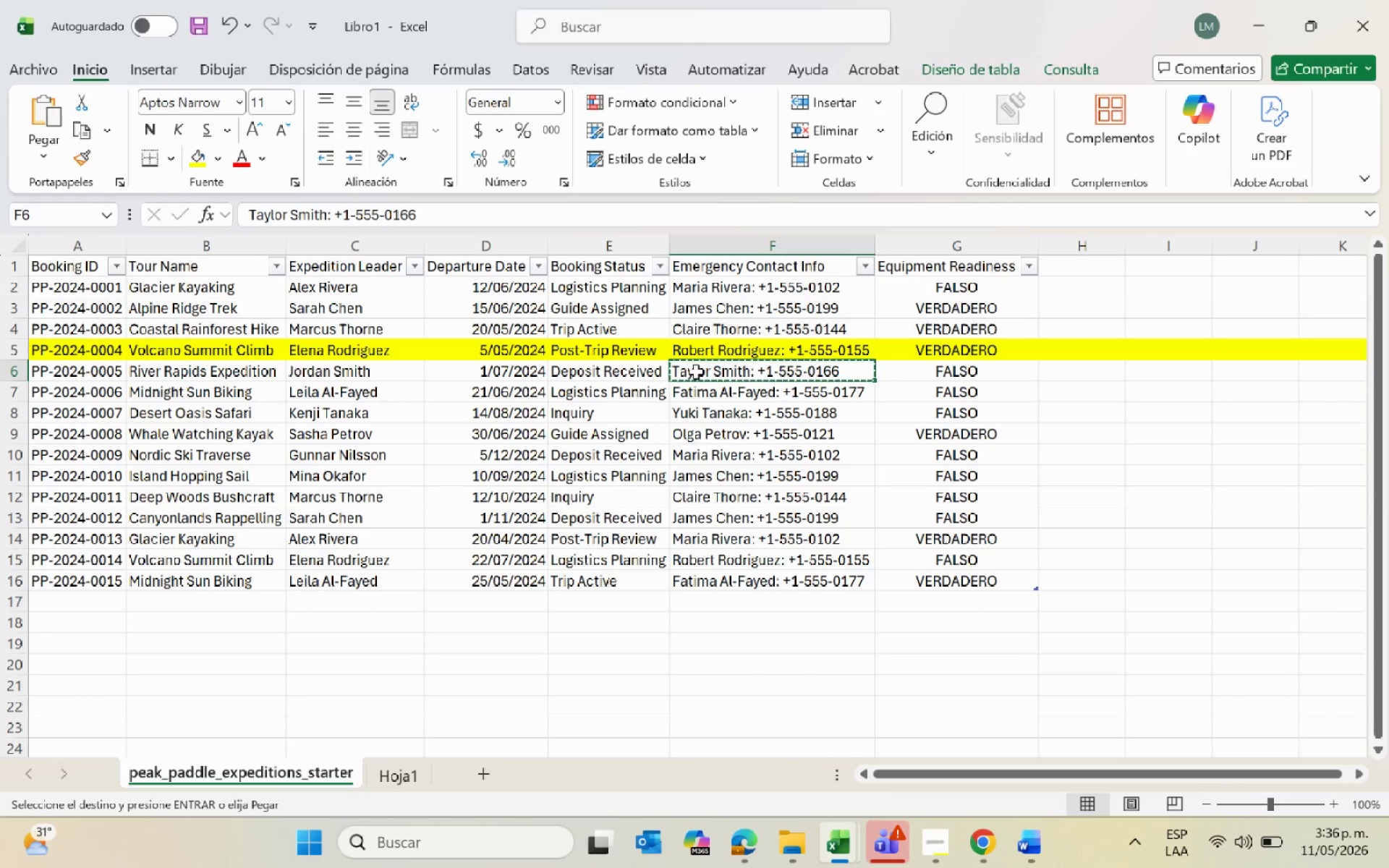 
key(Alt+Tab)
 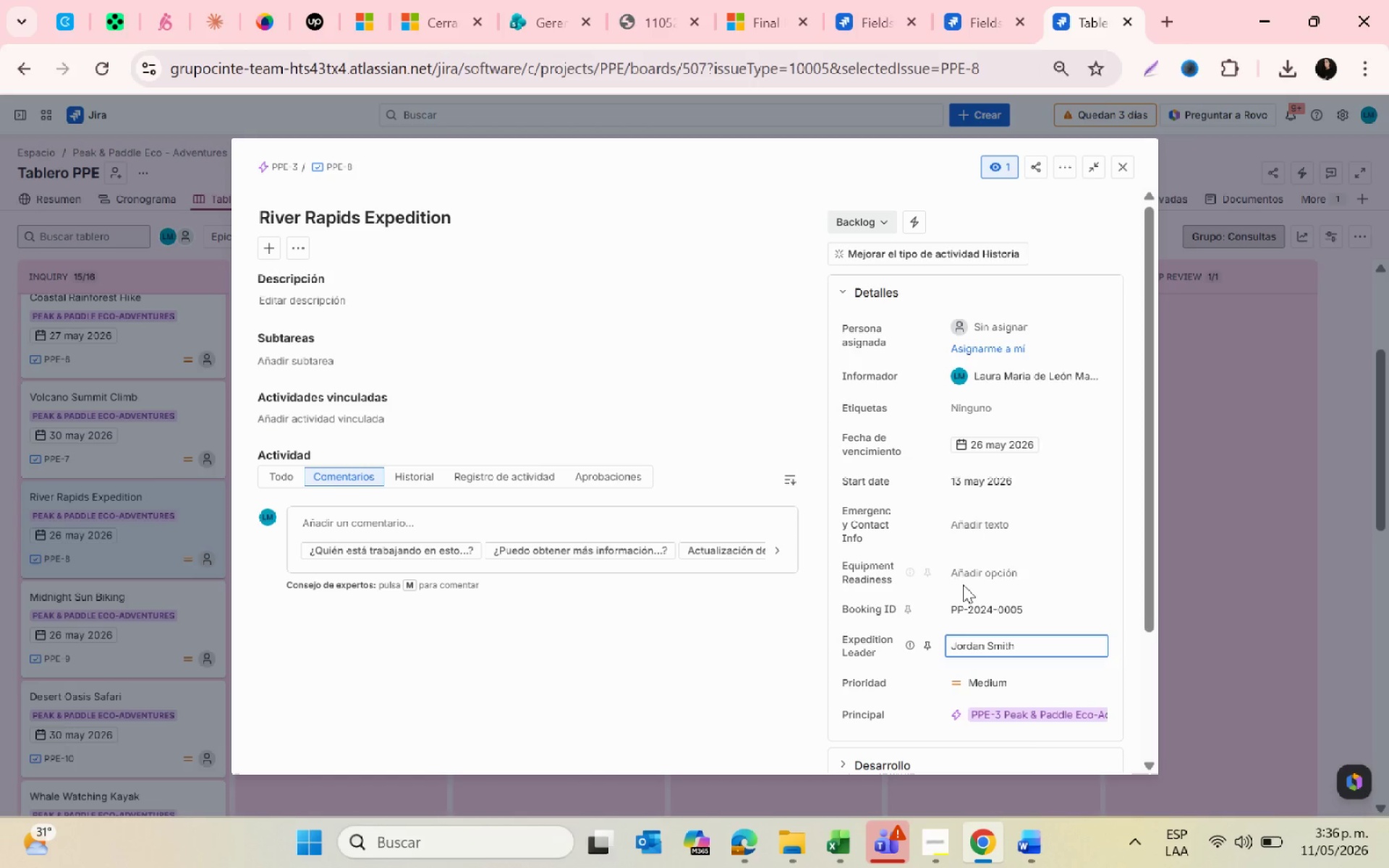 
left_click([964, 528])
 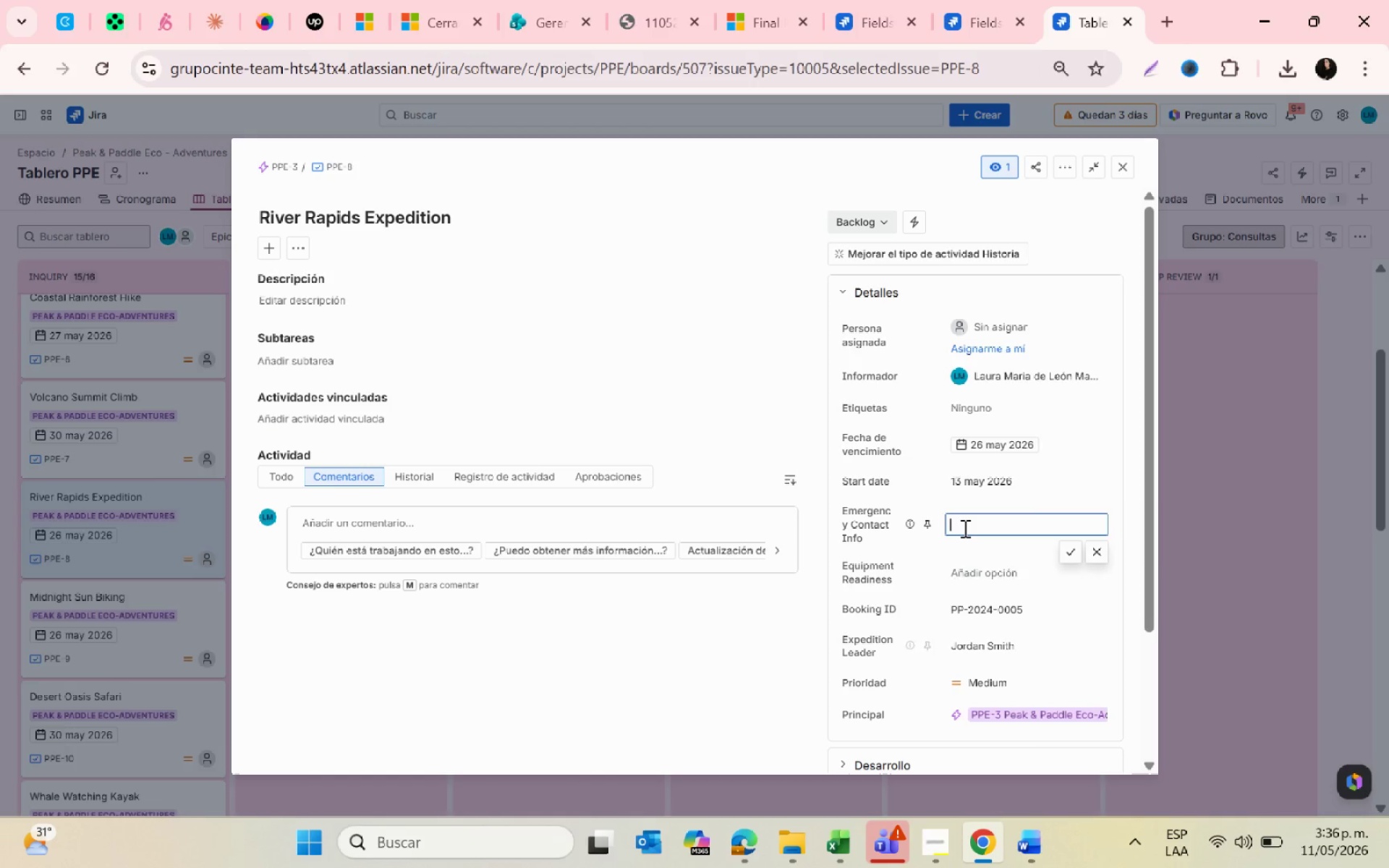 
key(Control+V)
 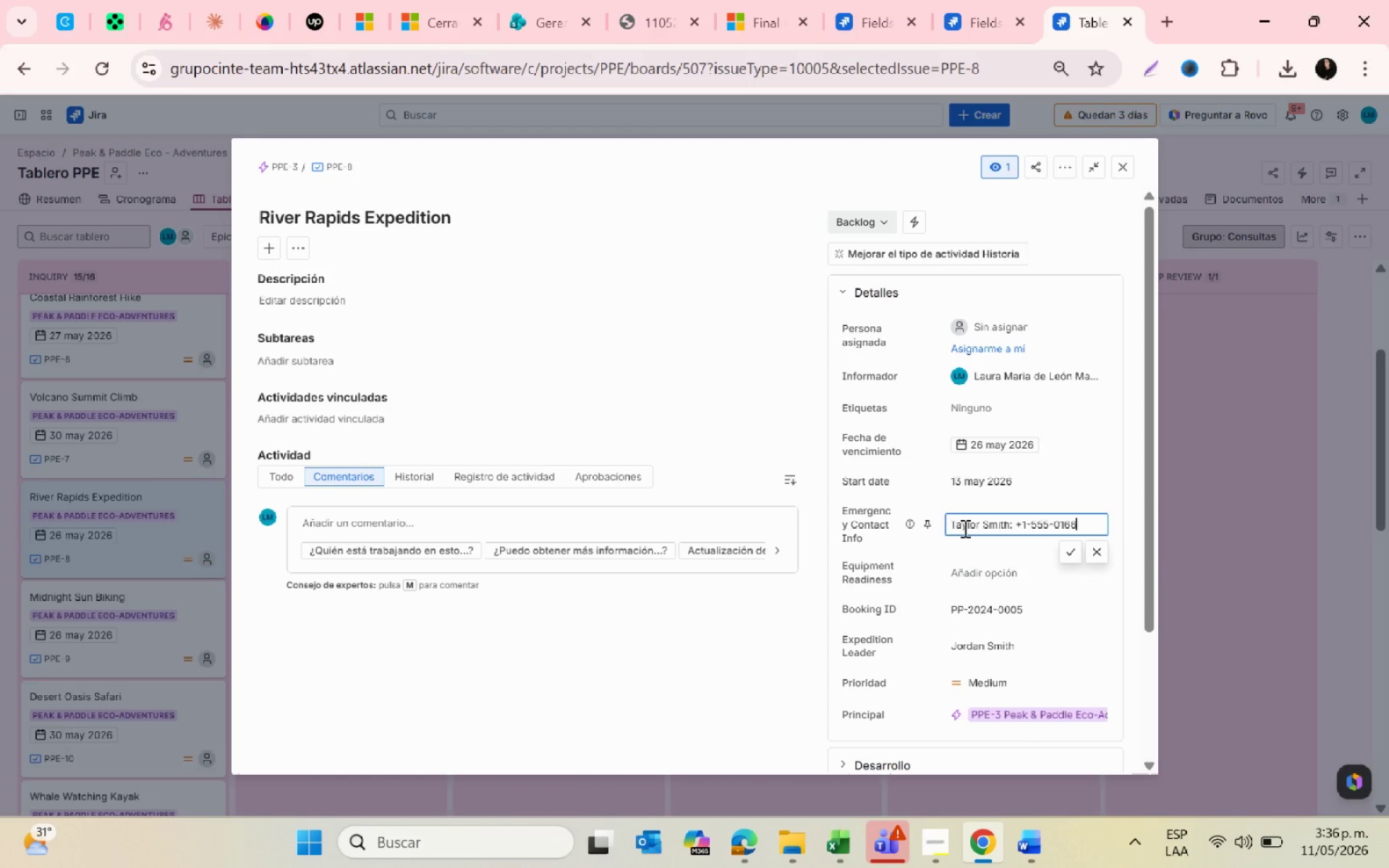 
key(Alt+AltLeft)
 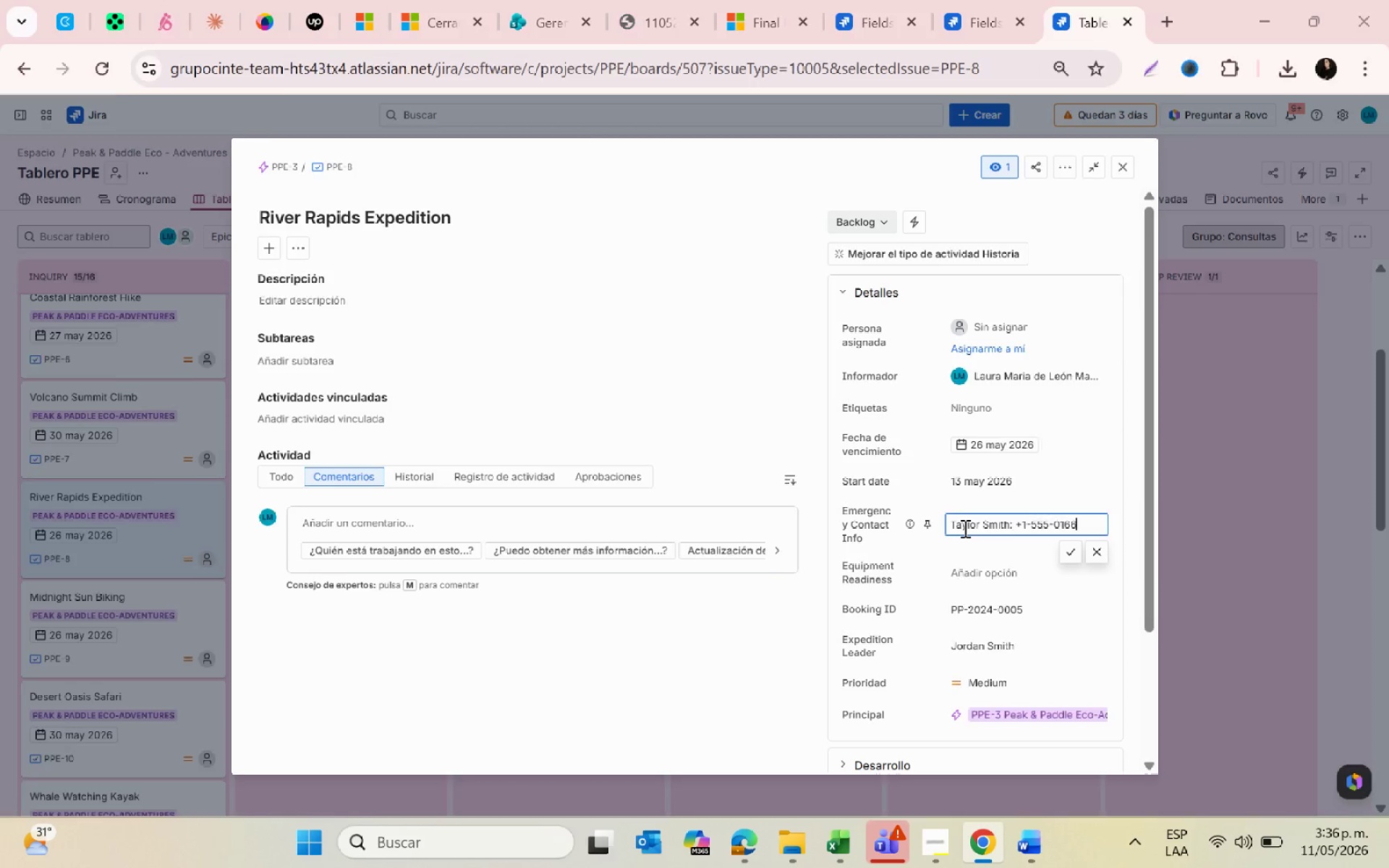 
key(Alt+Tab)
 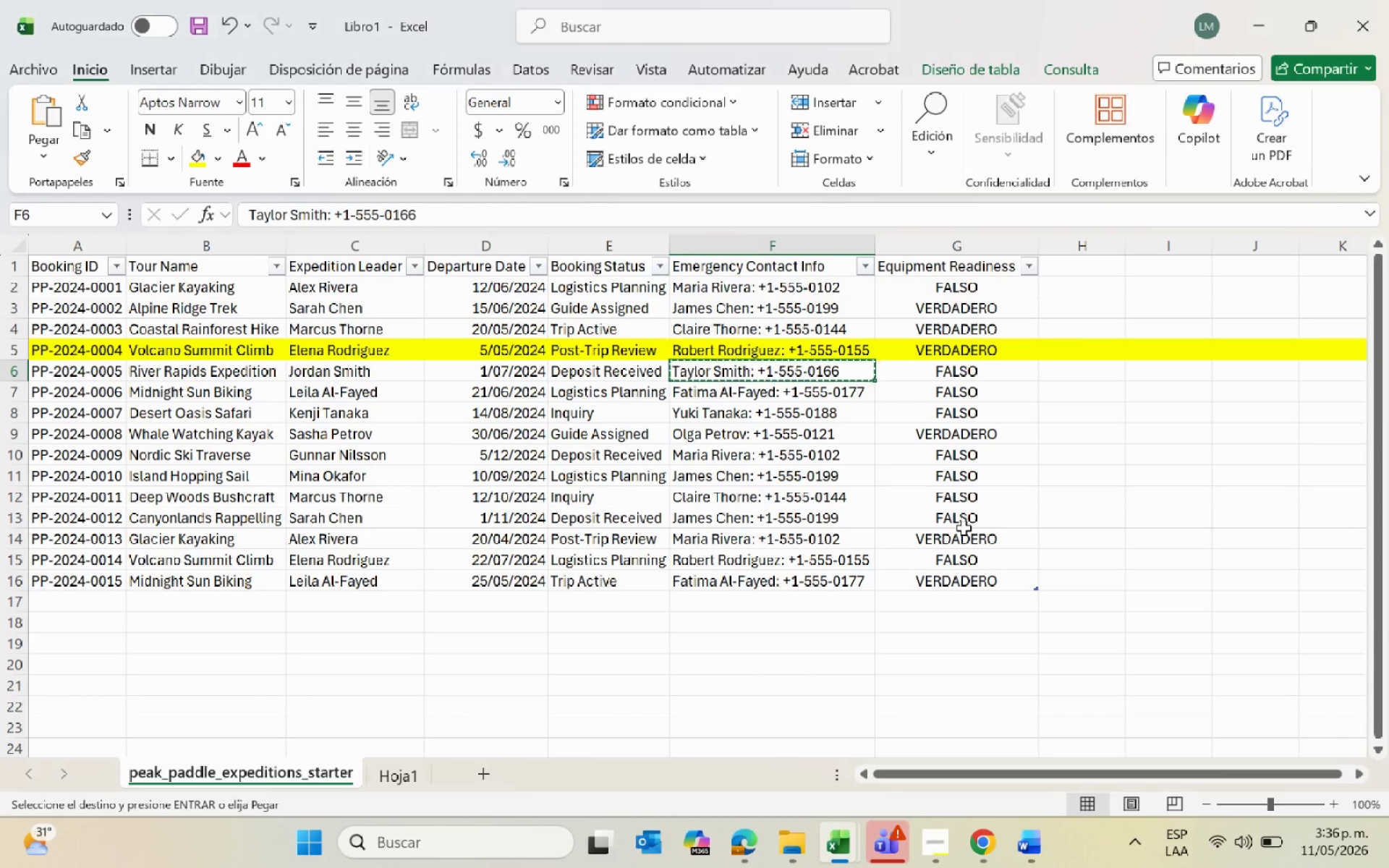 
key(Alt+AltLeft)
 